 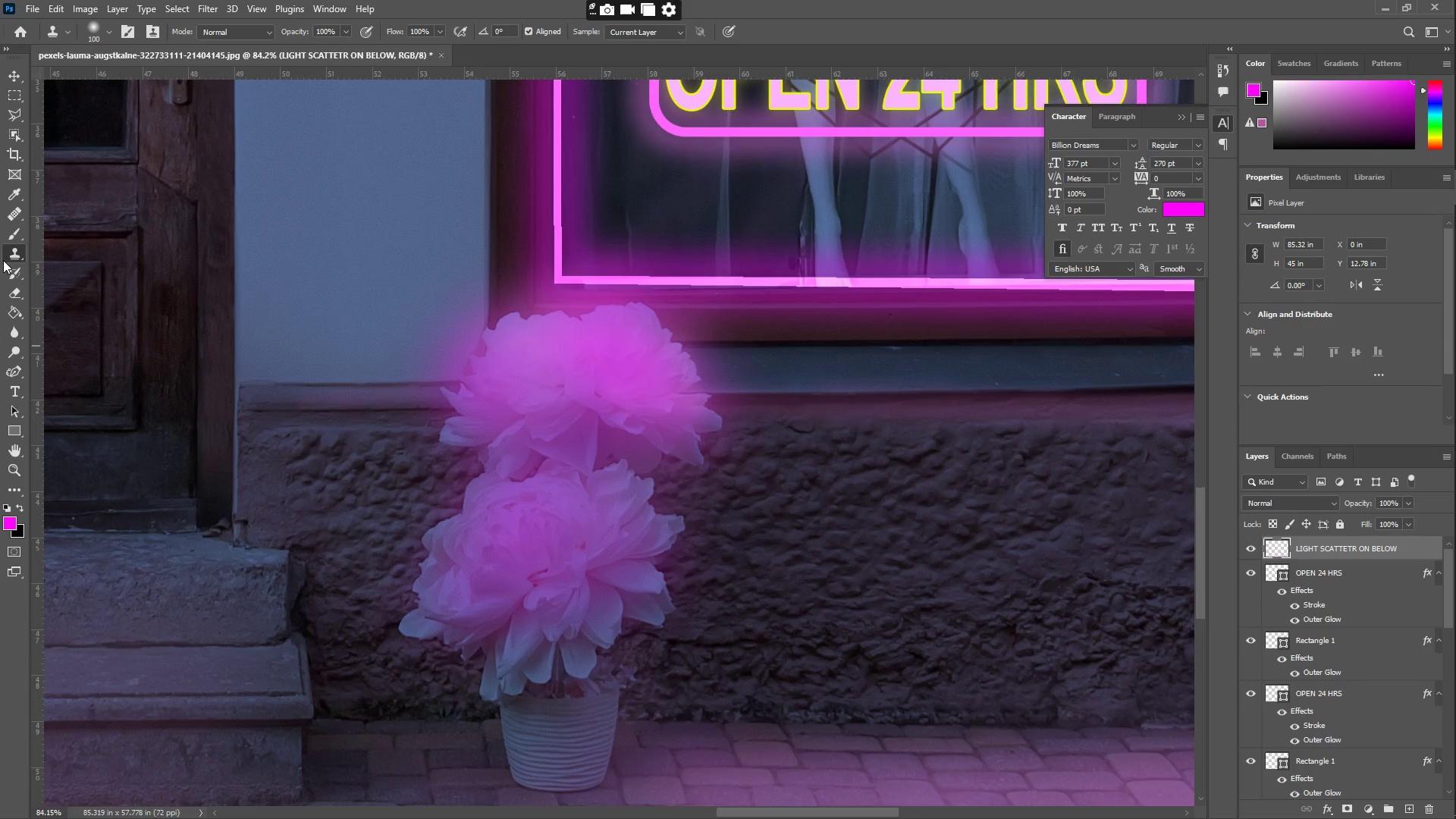 
key(E)
 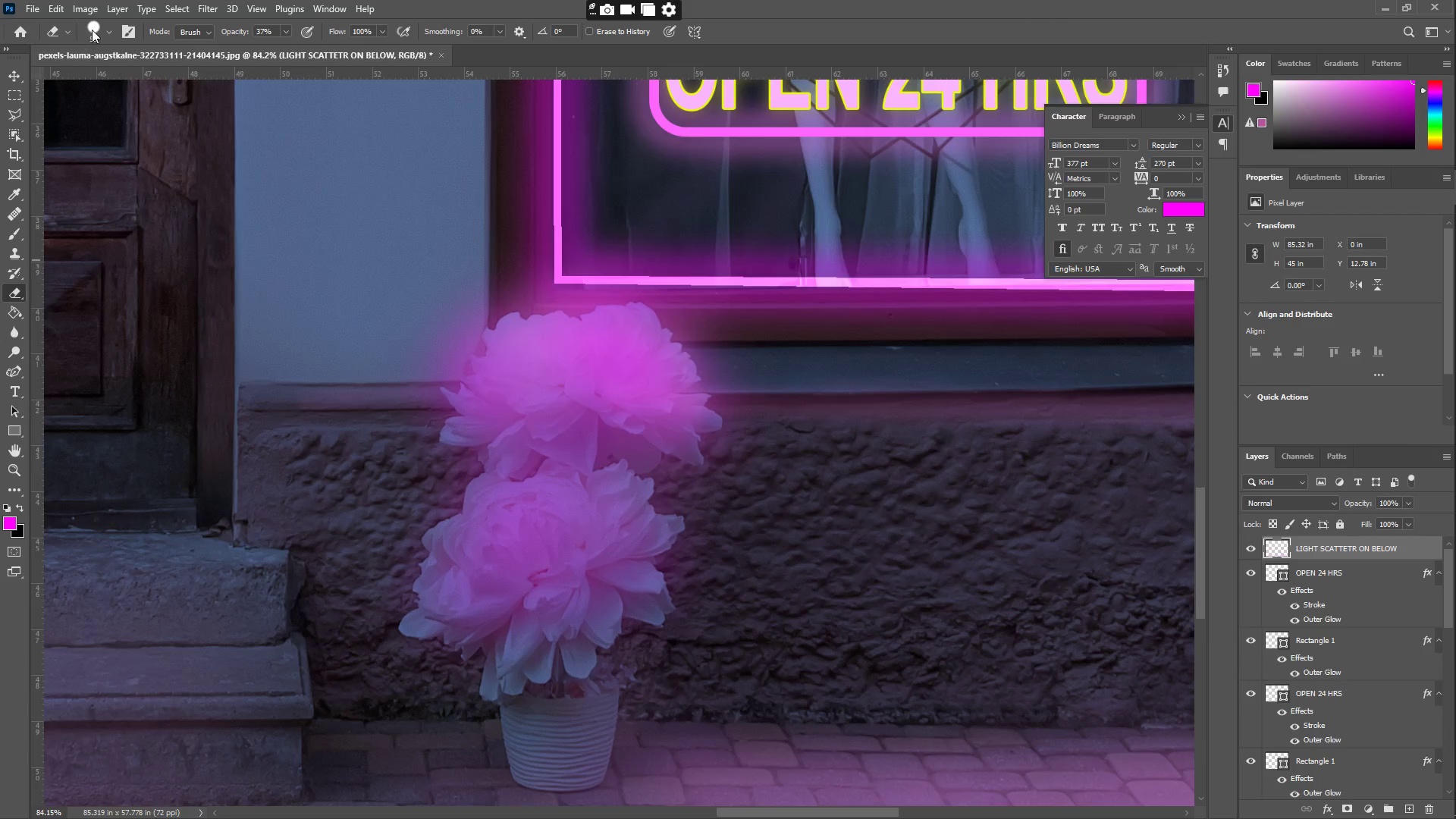 
left_click([102, 34])
 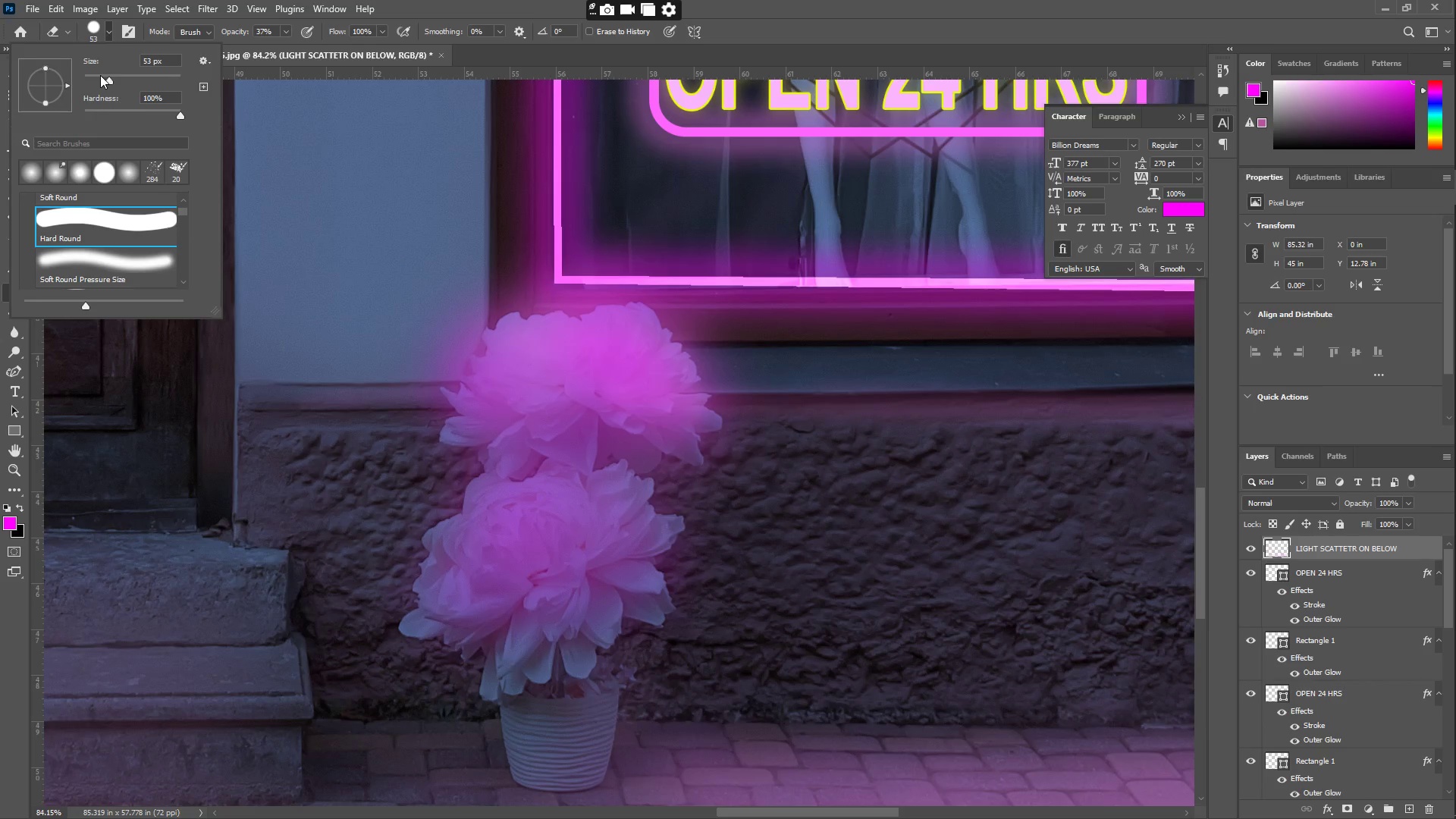 
double_click([365, 216])
 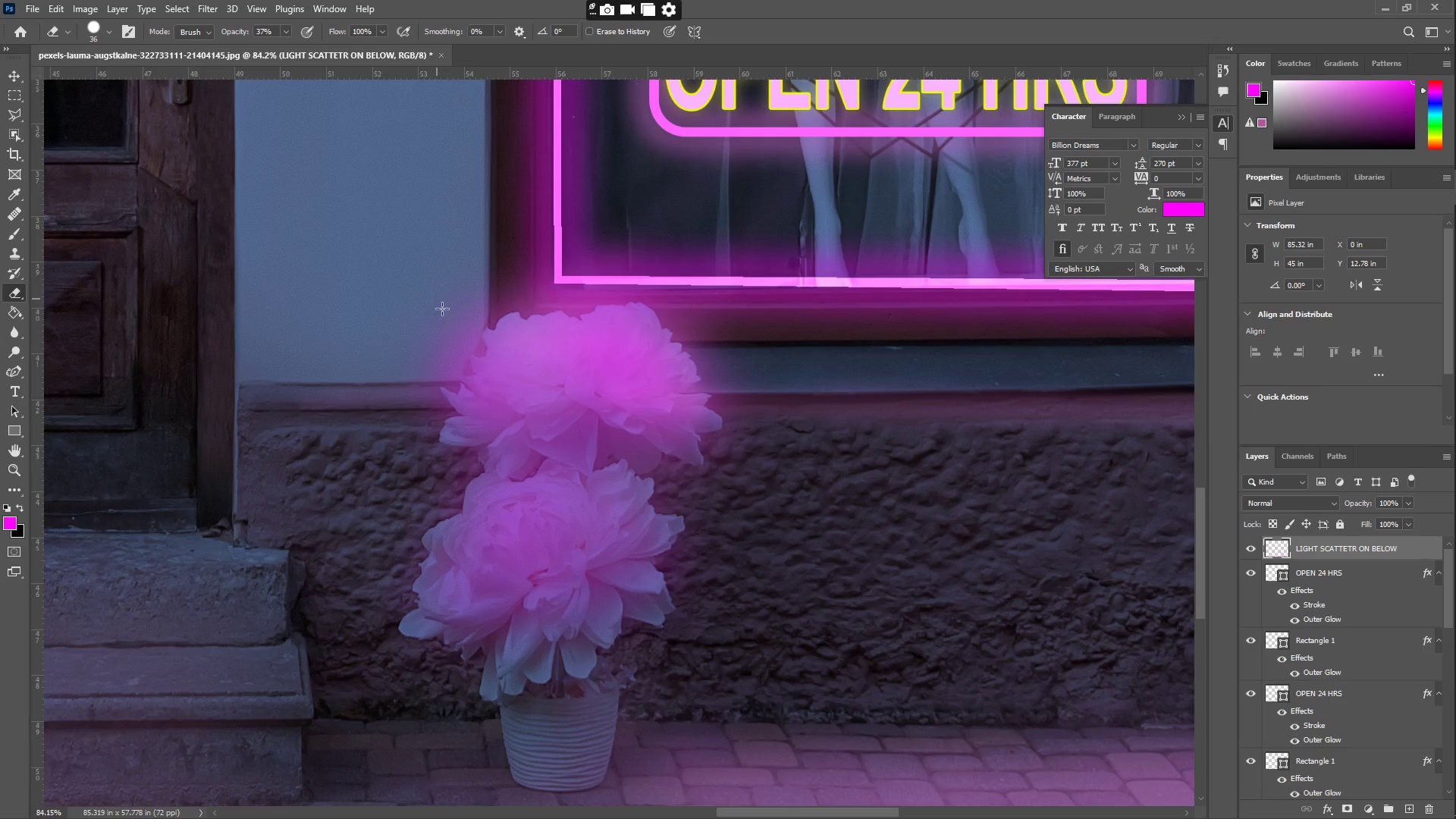 
left_click_drag(start_coordinate=[452, 330], to_coordinate=[696, 385])
 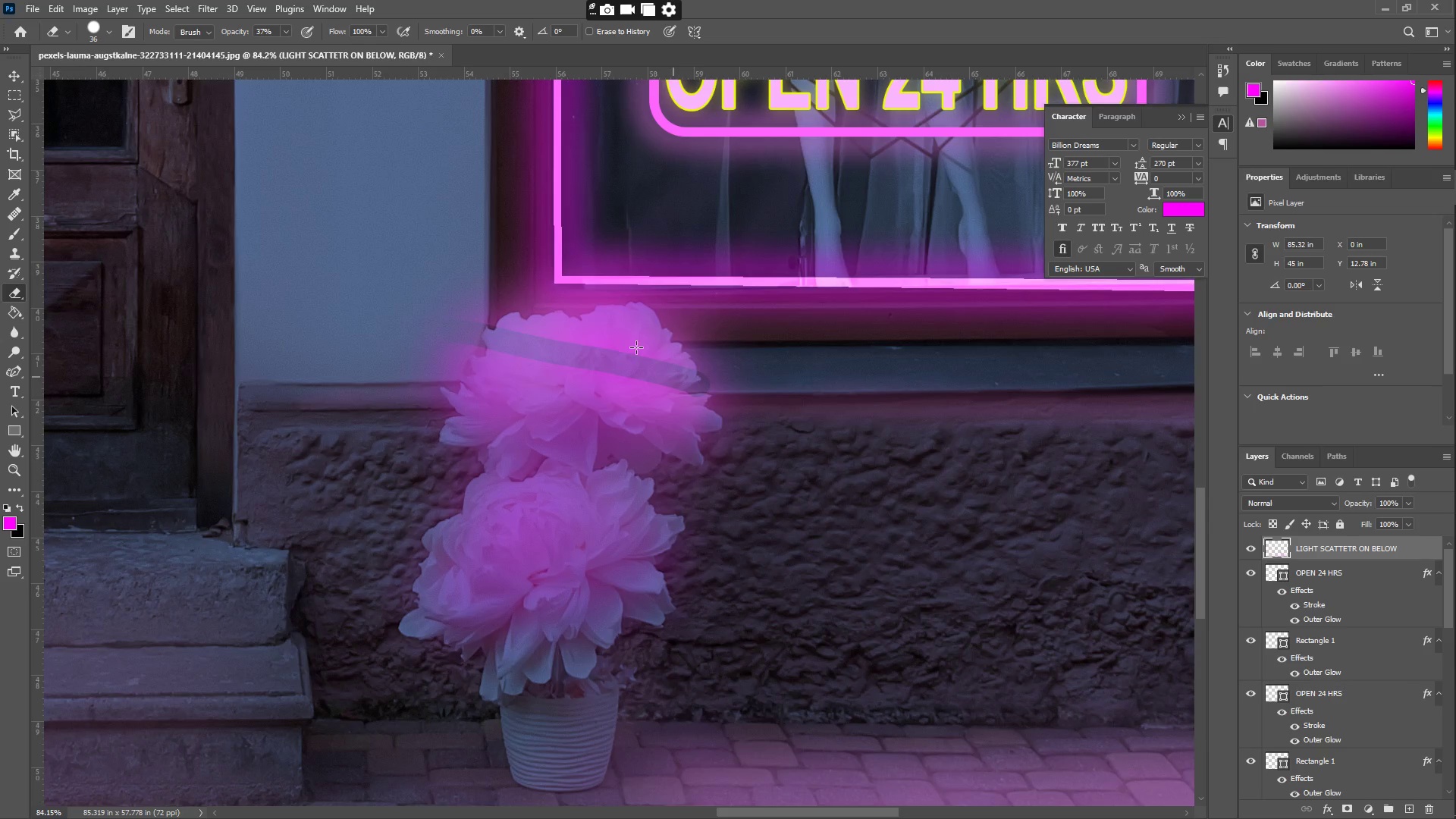 
key(Control+Z)
 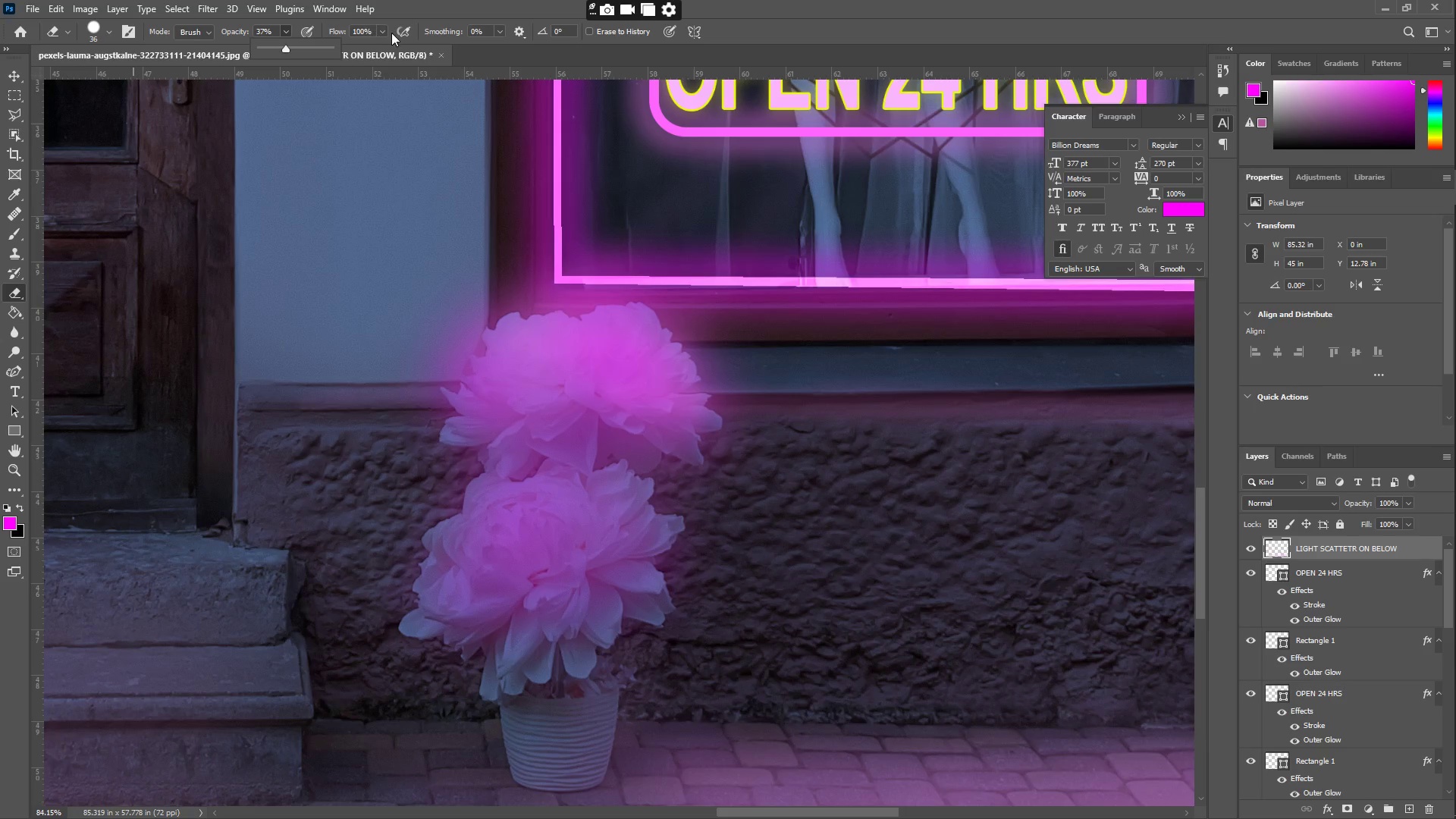 
left_click_drag(start_coordinate=[469, 361], to_coordinate=[840, 421])
 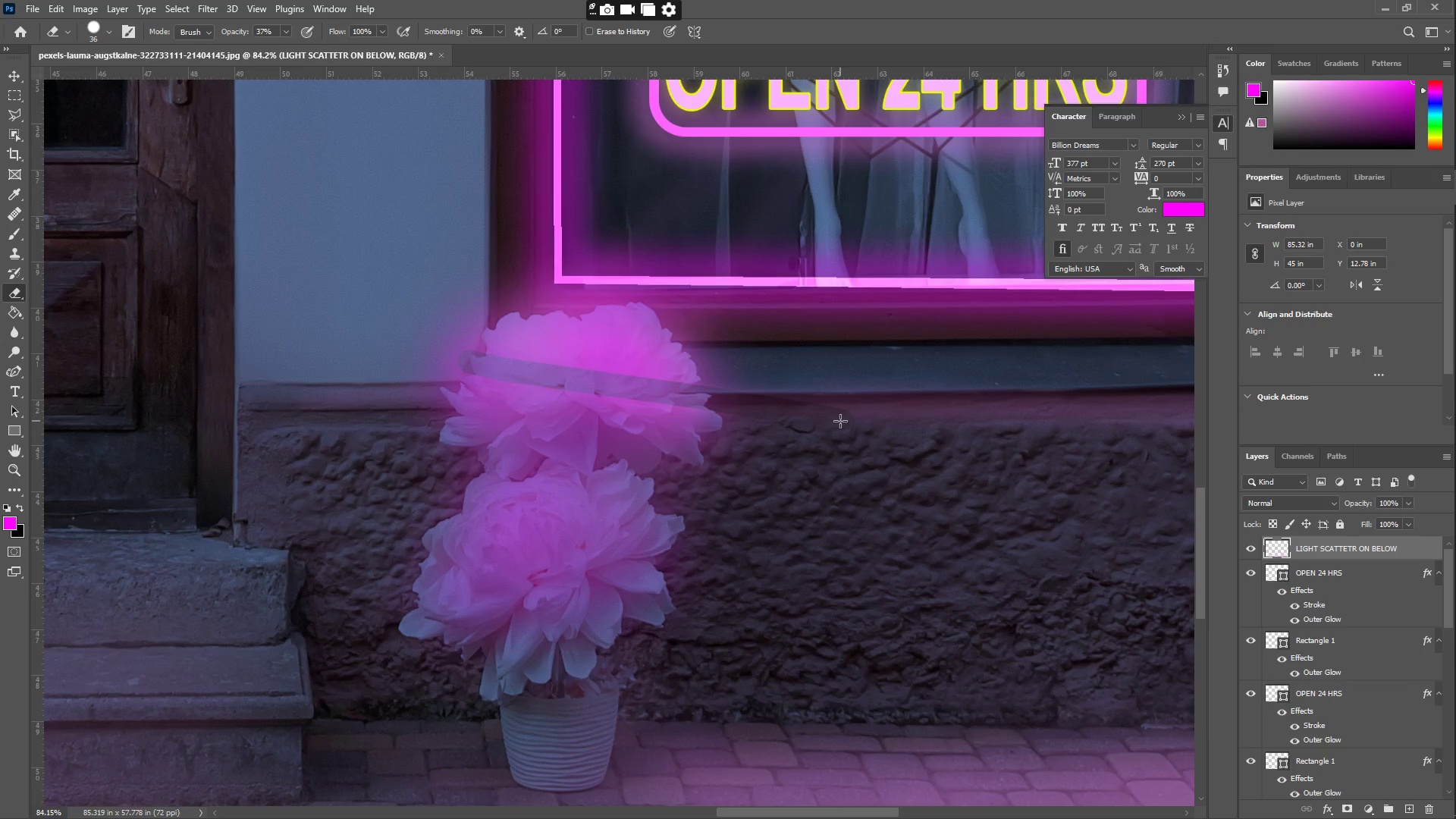 
key(Control+Z)
 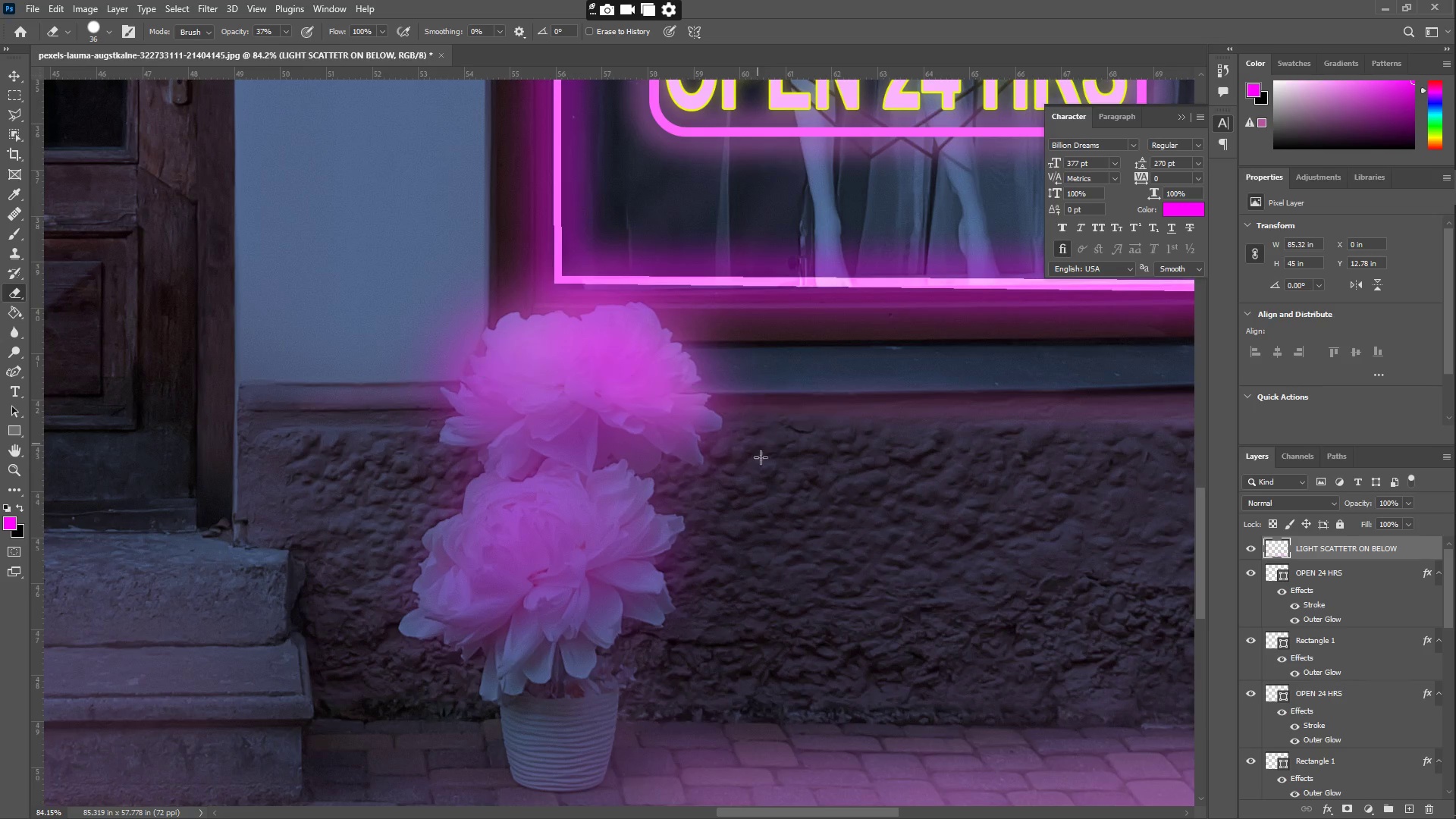 
left_click_drag(start_coordinate=[847, 519], to_coordinate=[112, 202])
 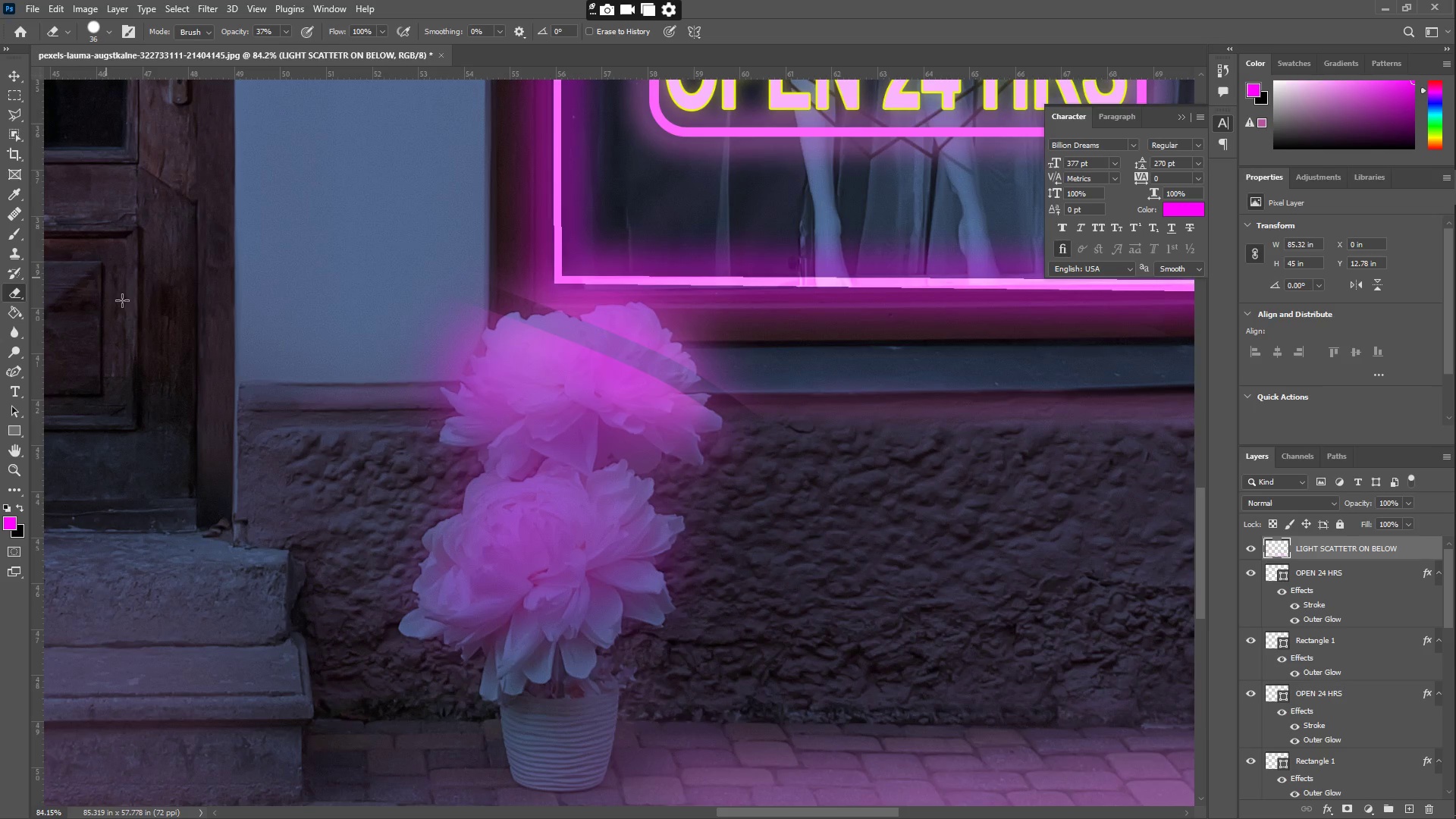 
key(Control+Z)
 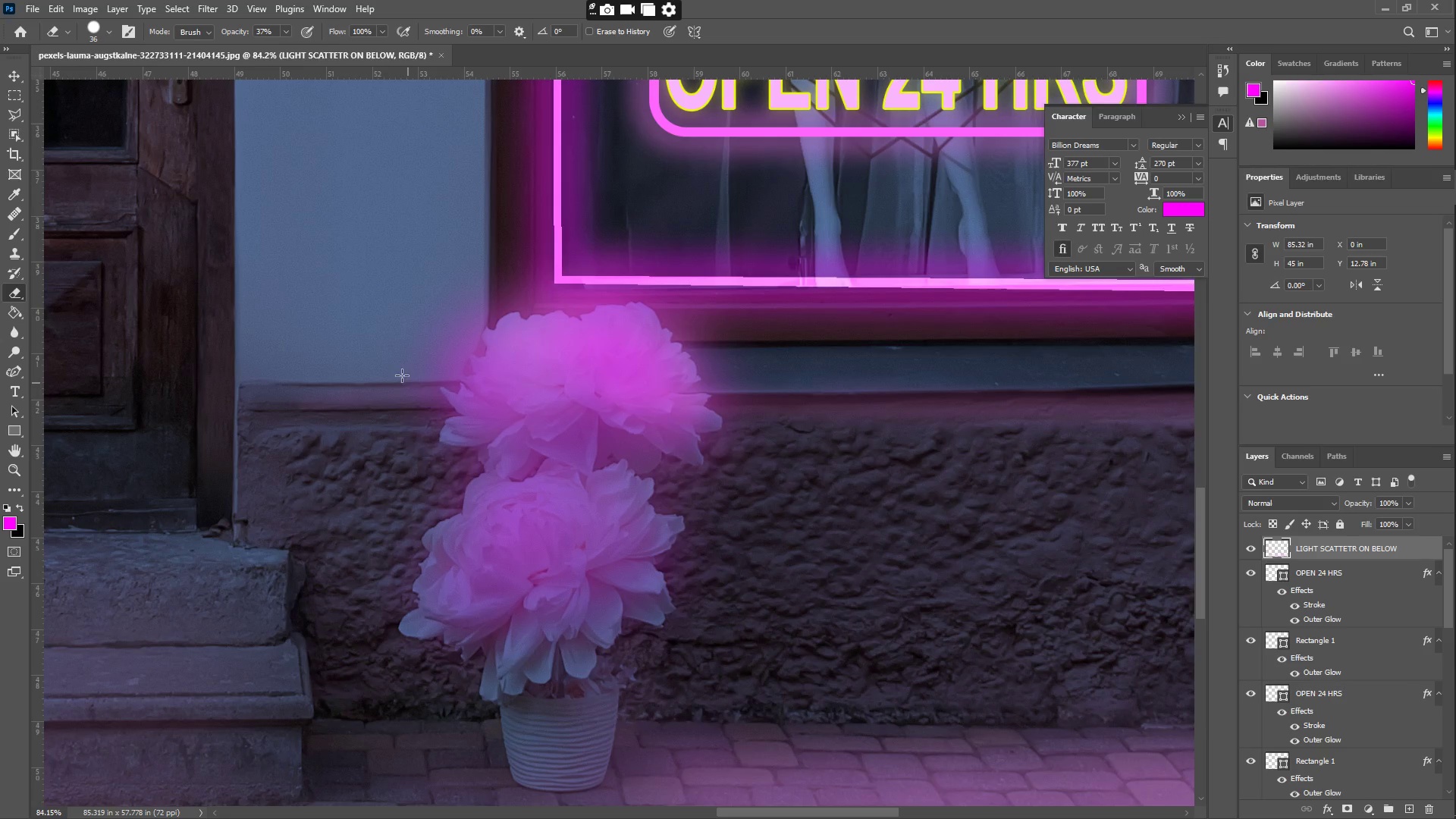 
left_click_drag(start_coordinate=[381, 351], to_coordinate=[908, 450])
 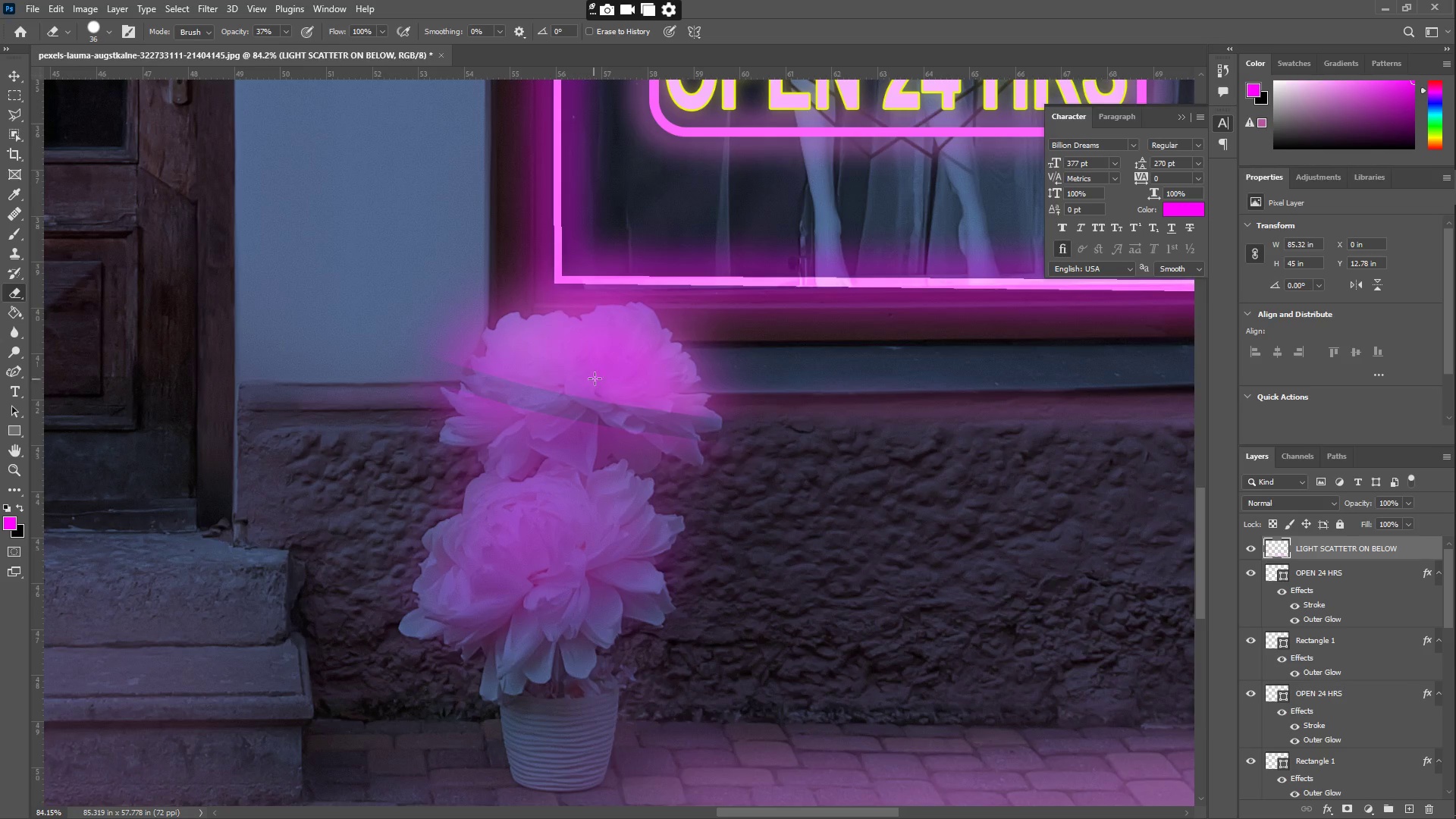 
key(Control+Z)
 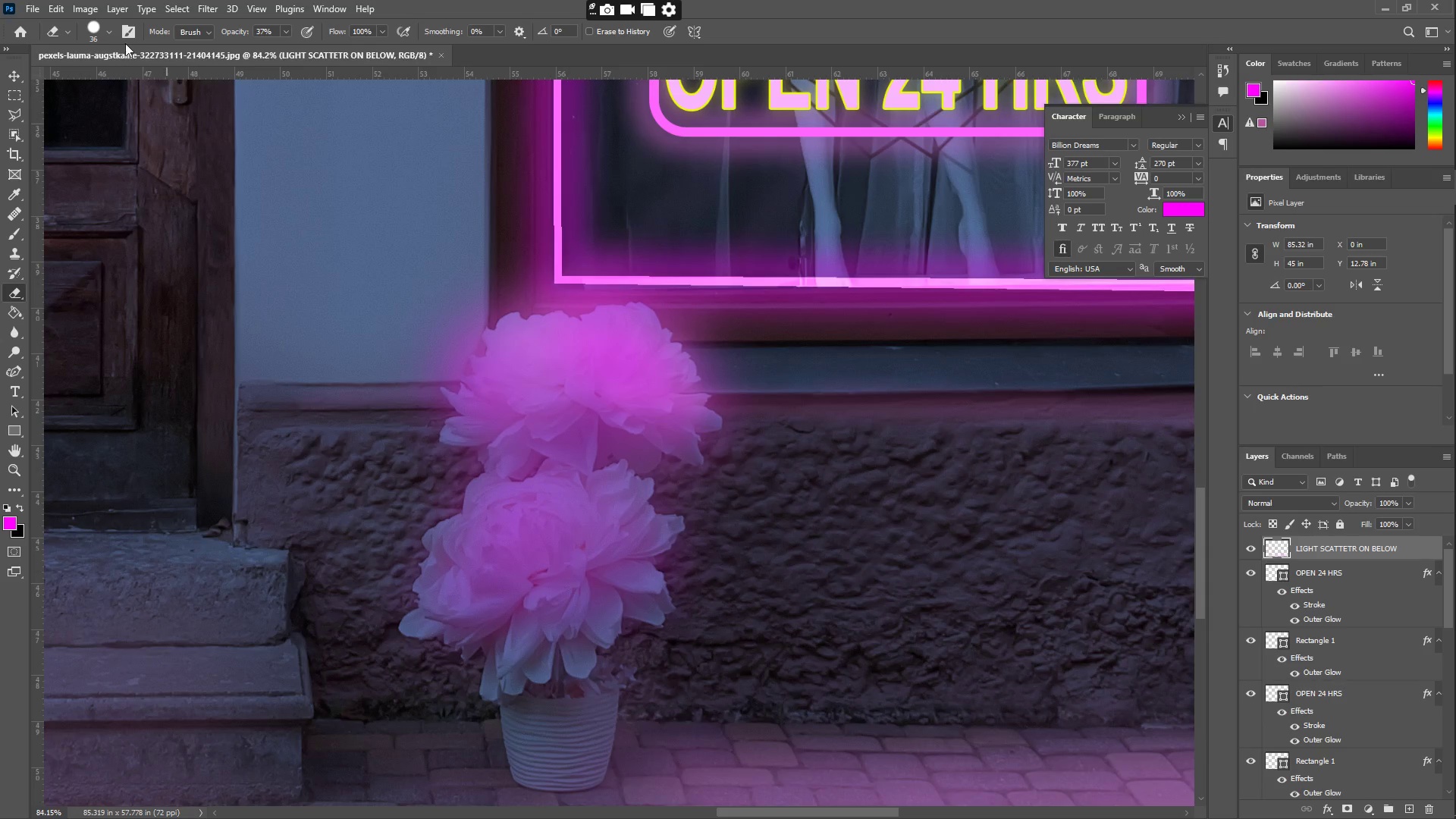 
left_click([99, 42])
 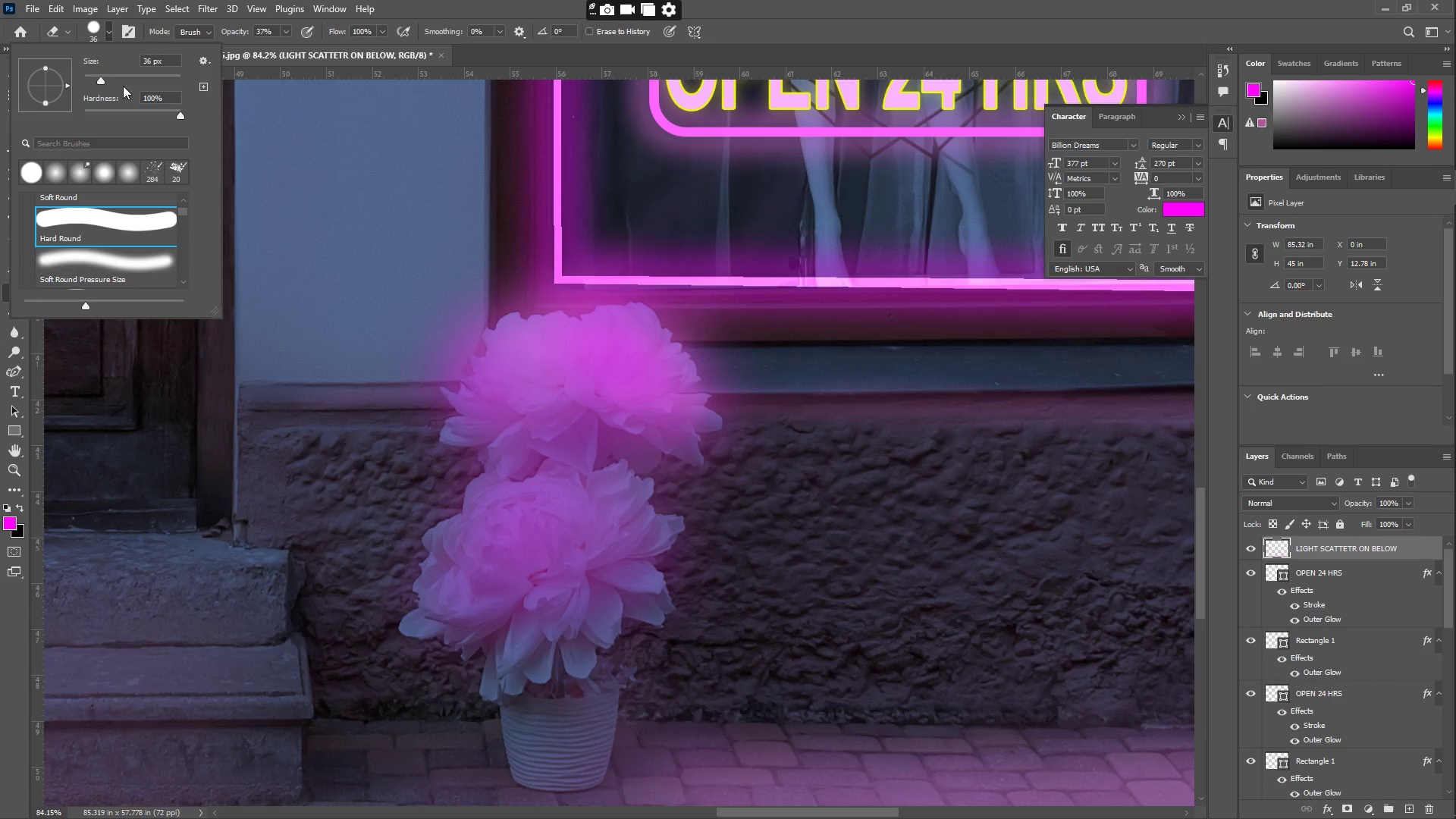 
left_click([123, 77])
 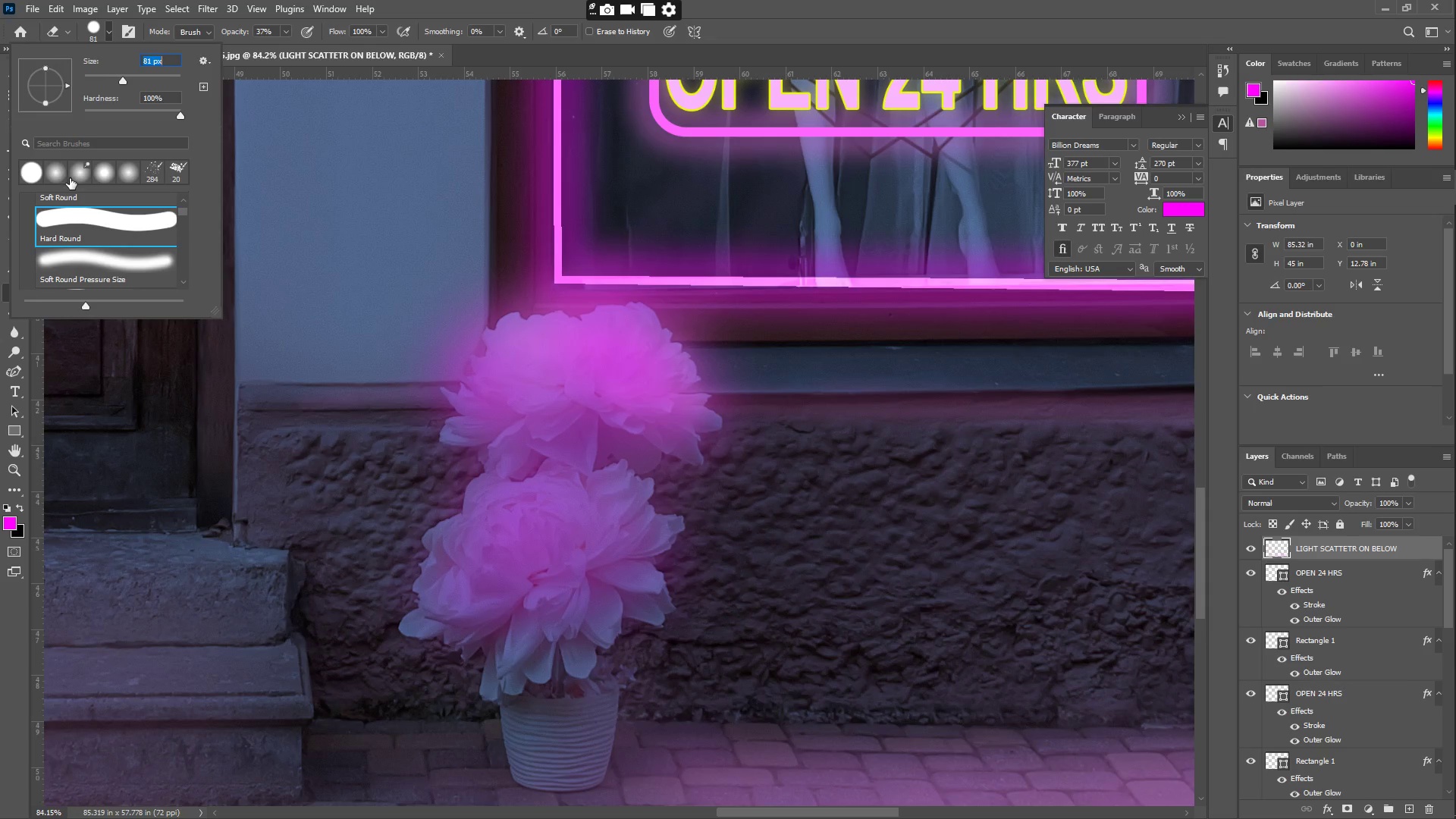 
left_click([58, 174])
 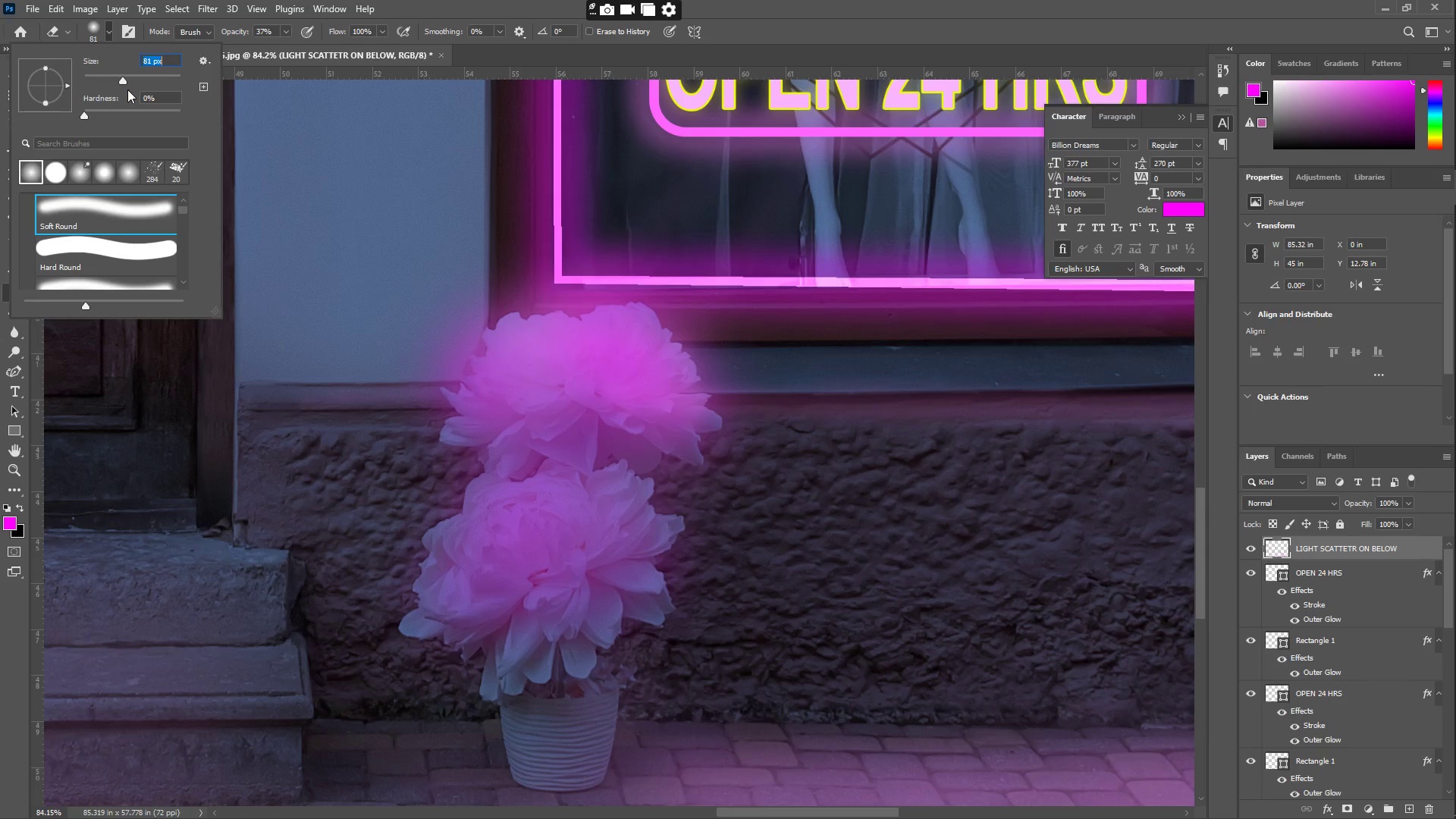 
left_click([131, 80])
 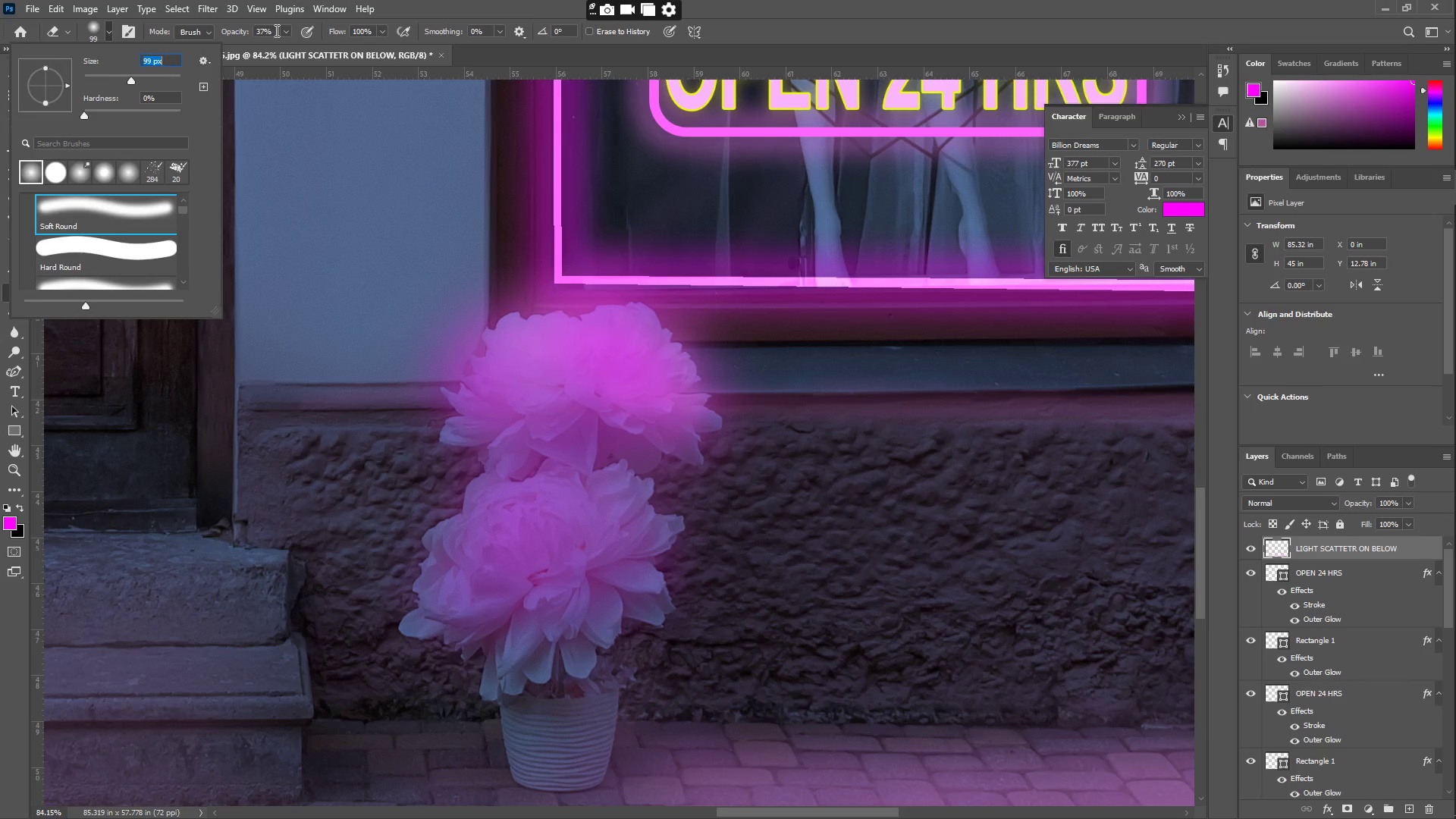 
left_click([286, 31])
 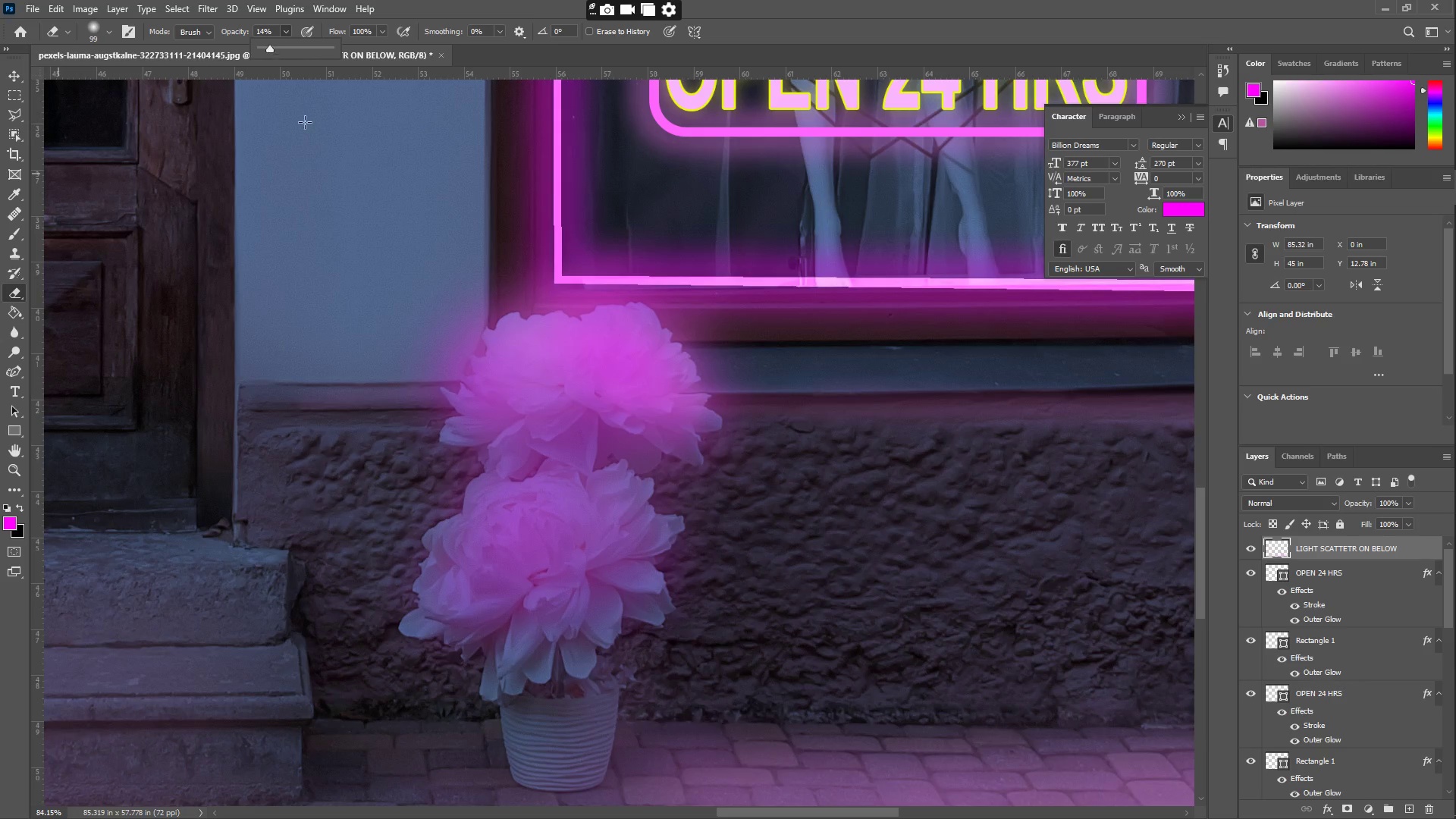 
left_click_drag(start_coordinate=[348, 347], to_coordinate=[634, 452])
 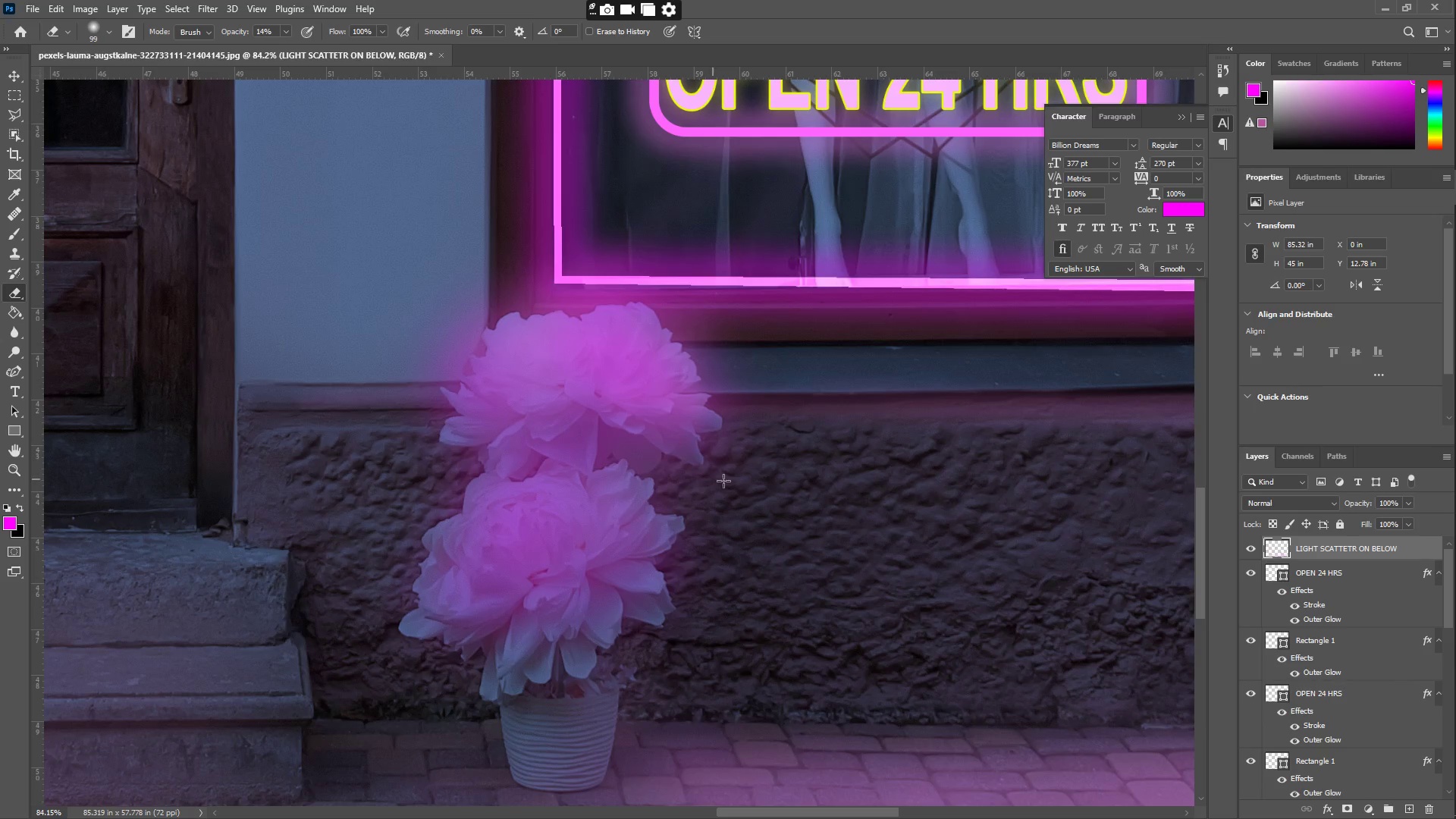 
left_click_drag(start_coordinate=[737, 485], to_coordinate=[623, 423])
 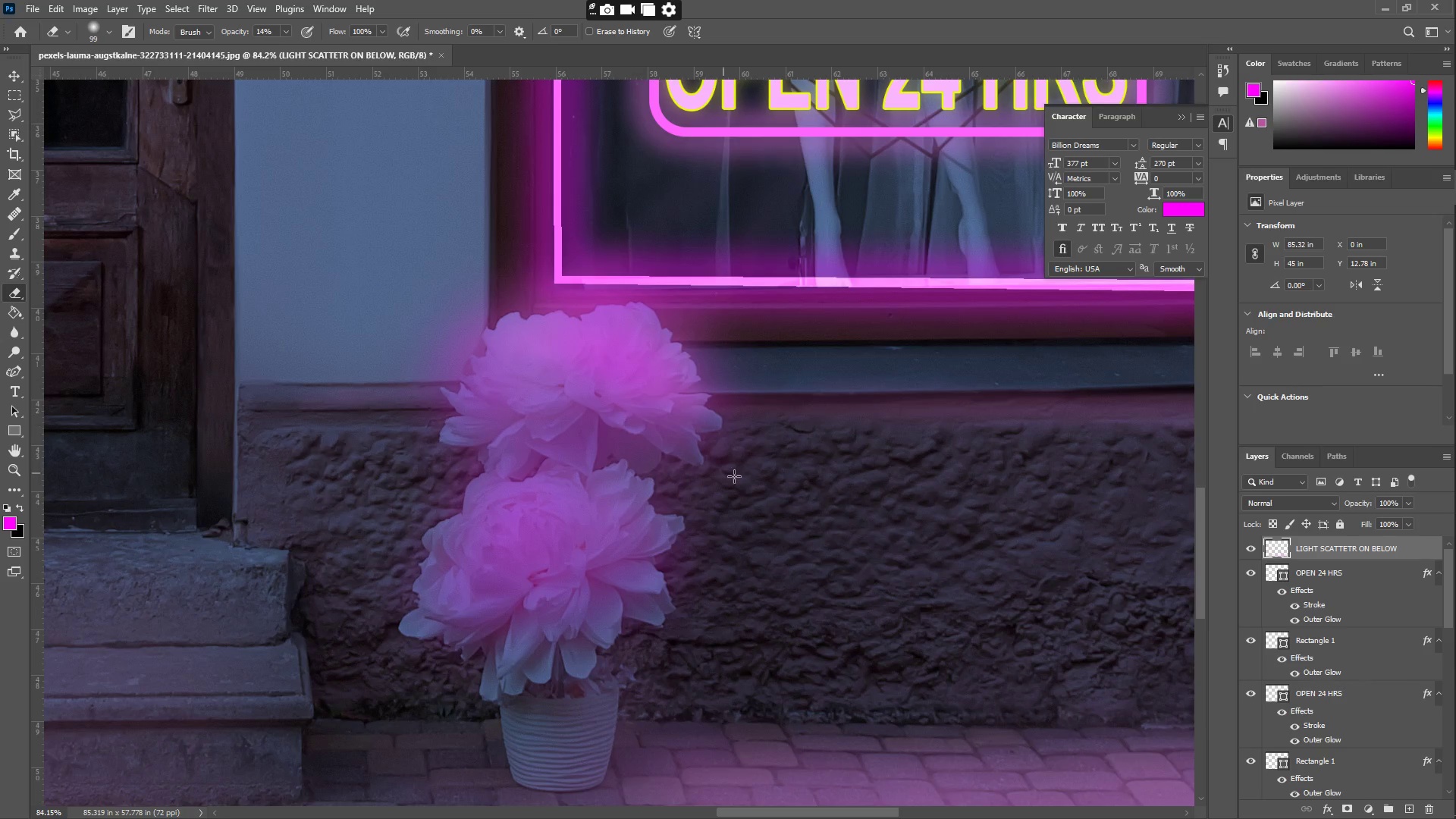 
key(Control+ControlLeft)
 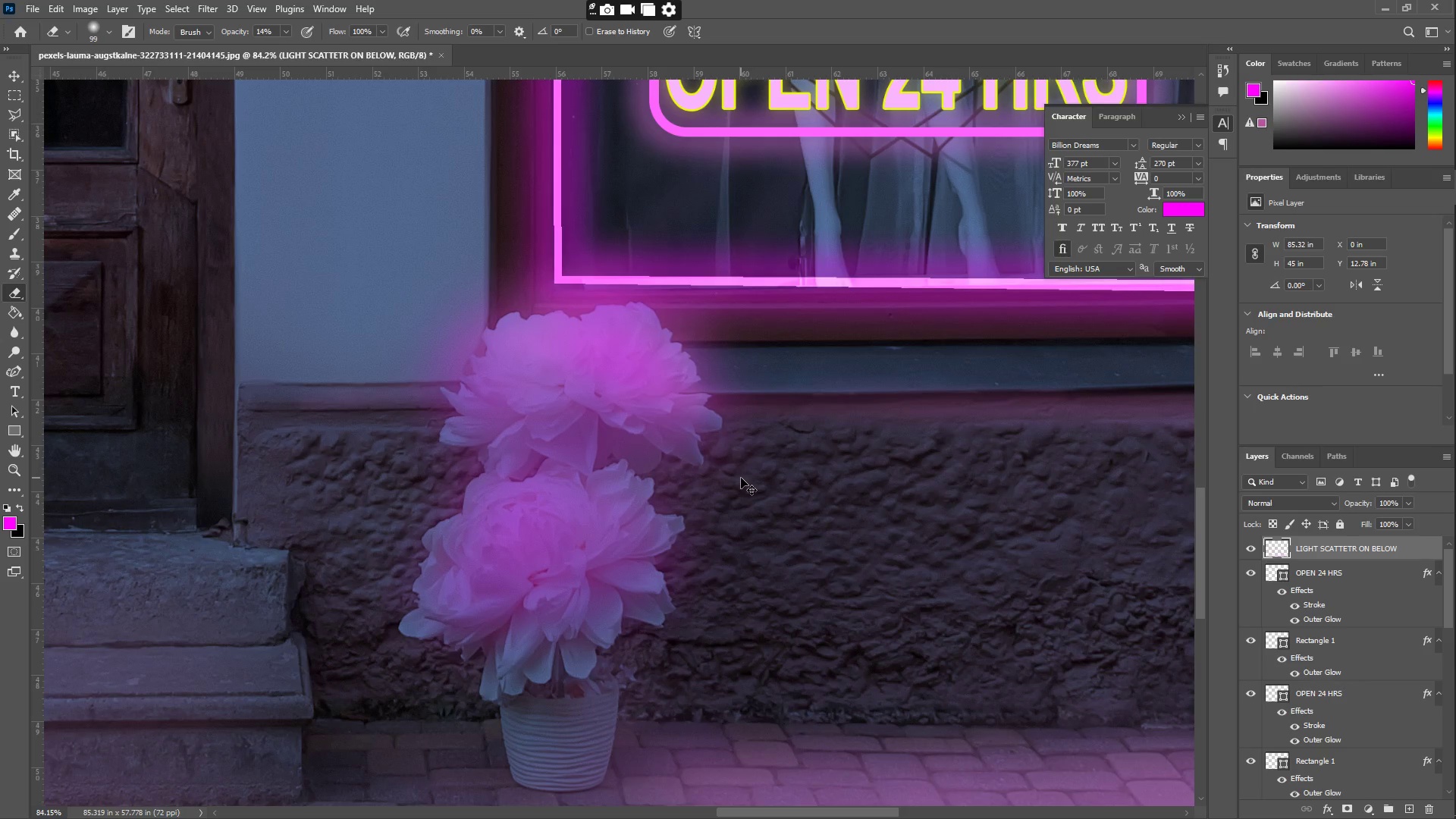 
key(Control+Z)
 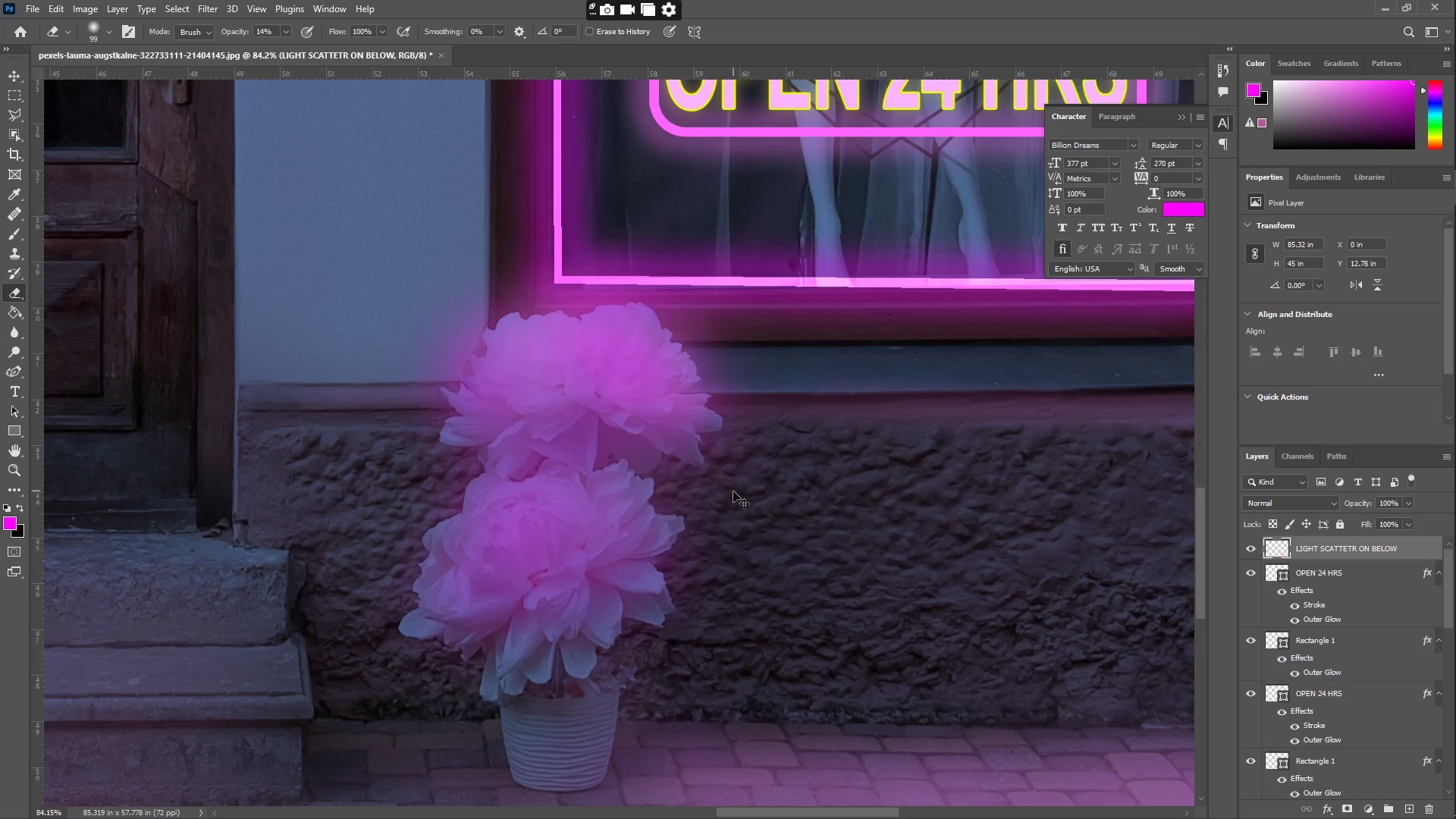 
left_click_drag(start_coordinate=[726, 490], to_coordinate=[471, 315])
 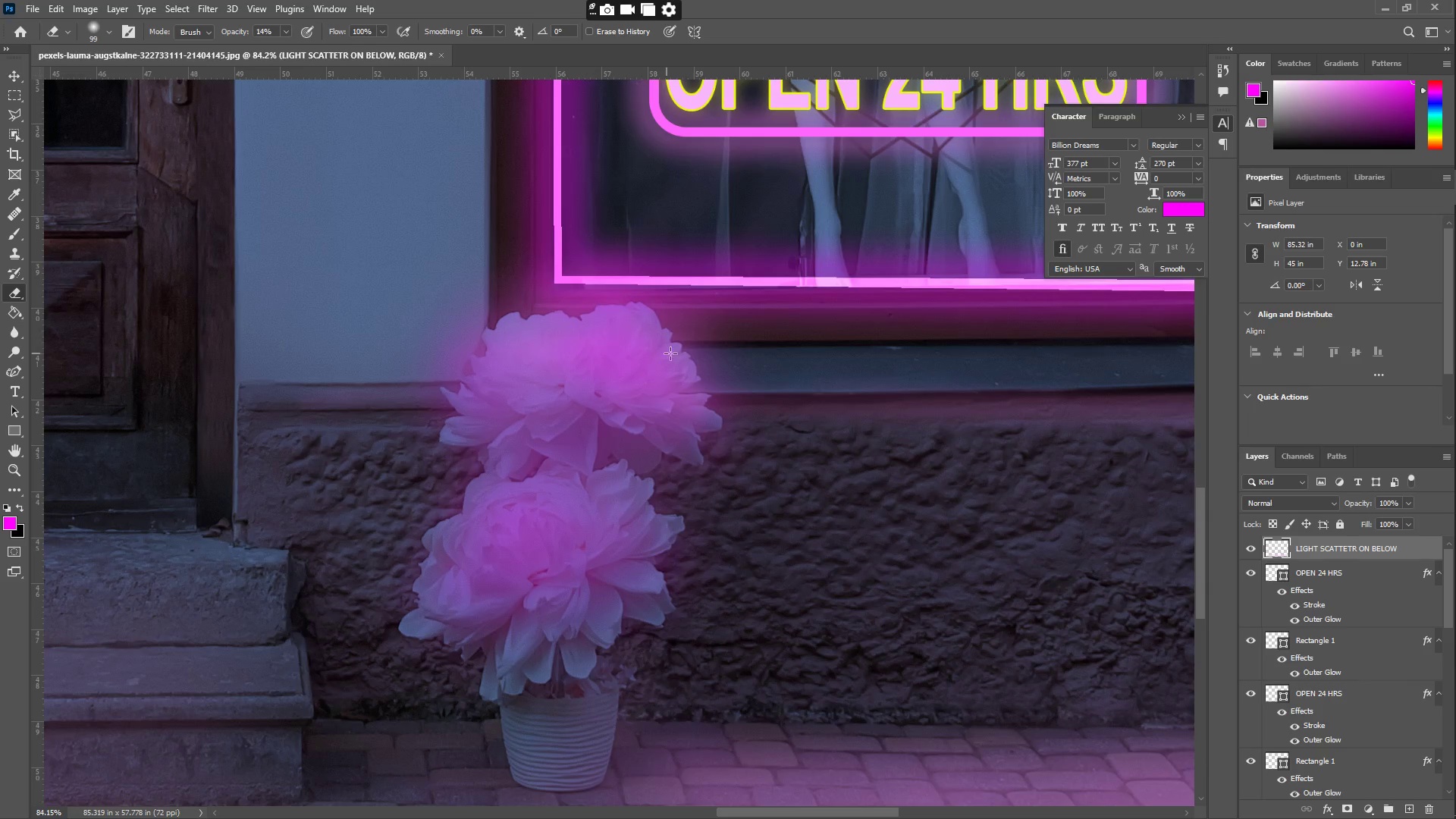 
left_click_drag(start_coordinate=[692, 353], to_coordinate=[722, 431])
 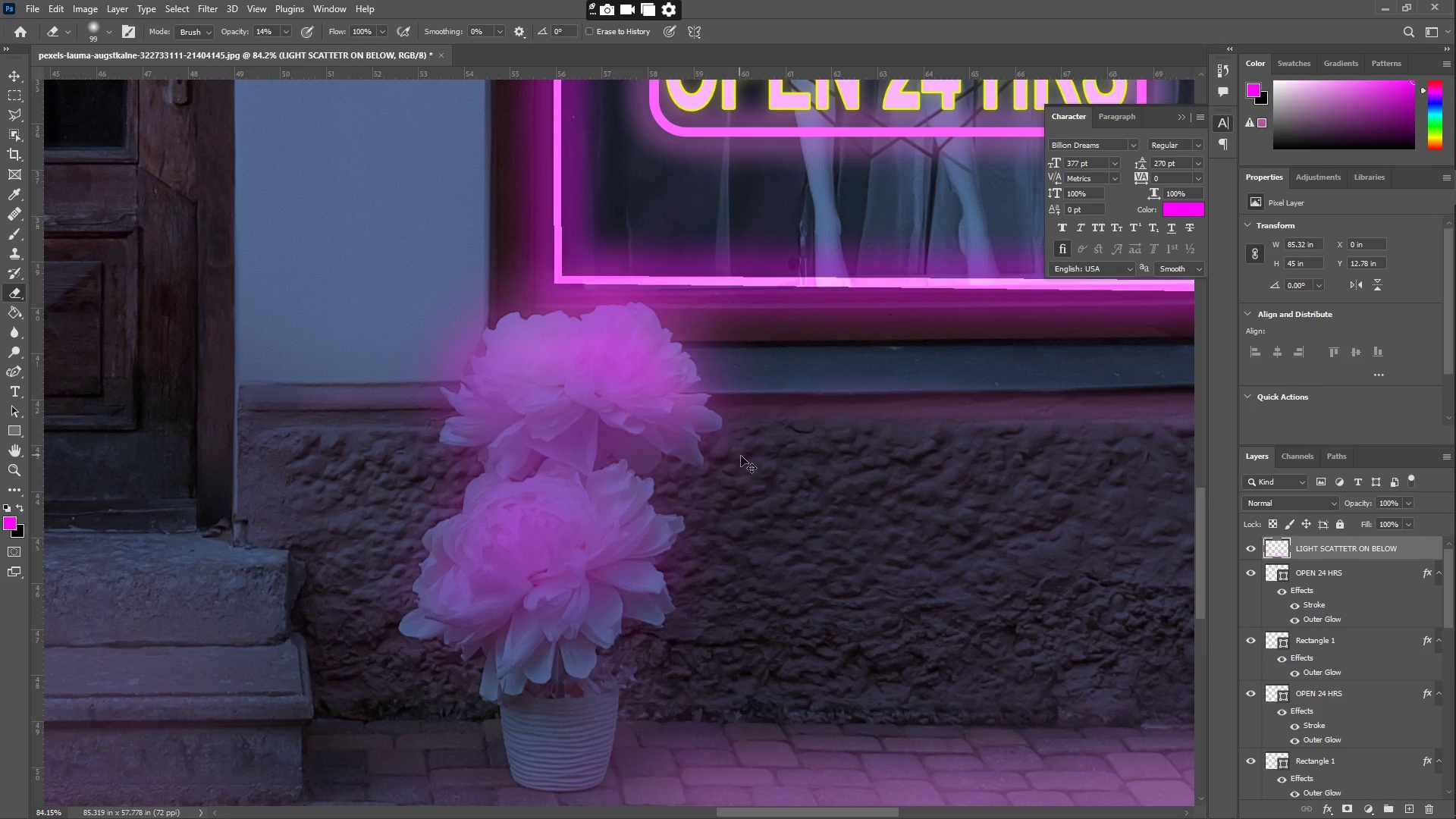 
key(Control+ControlLeft)
 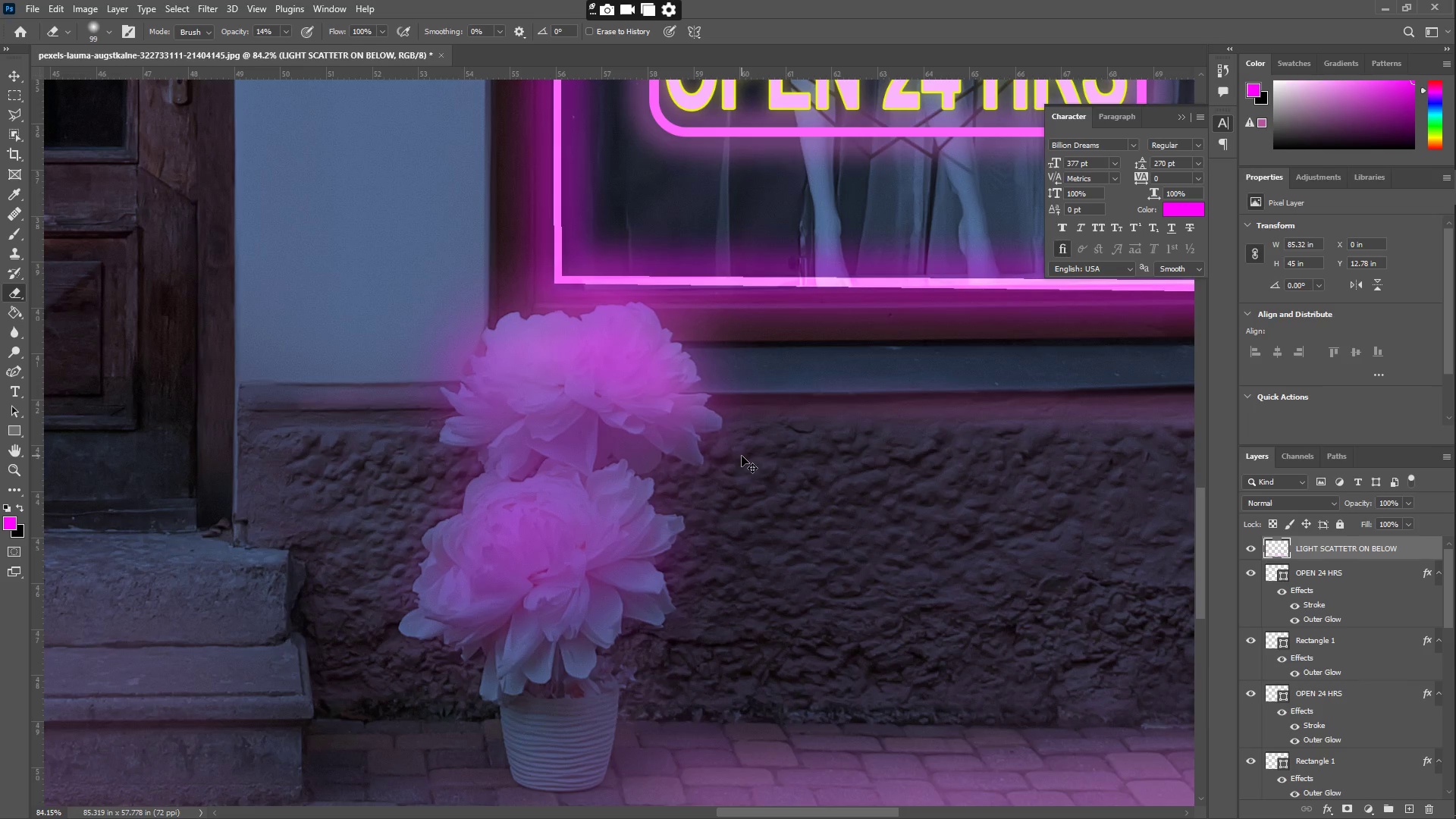 
key(Control+Z)
 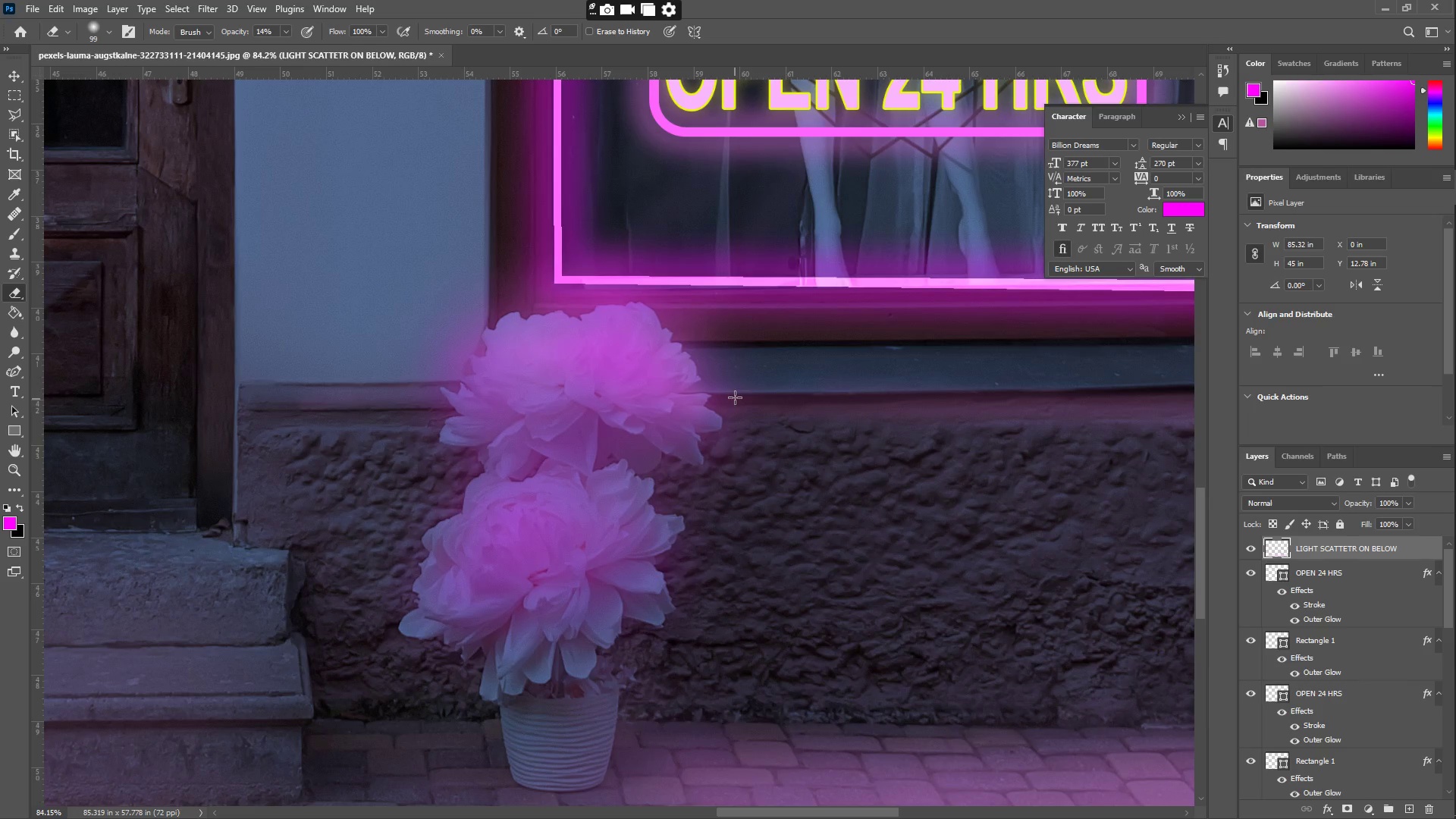 
left_click_drag(start_coordinate=[739, 352], to_coordinate=[736, 345])
 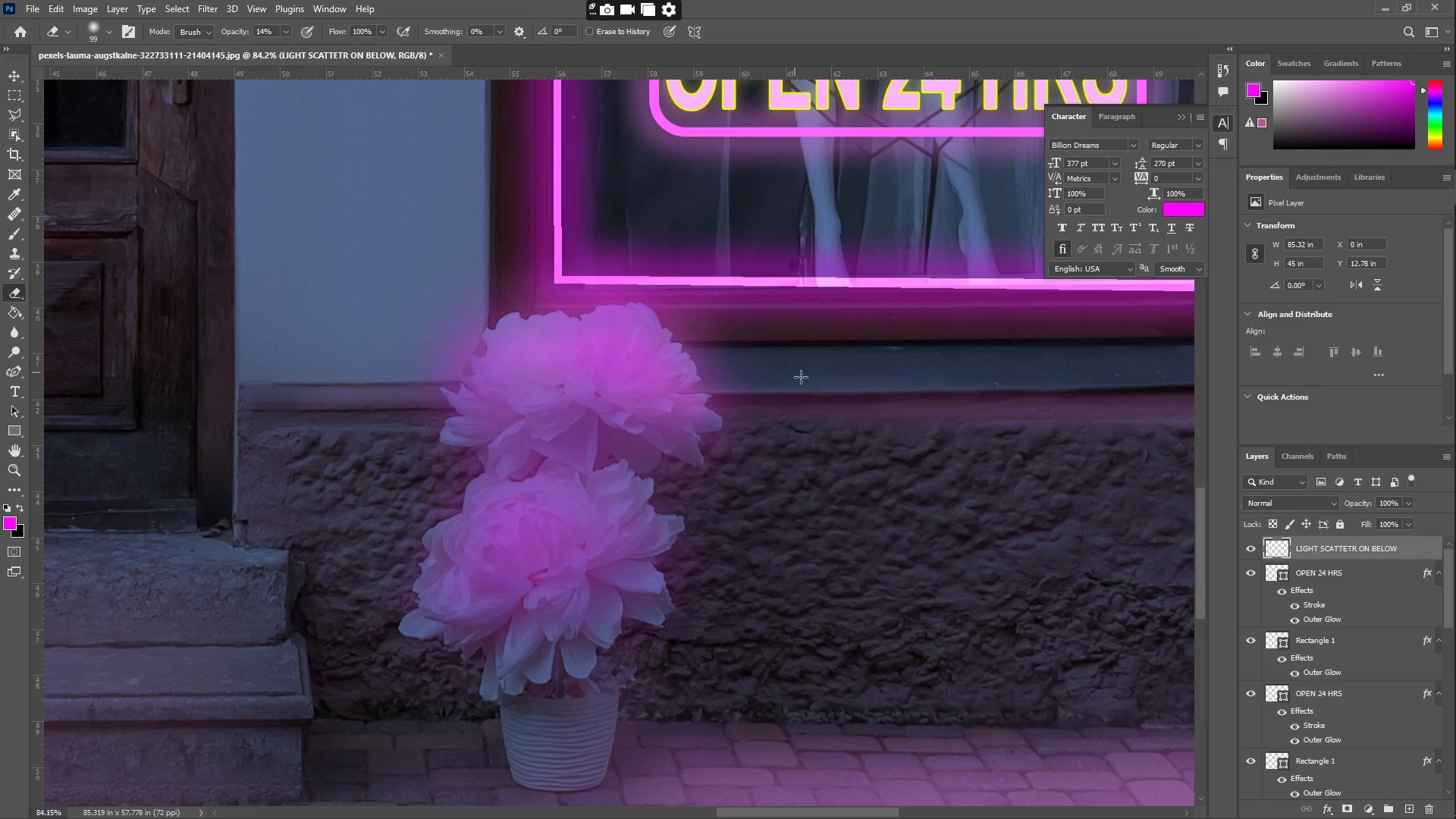 
type(ZZZBE)
 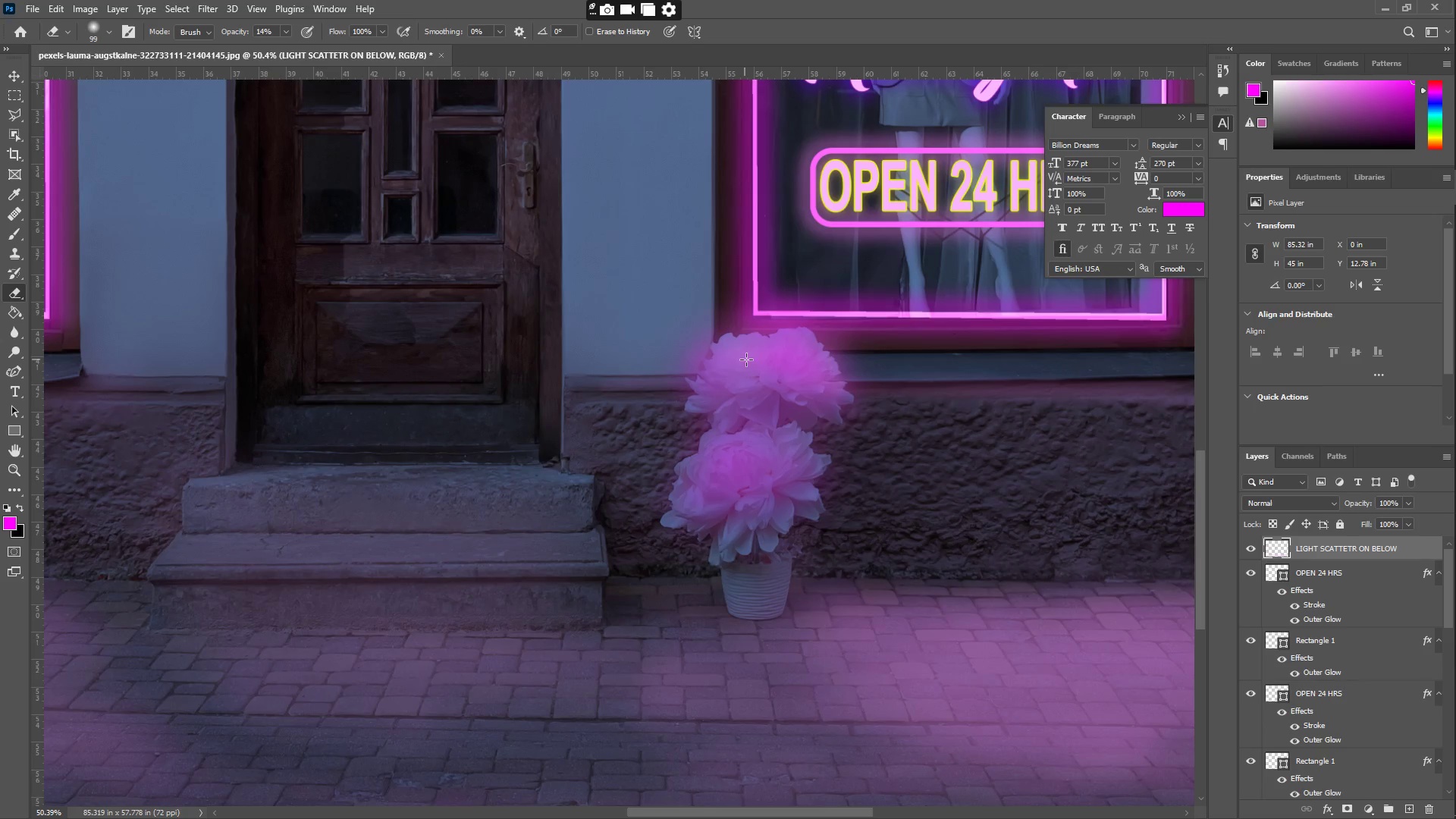 
left_click_drag(start_coordinate=[760, 477], to_coordinate=[613, 470])
 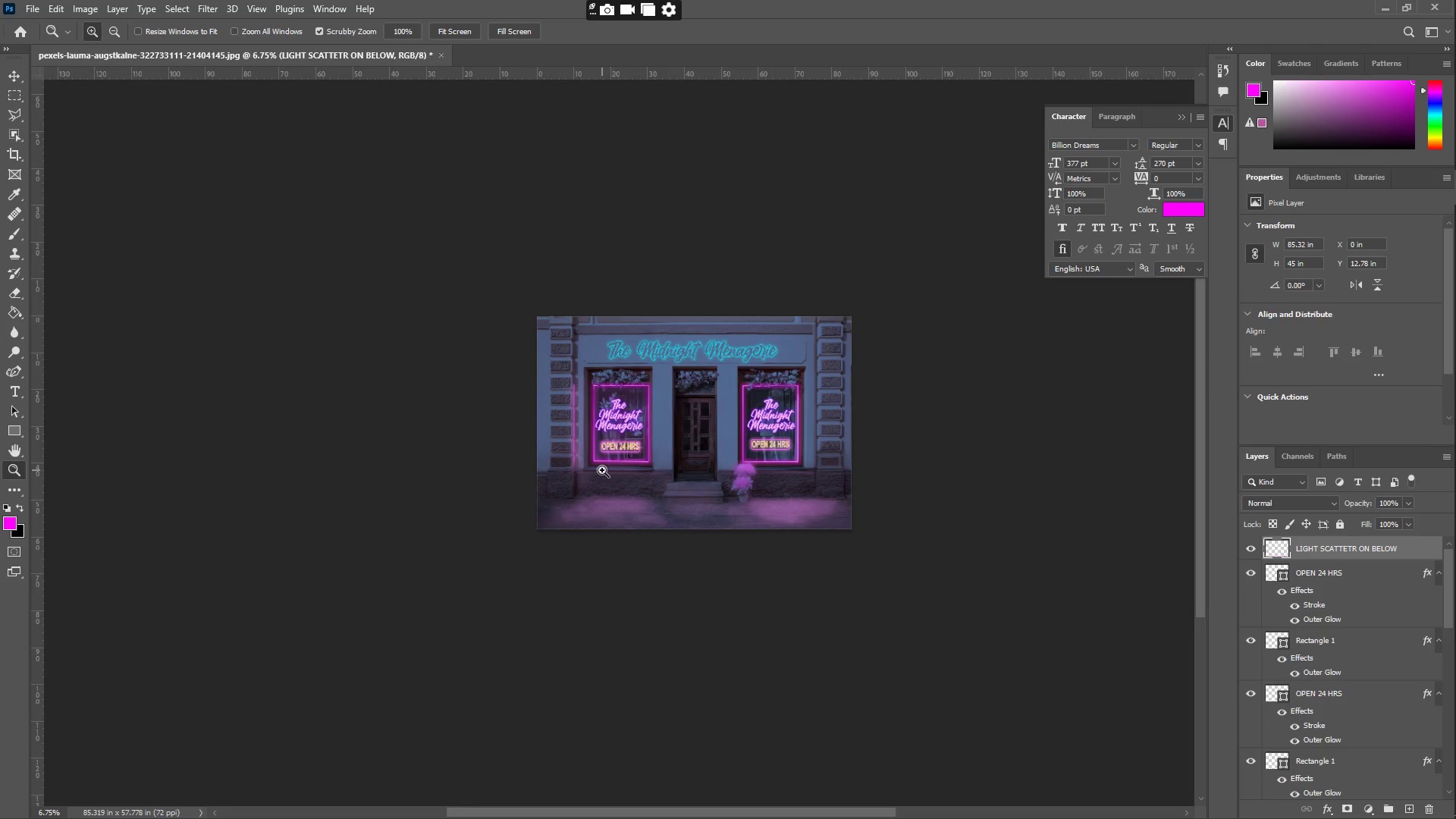 
left_click_drag(start_coordinate=[610, 470], to_coordinate=[656, 462])
 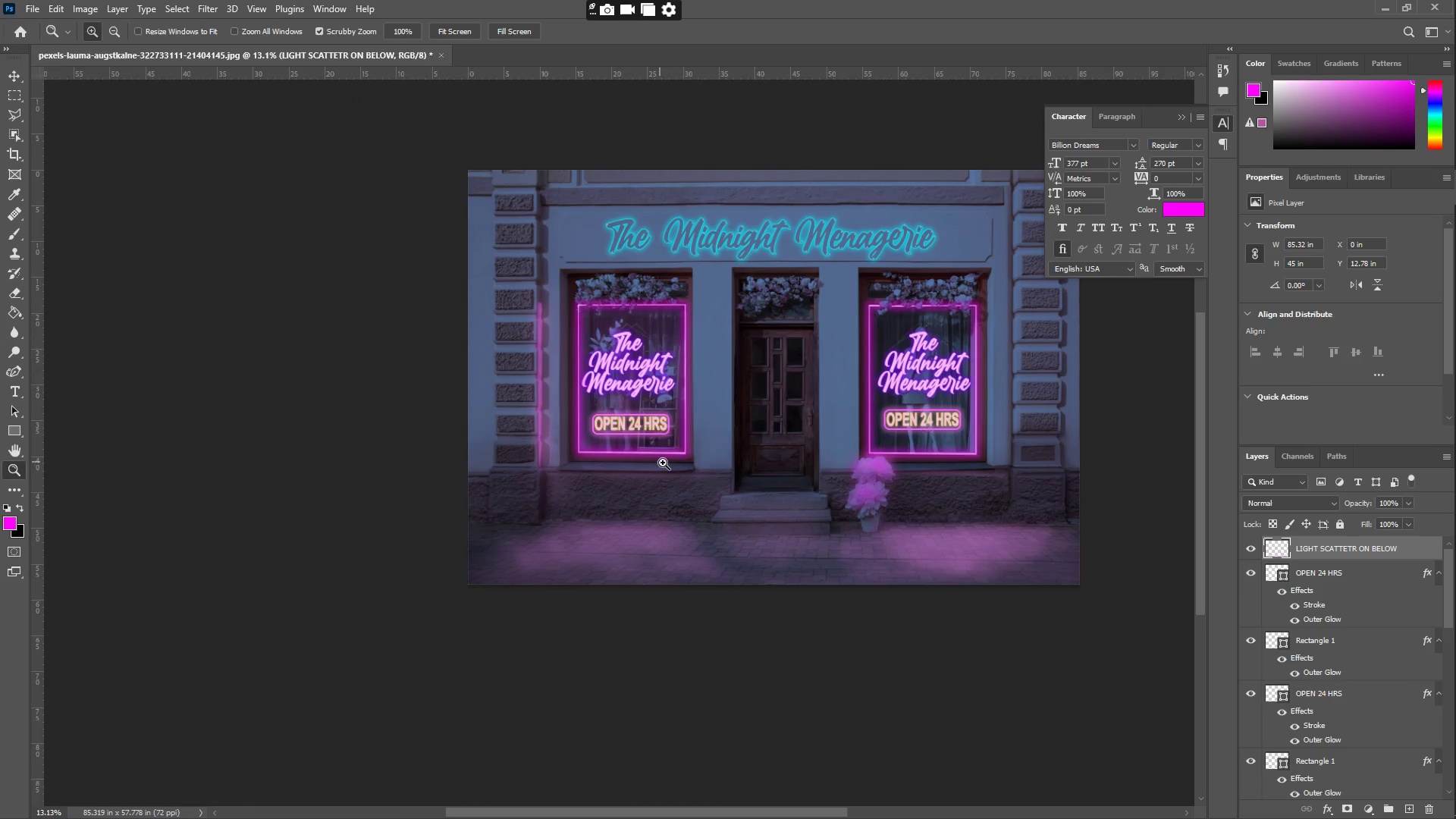 
hold_key(key=Space, duration=0.53)
 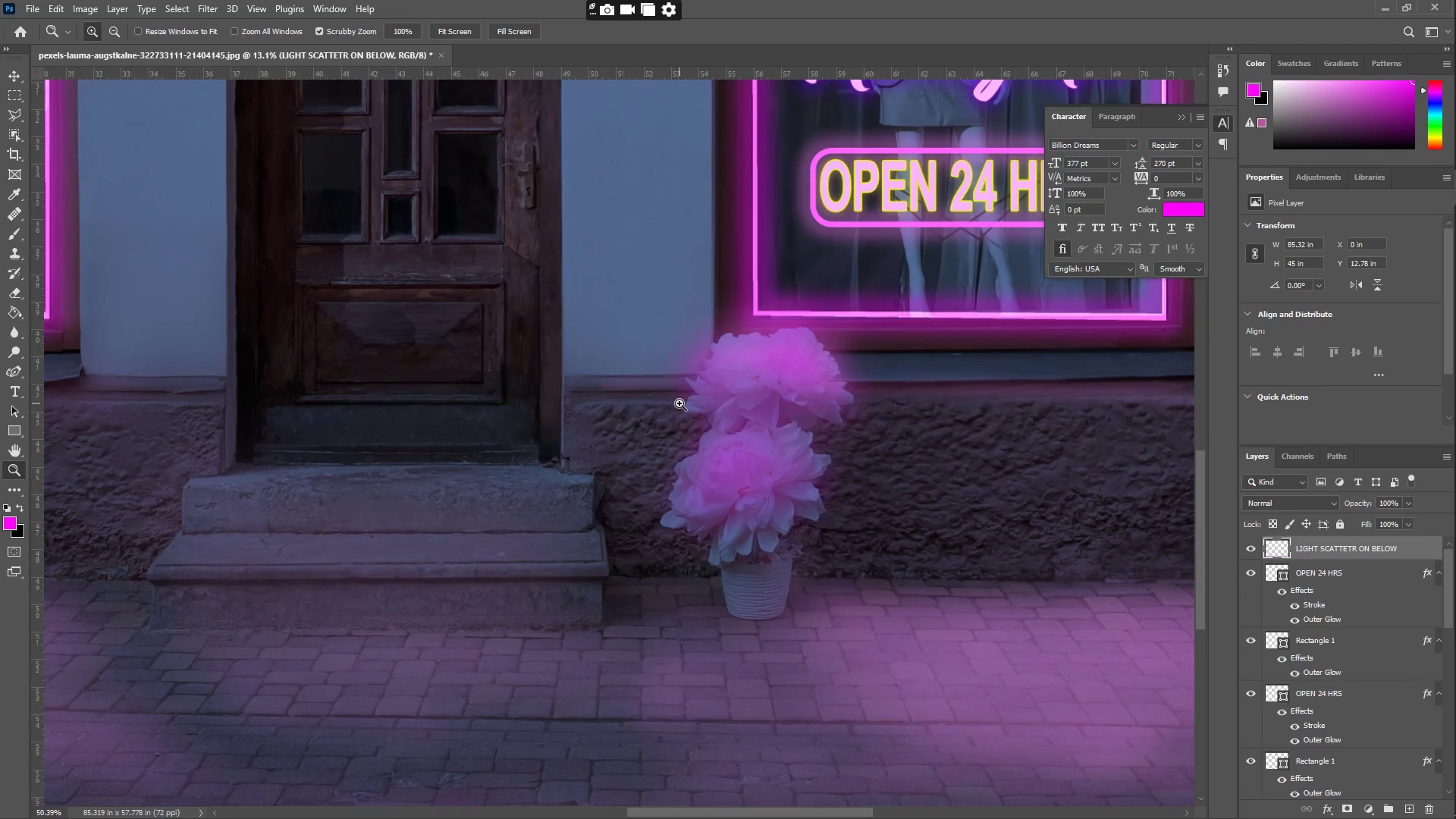 
left_click_drag(start_coordinate=[753, 472], to_coordinate=[521, 415])
 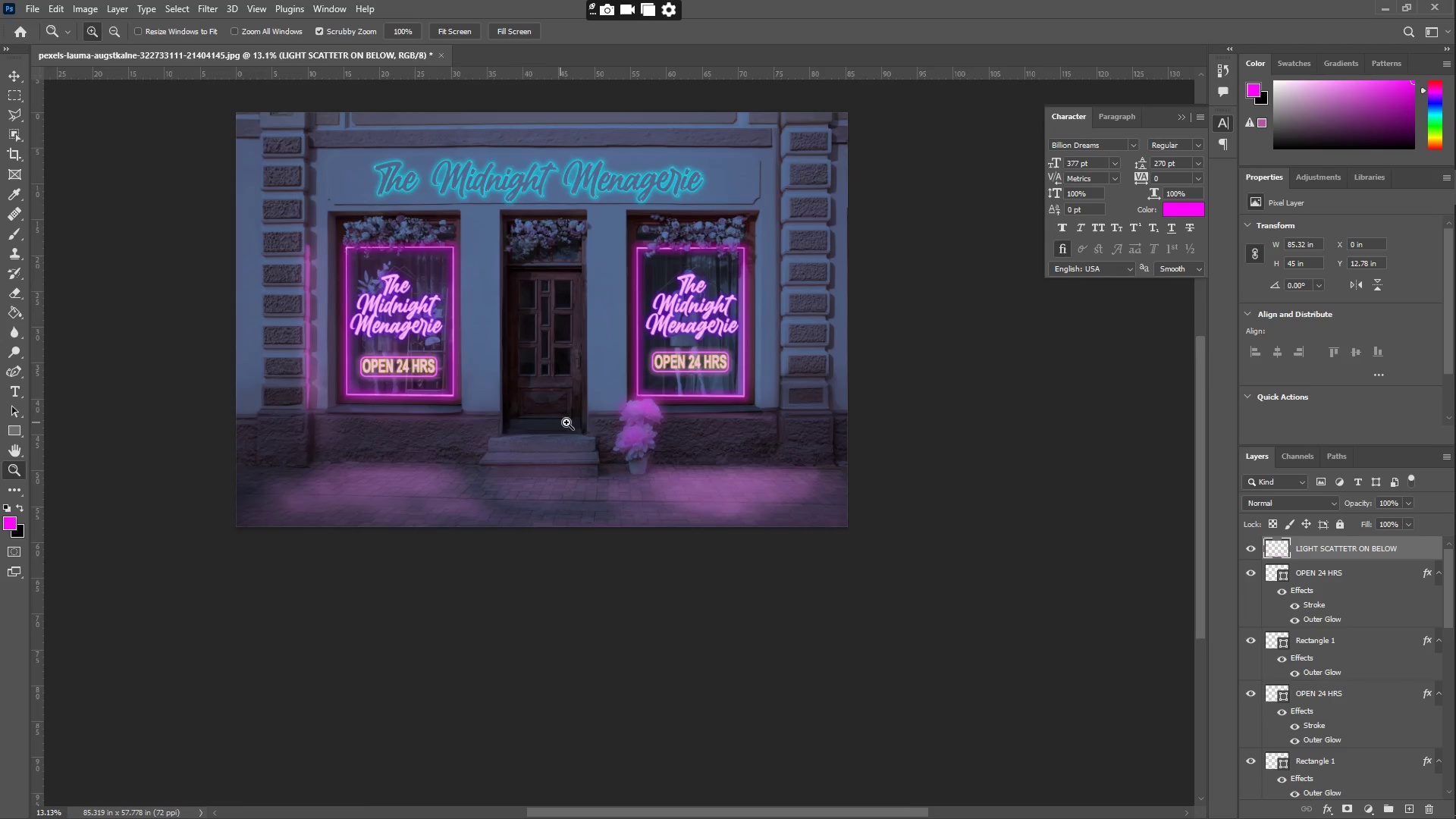 
left_click_drag(start_coordinate=[597, 424], to_coordinate=[679, 403])
 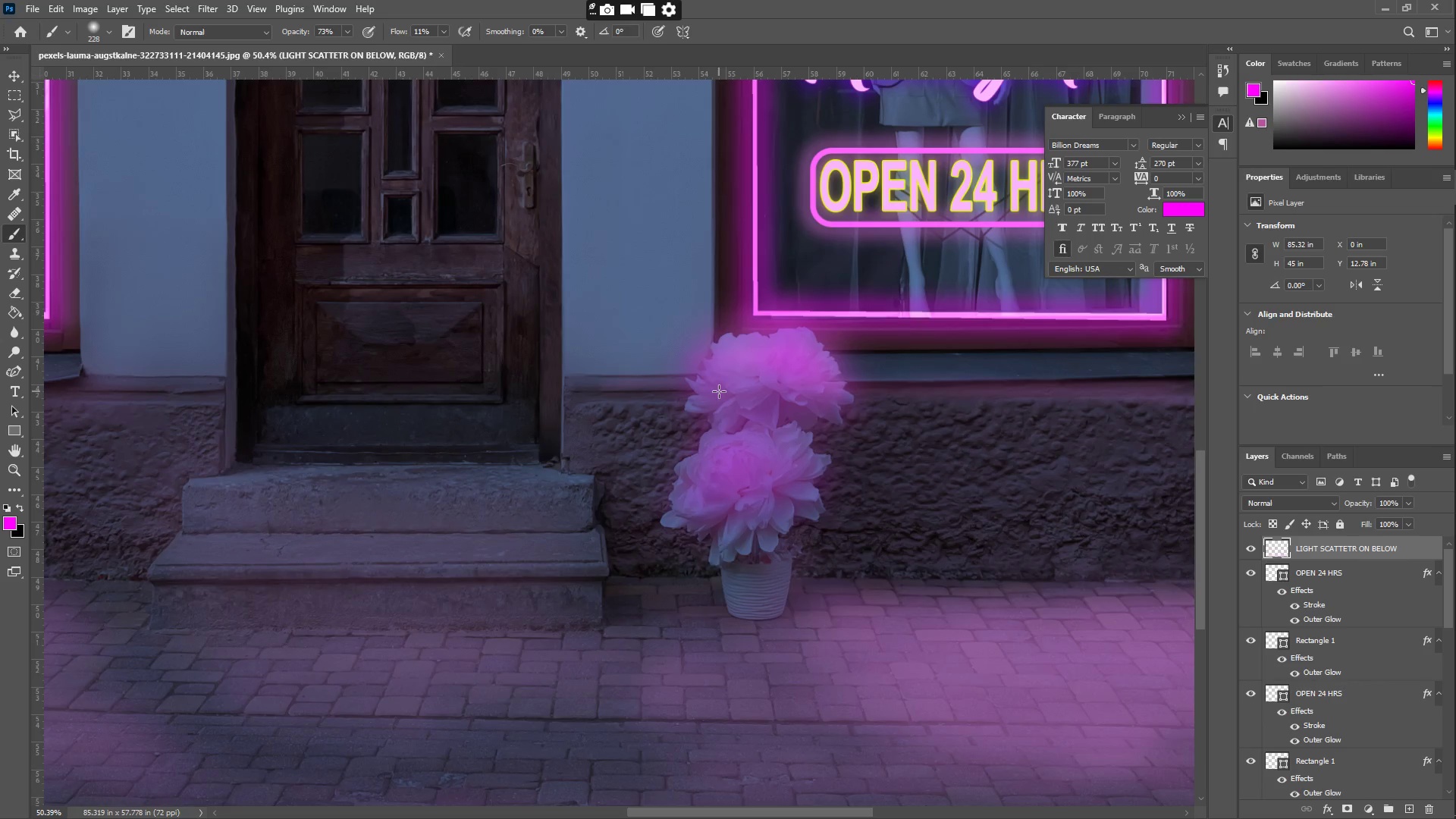 
left_click_drag(start_coordinate=[745, 359], to_coordinate=[673, 346])
 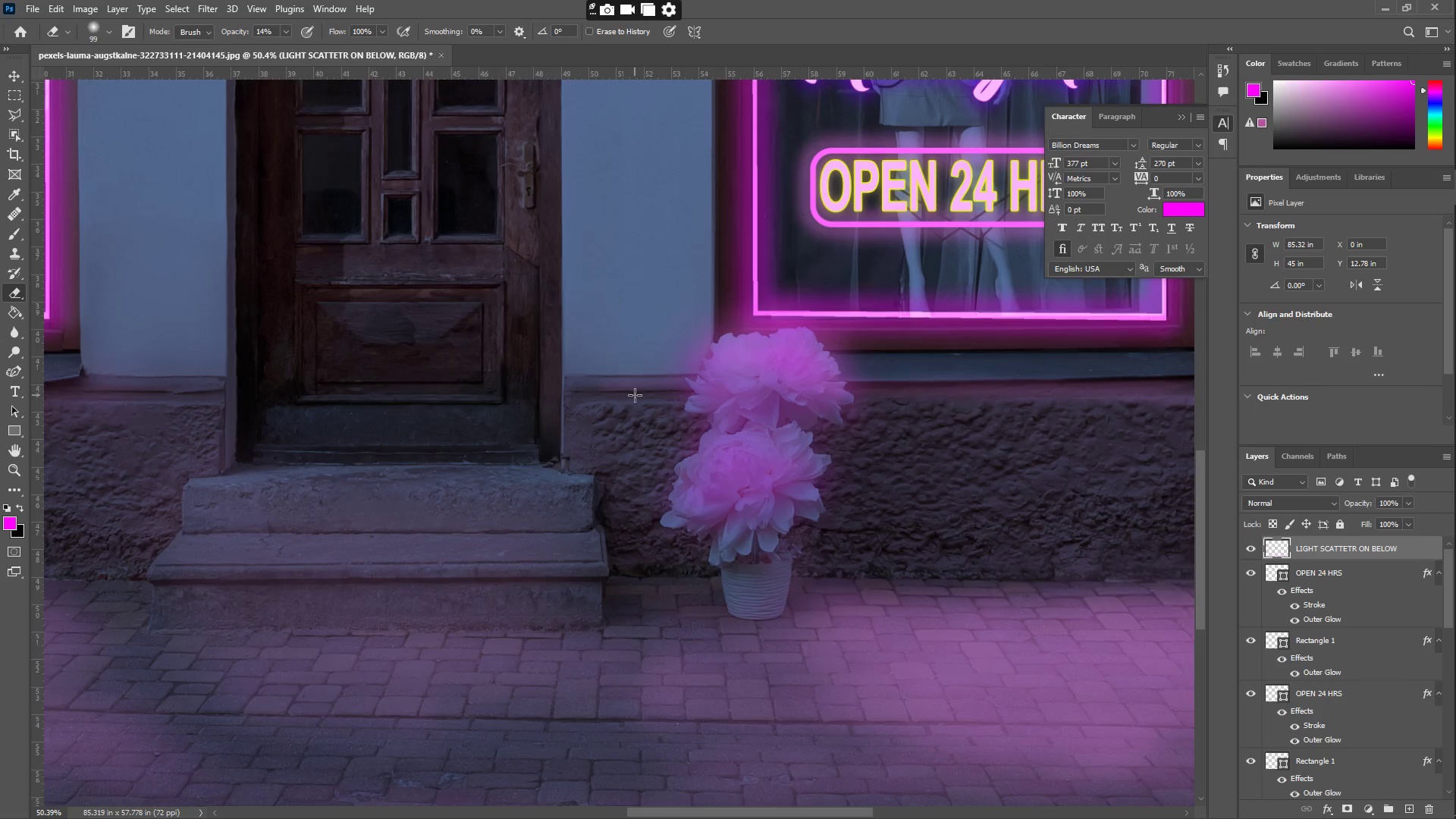 
type(ZZB)
 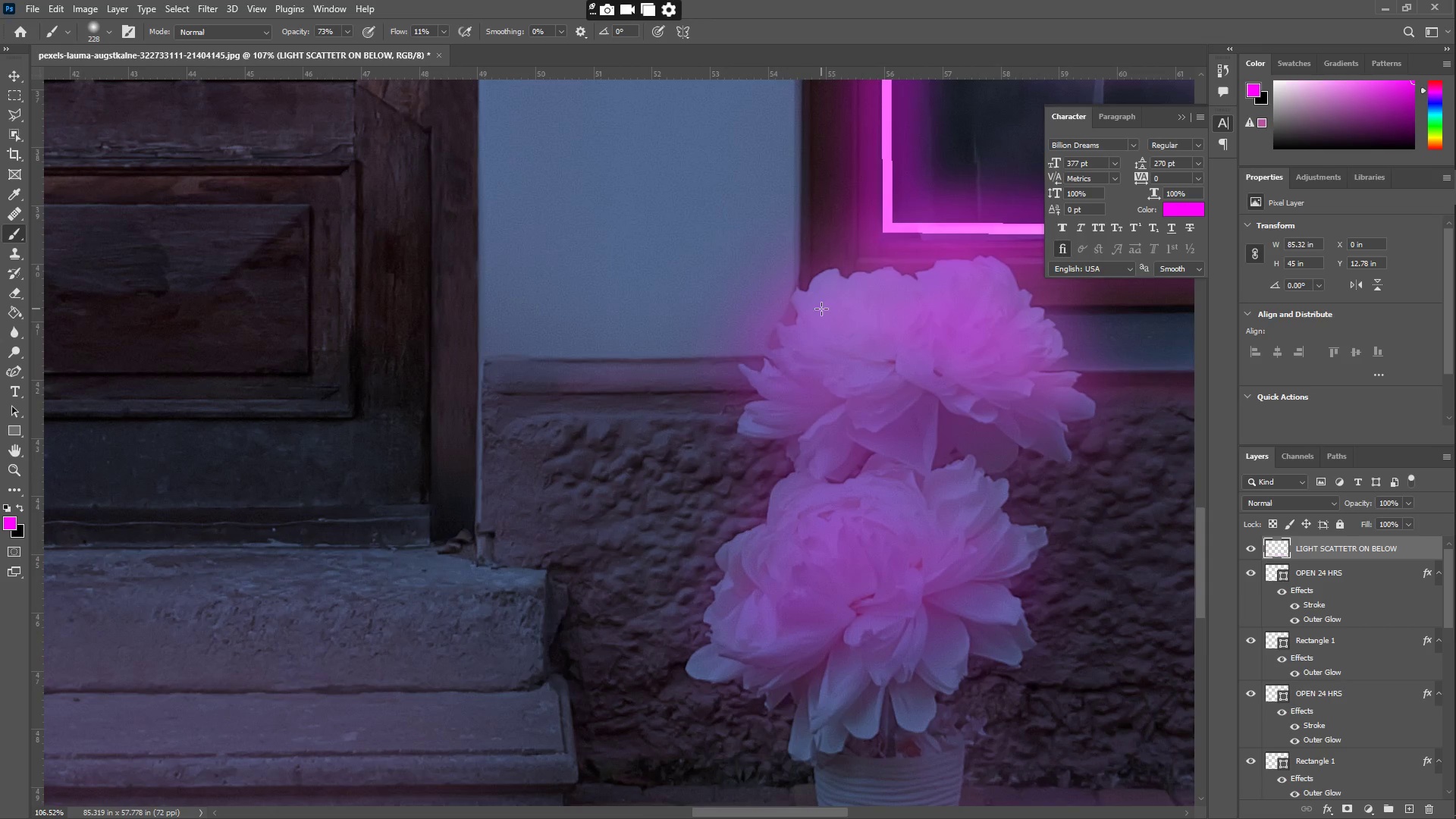 
left_click_drag(start_coordinate=[637, 389], to_coordinate=[669, 414])
 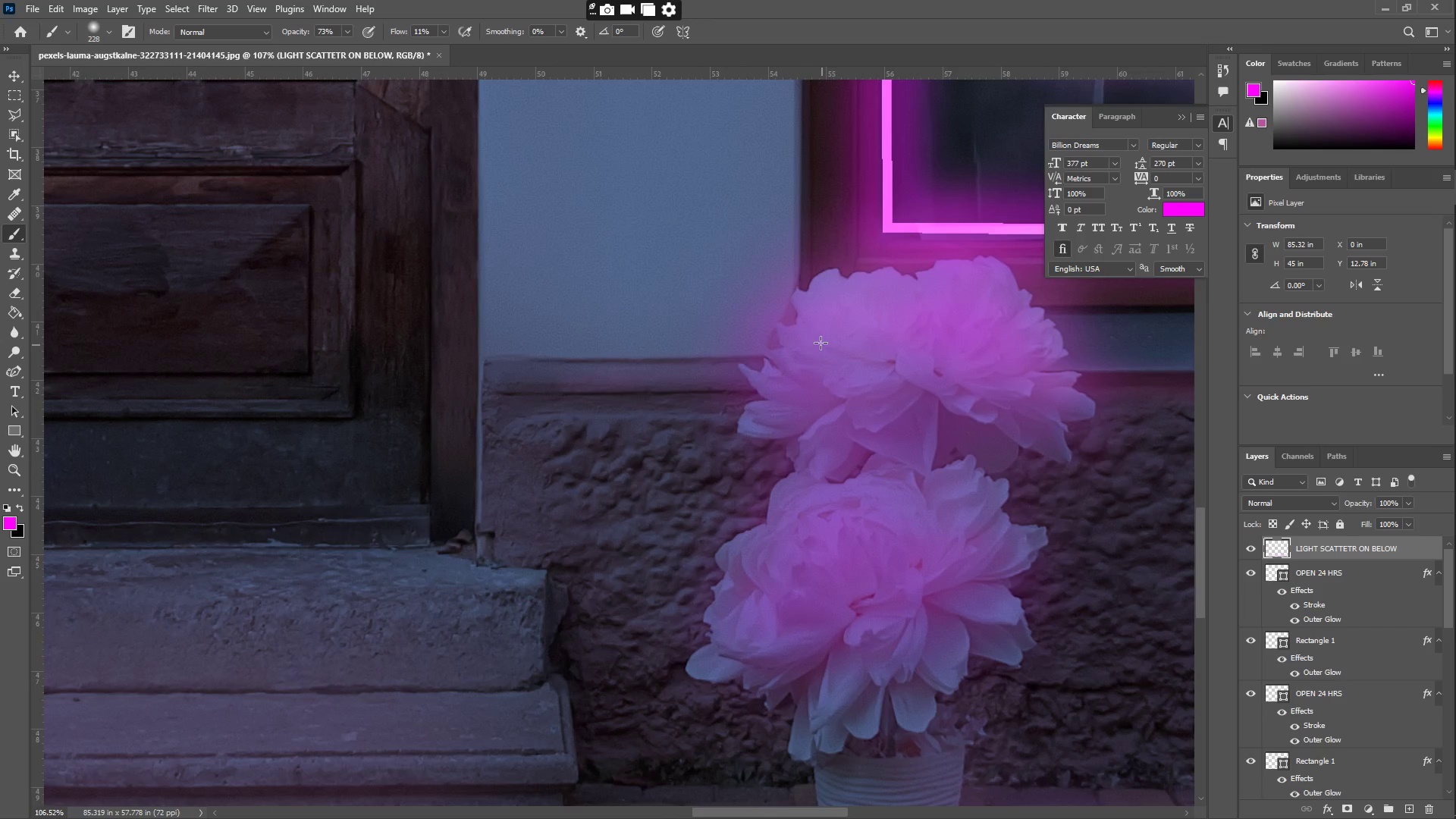 
left_click_drag(start_coordinate=[823, 309], to_coordinate=[797, 378])
 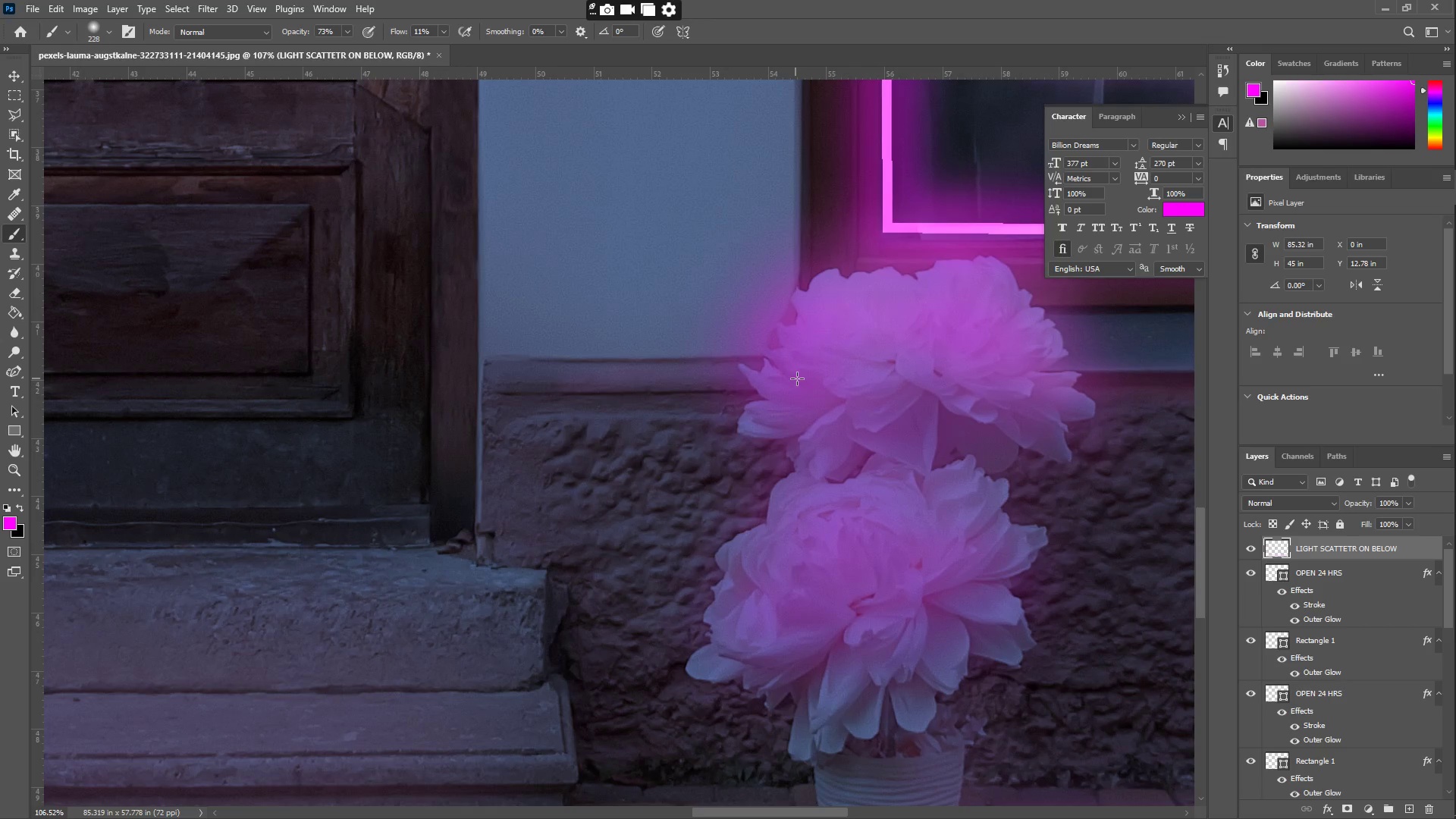 
key(Control+ControlLeft)
 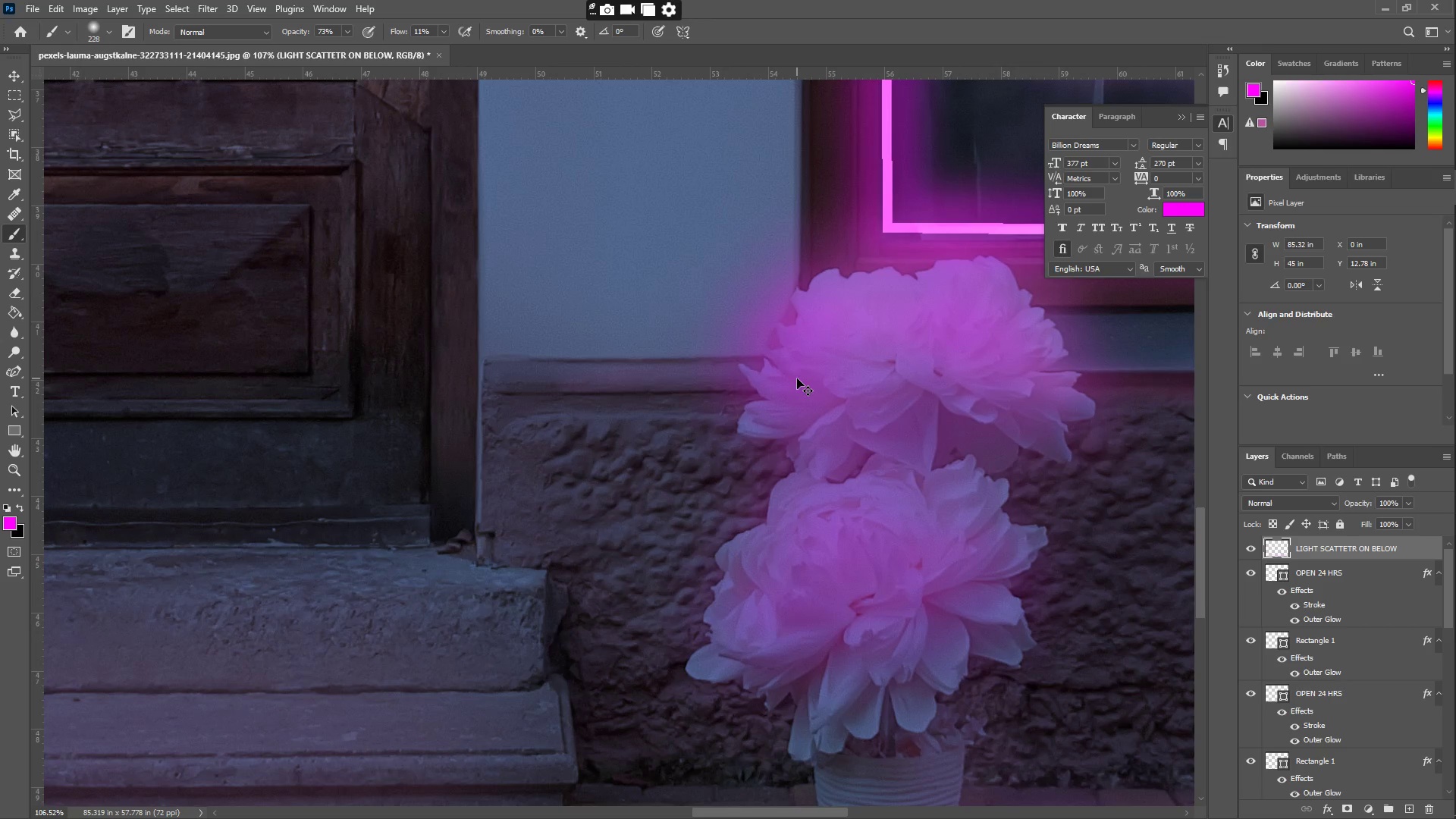 
key(Control+Z)
 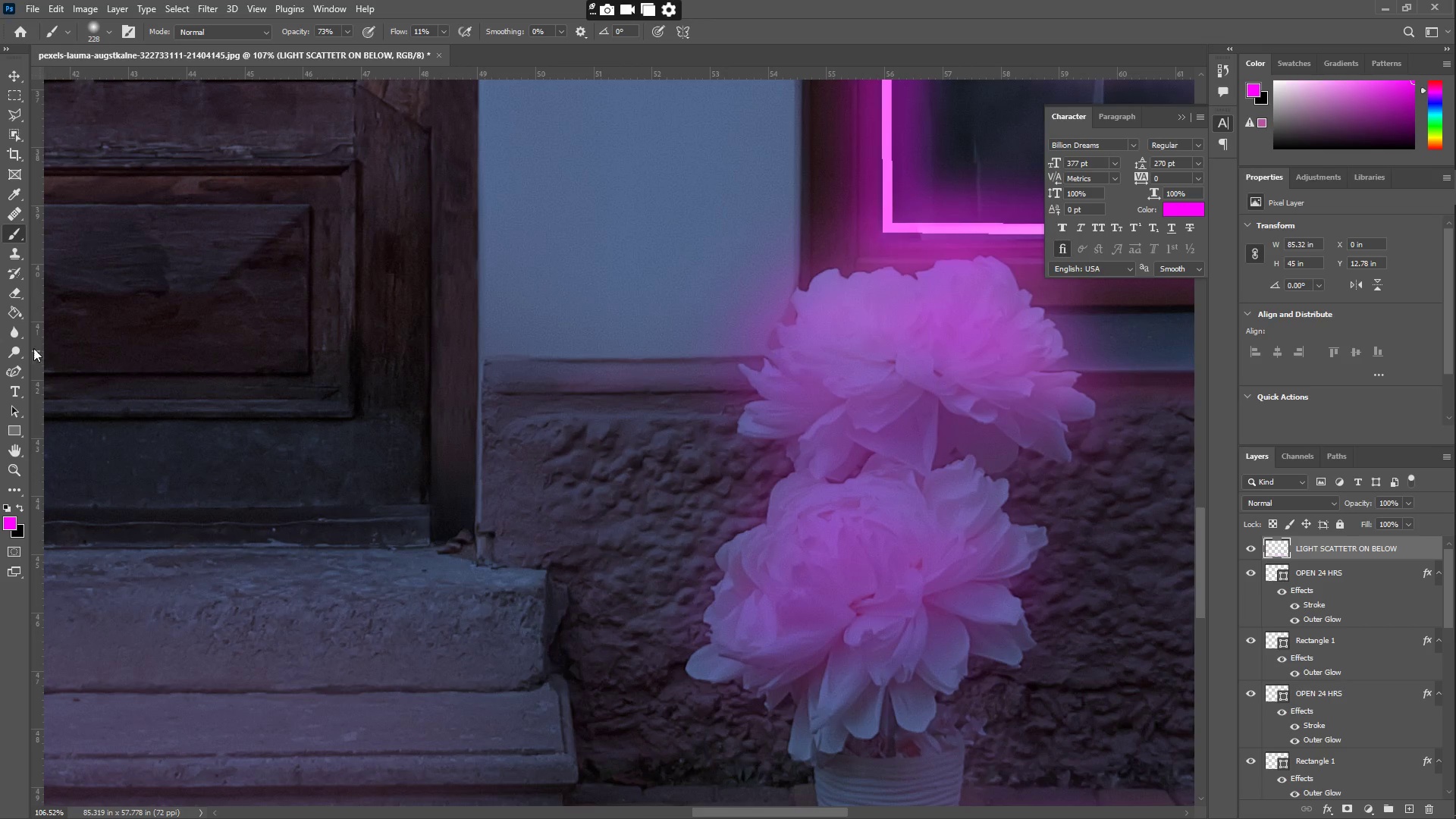 
left_click([5, 352])
 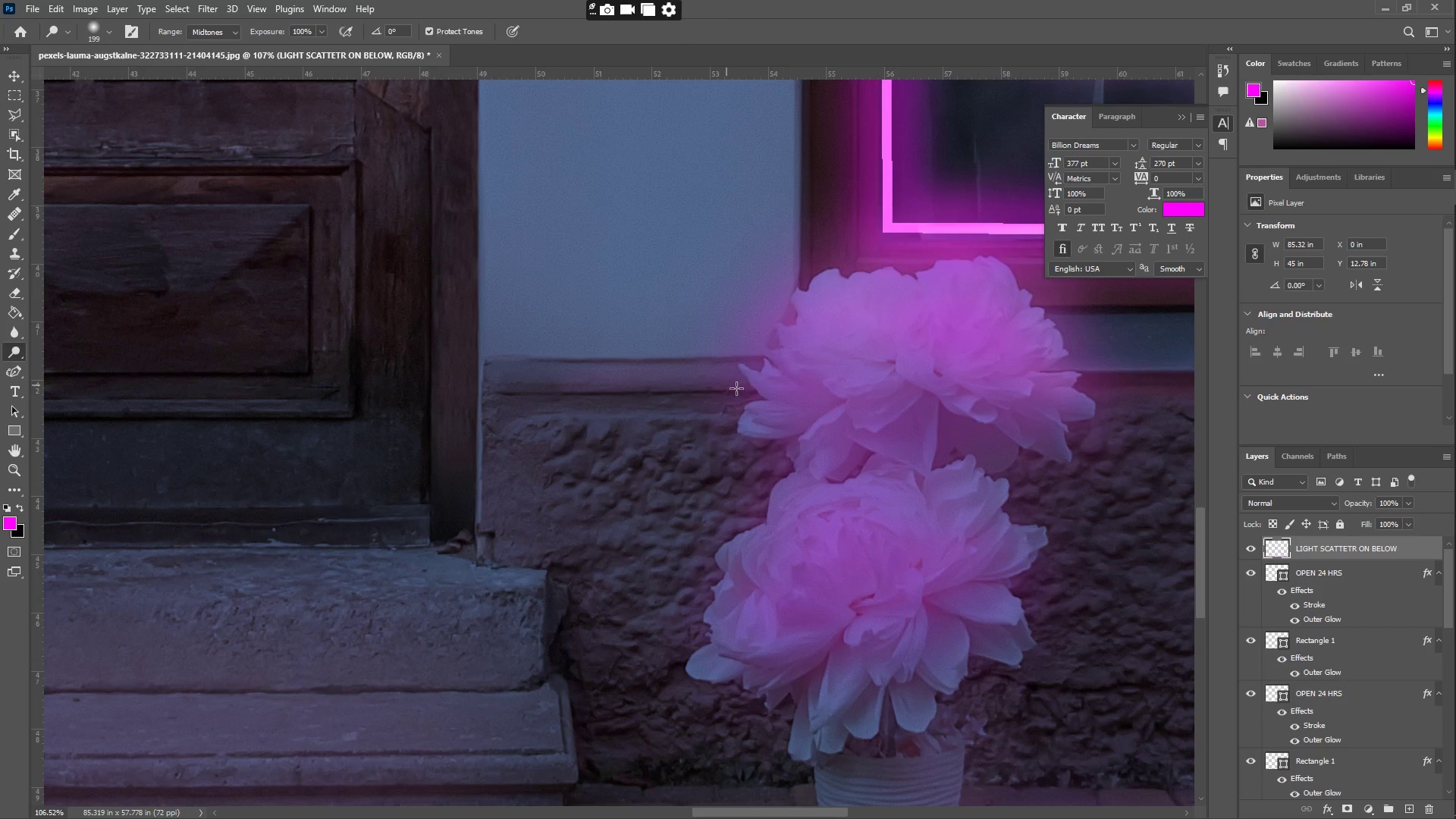 
left_click_drag(start_coordinate=[791, 403], to_coordinate=[838, 297])
 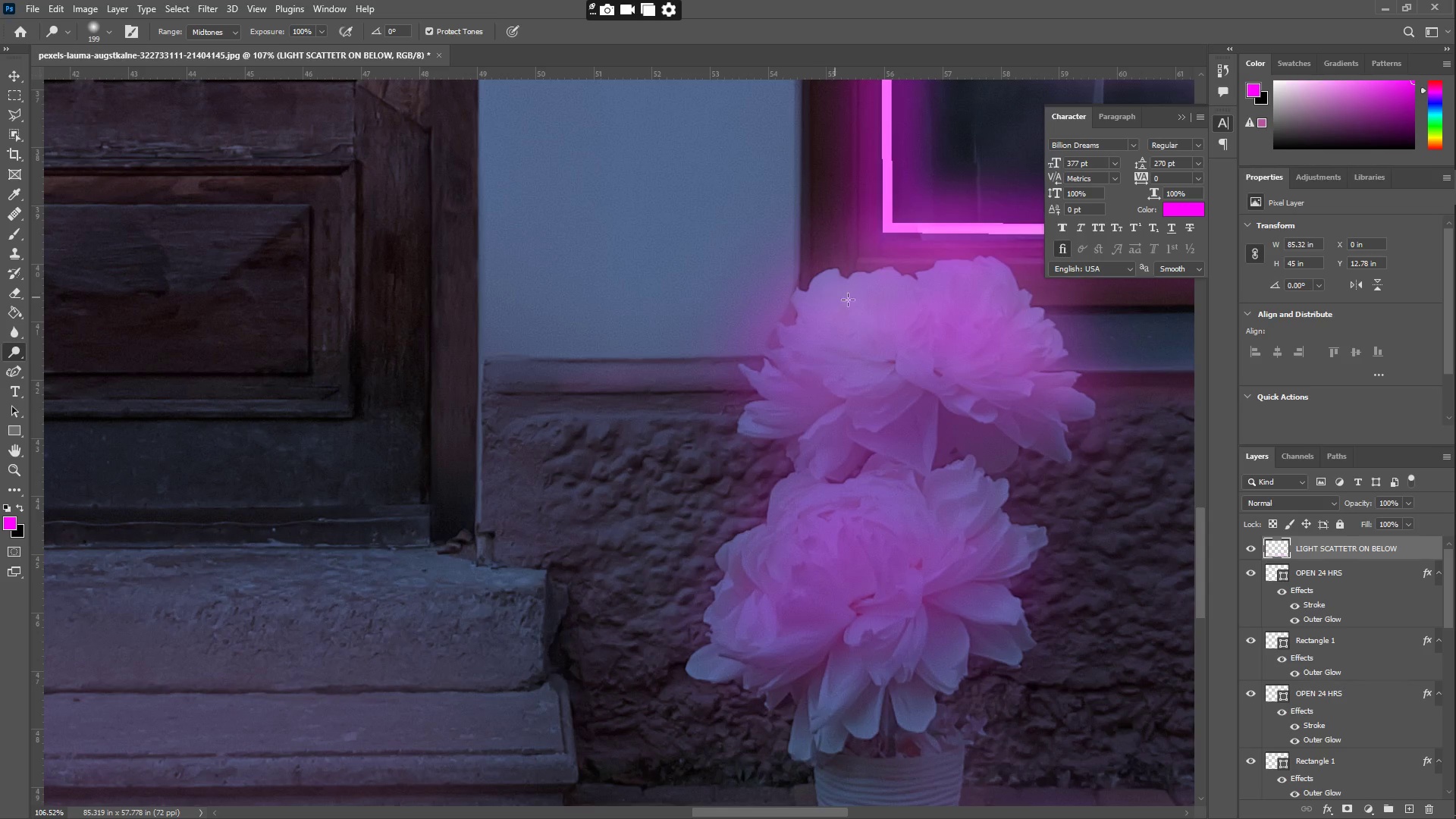 
left_click_drag(start_coordinate=[856, 300], to_coordinate=[791, 395])
 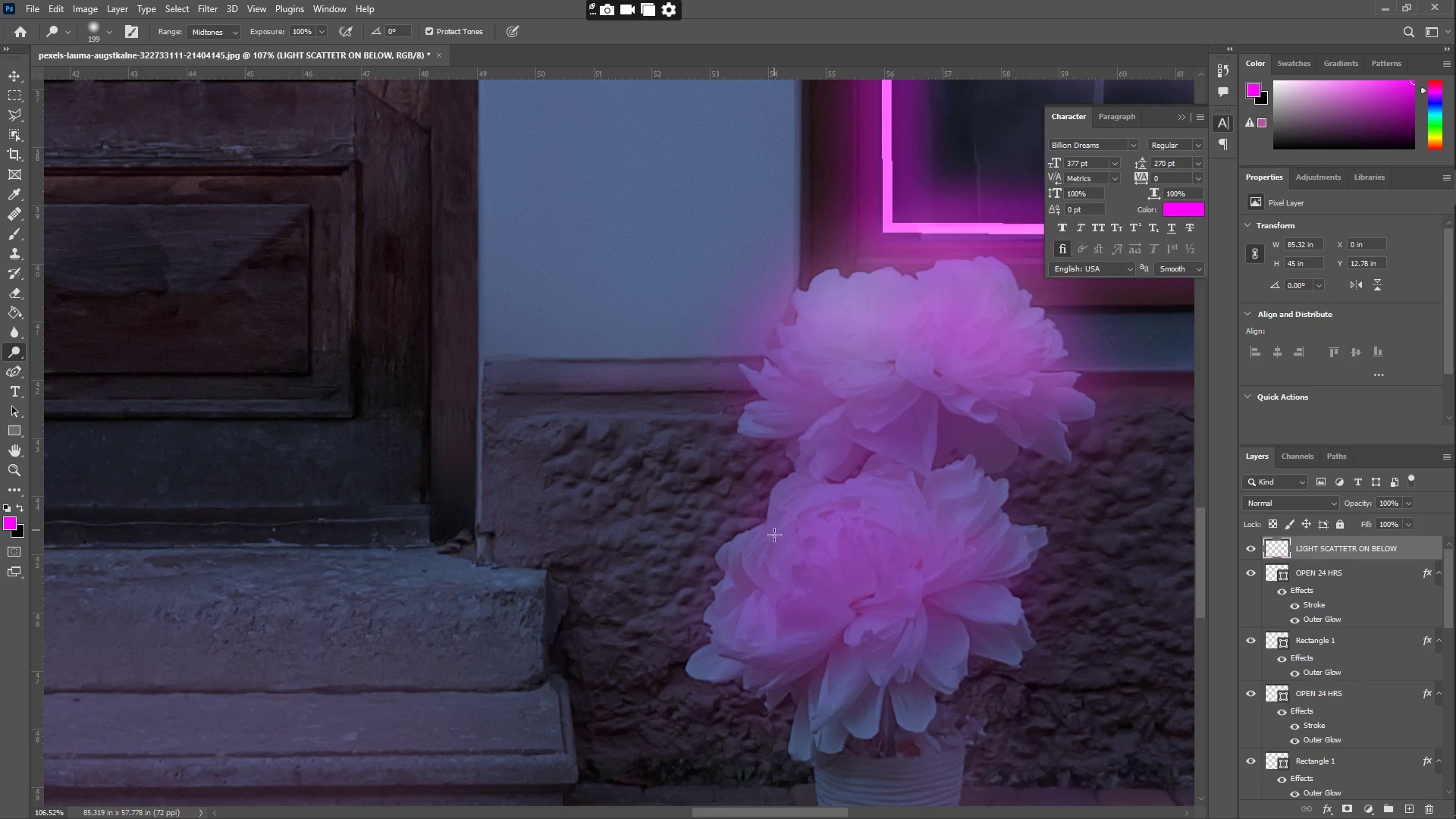 
left_click_drag(start_coordinate=[774, 536], to_coordinate=[943, 504])
 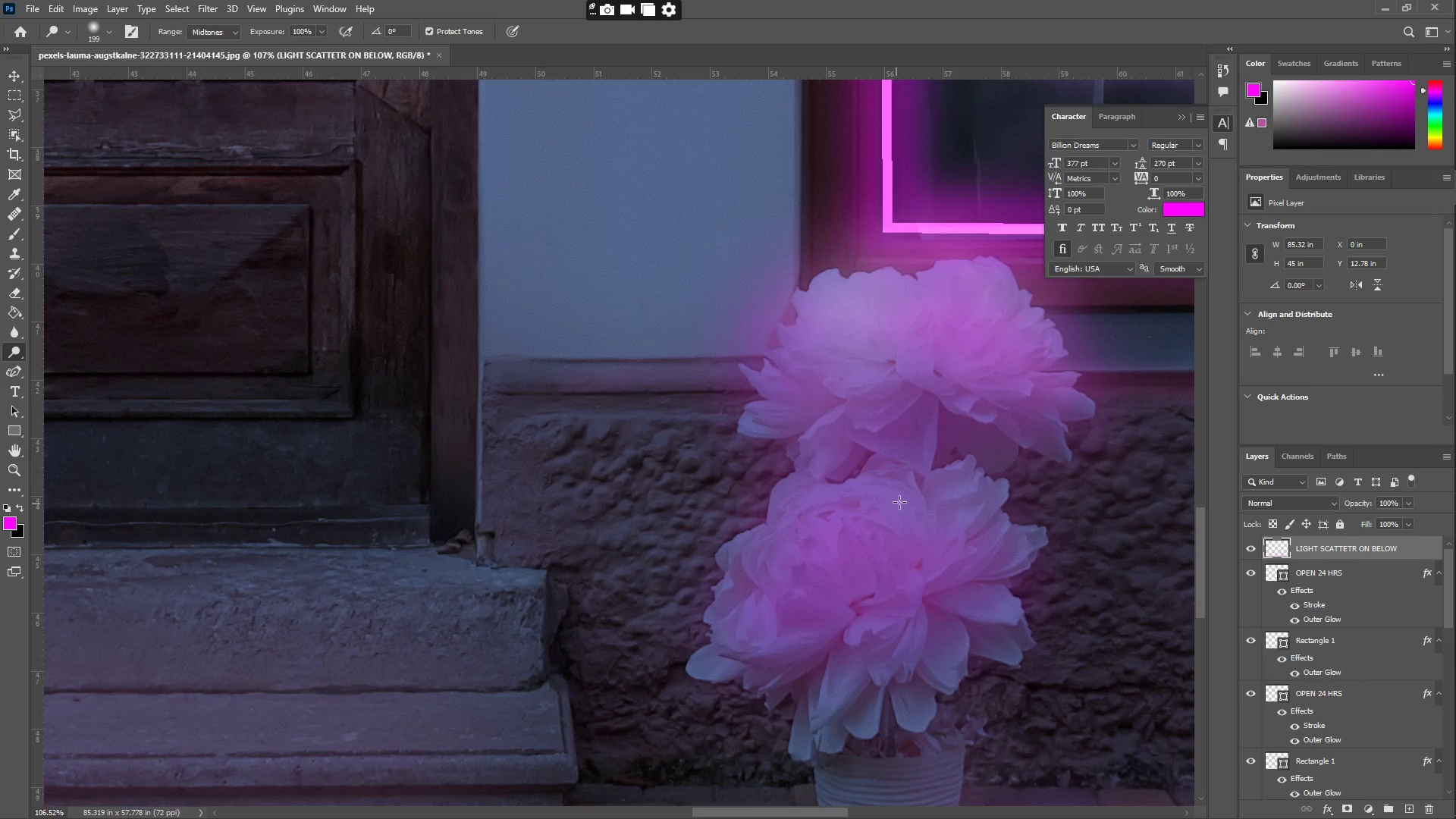 
key(Control+ControlLeft)
 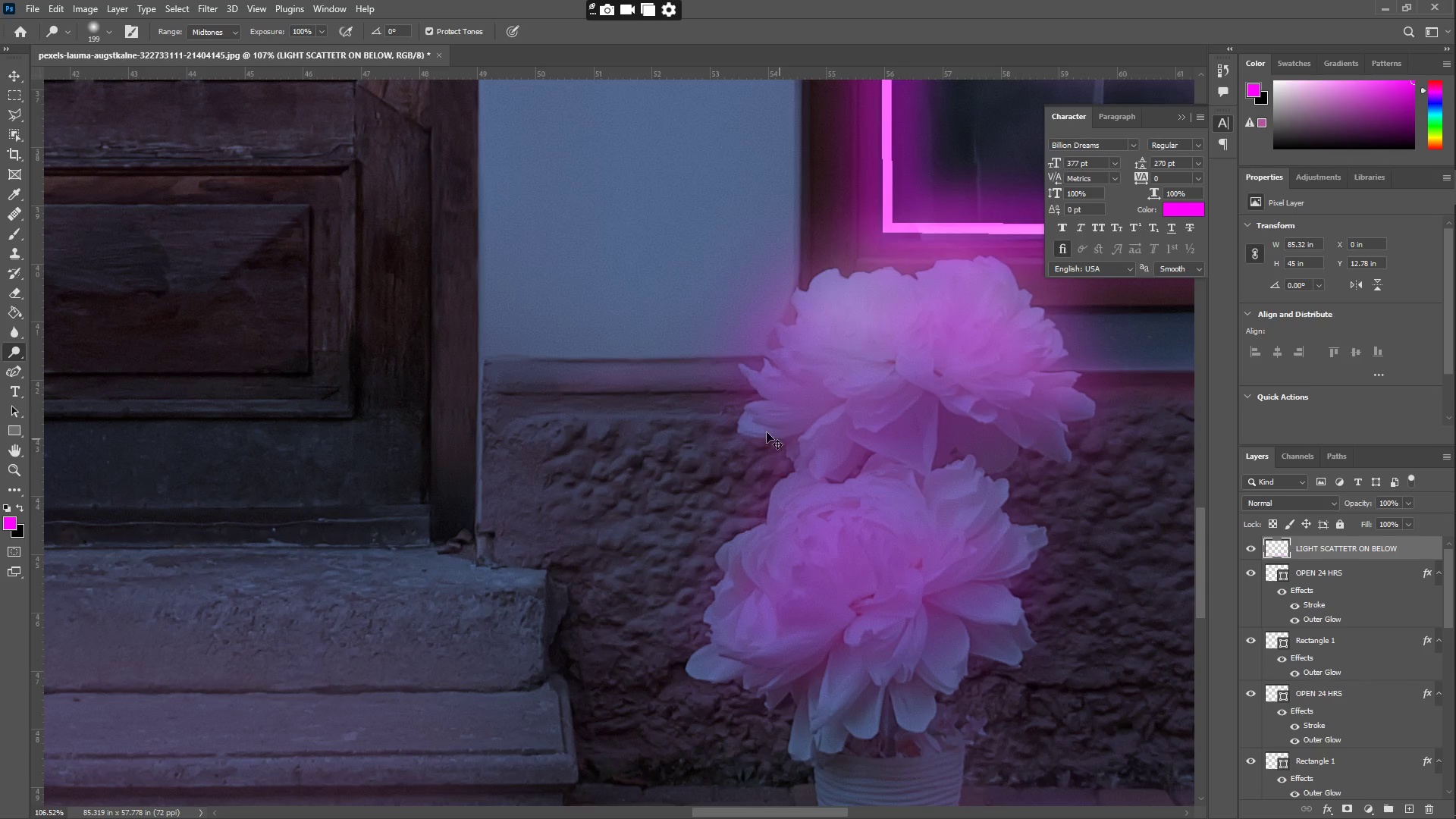 
key(Control+Z)
 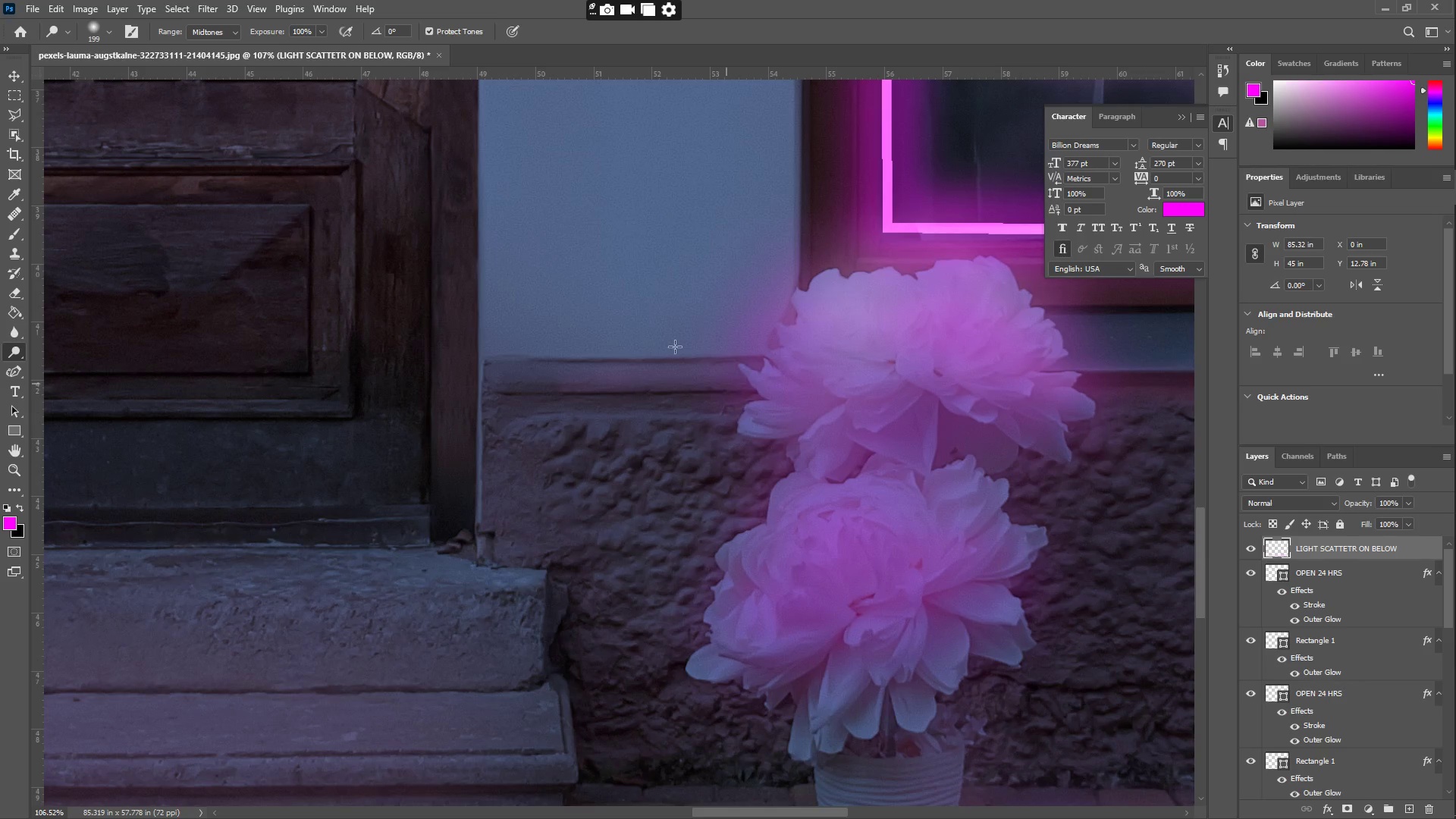 
key(Z)
 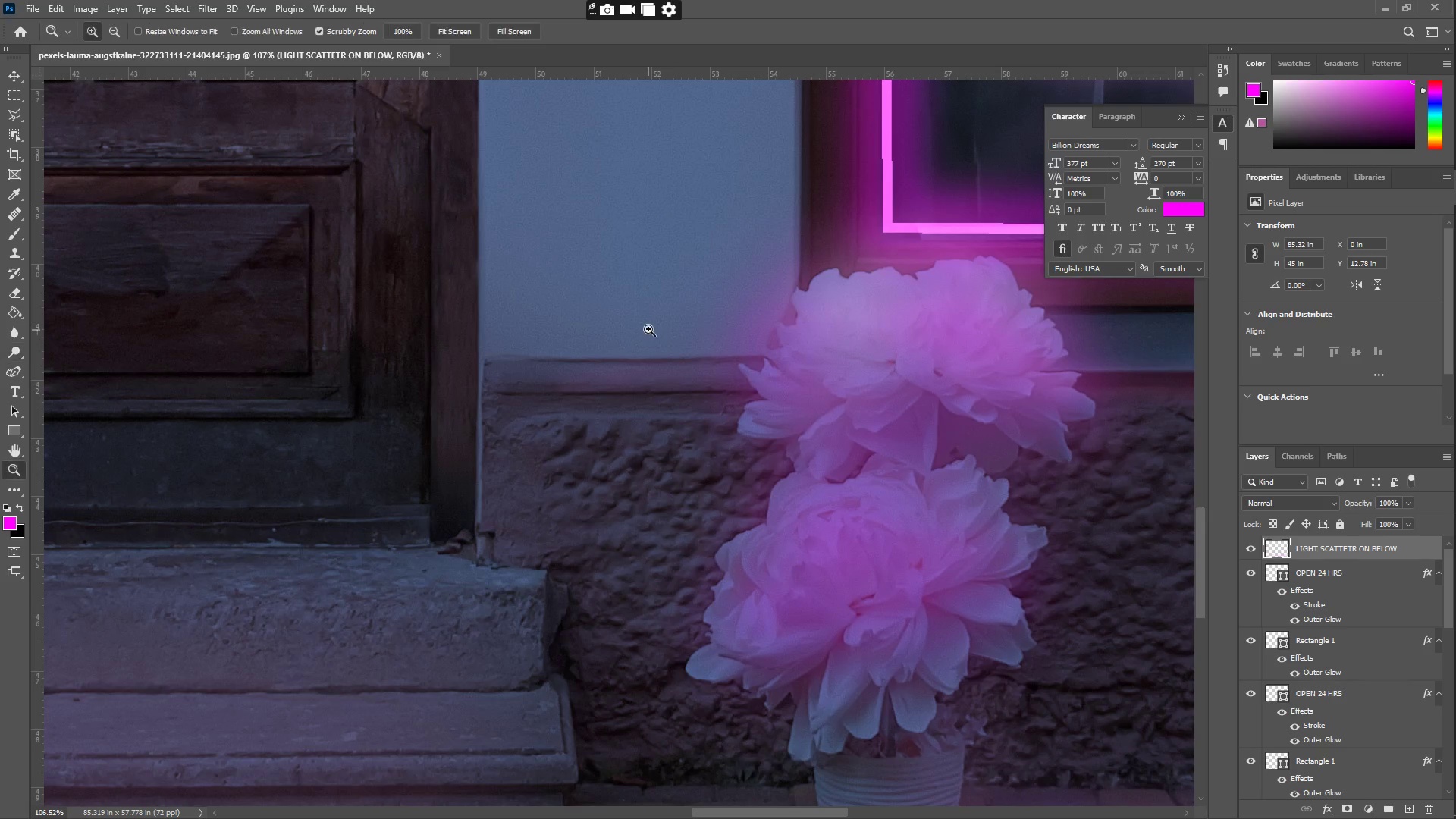 
left_click_drag(start_coordinate=[648, 329], to_coordinate=[510, 385])
 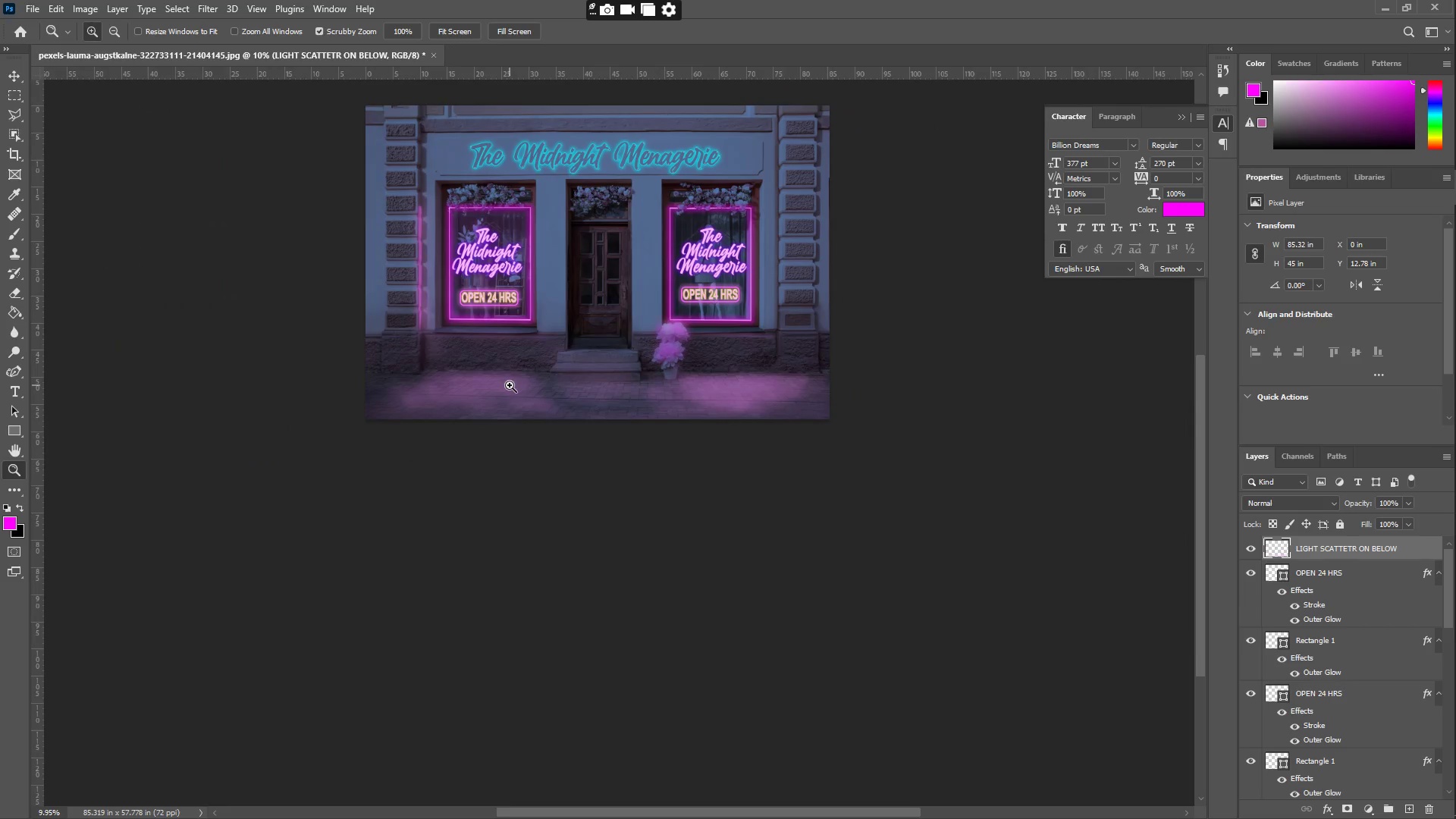 
left_click_drag(start_coordinate=[539, 363], to_coordinate=[580, 360])
 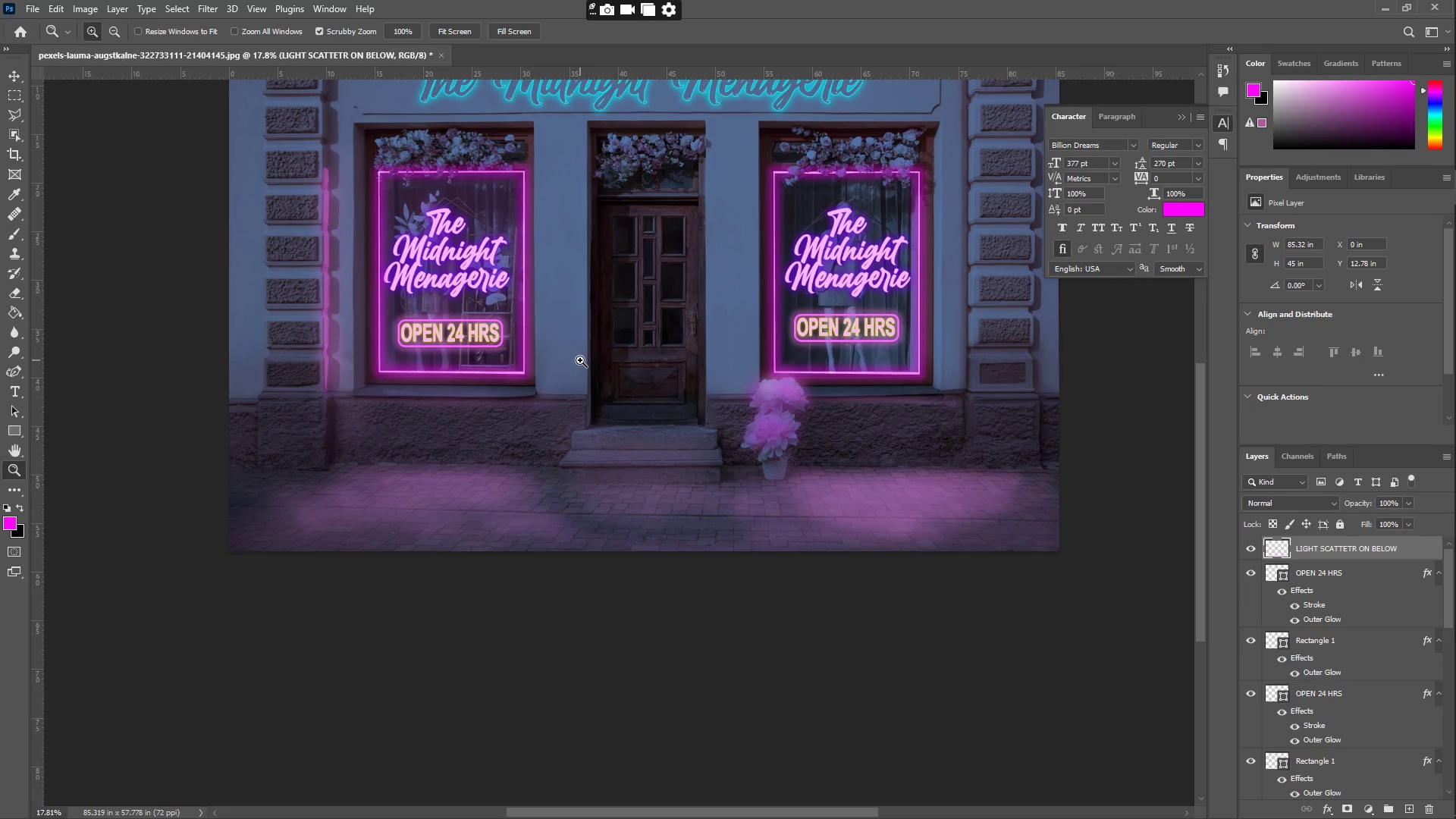 
scroll: coordinate [580, 360], scroll_direction: up, amount: 14.0
 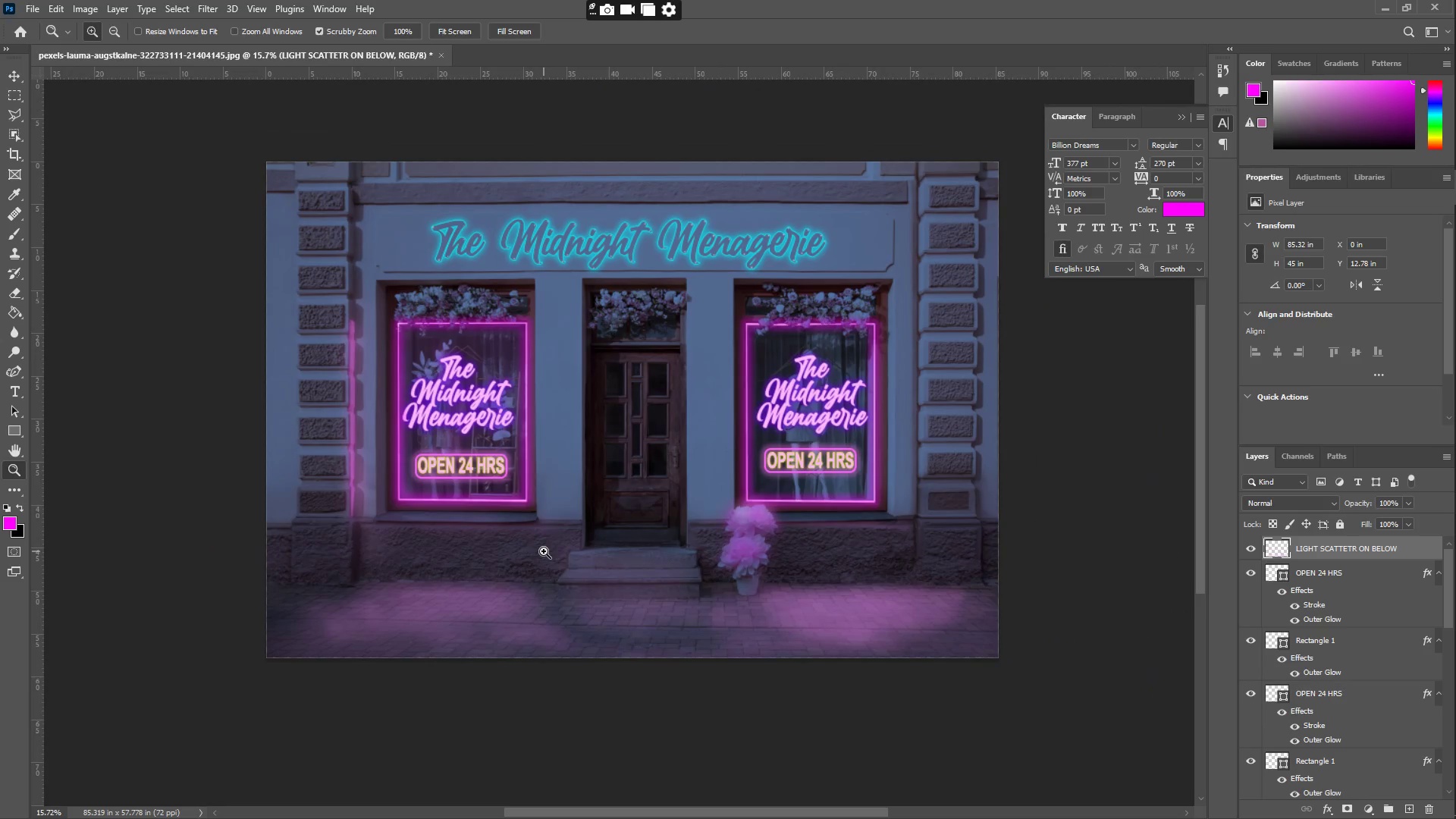 
wait(13.75)
 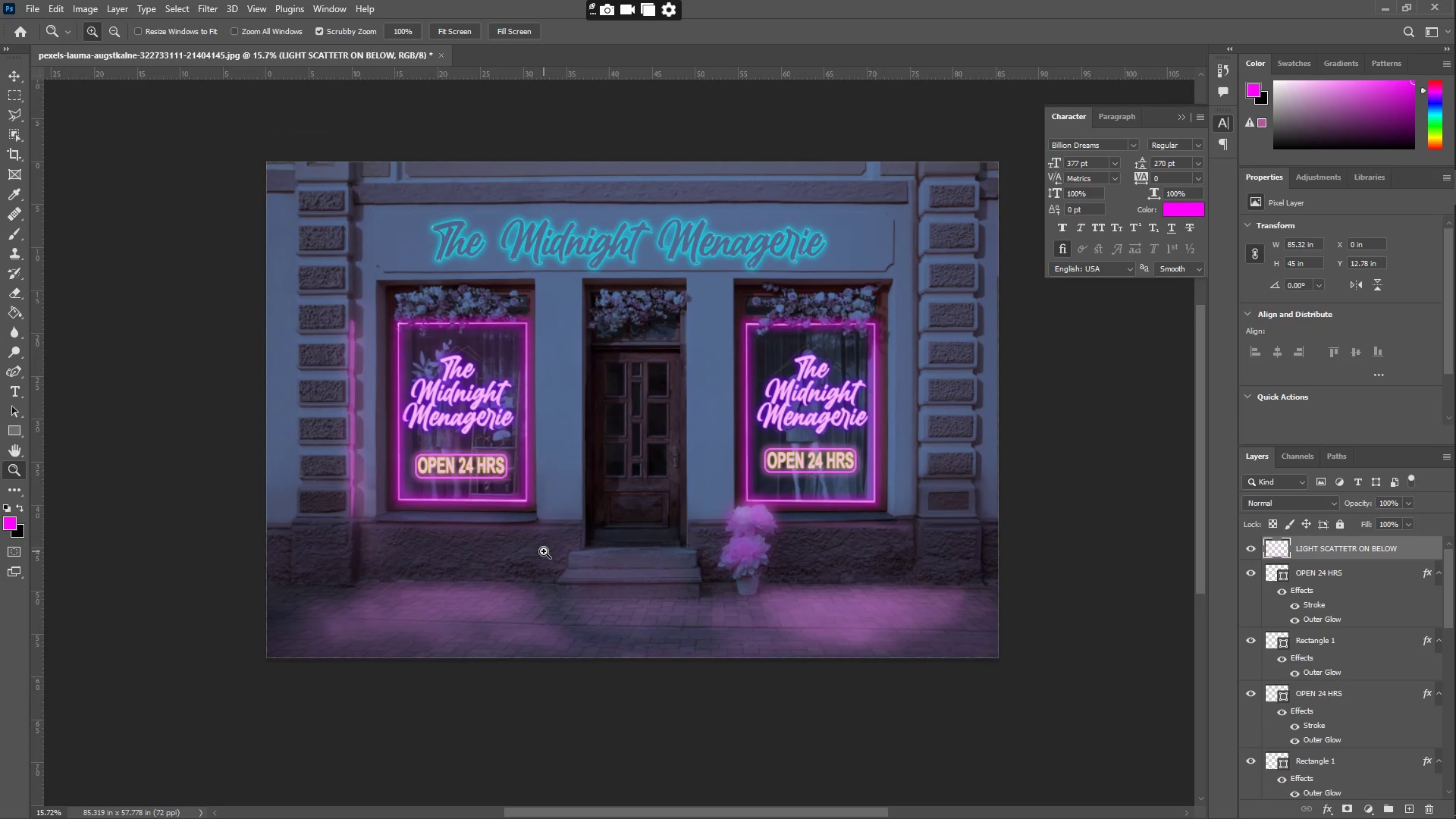 
left_click_drag(start_coordinate=[626, 376], to_coordinate=[714, 375])
 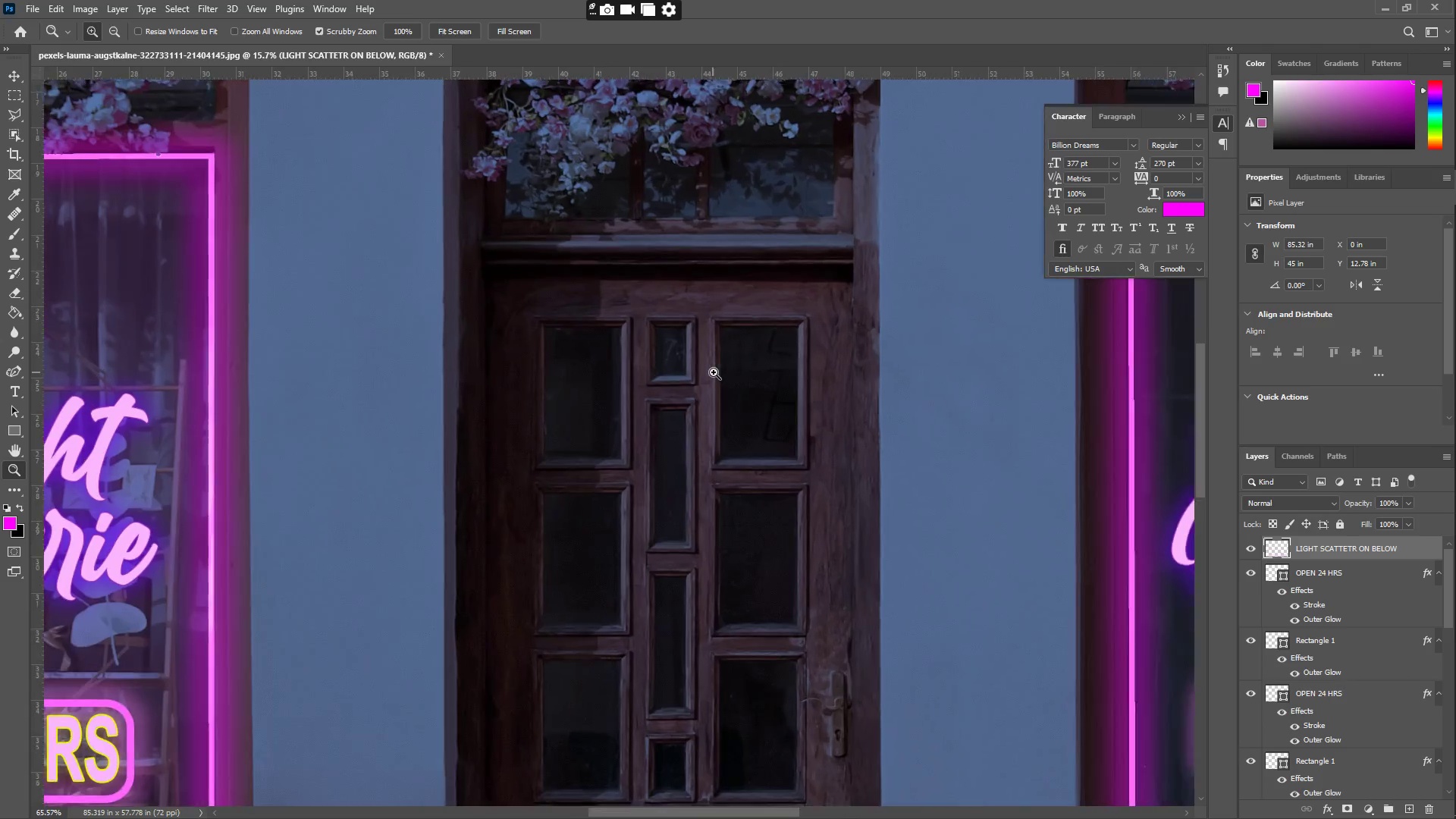 
hold_key(key=Space, duration=0.67)
 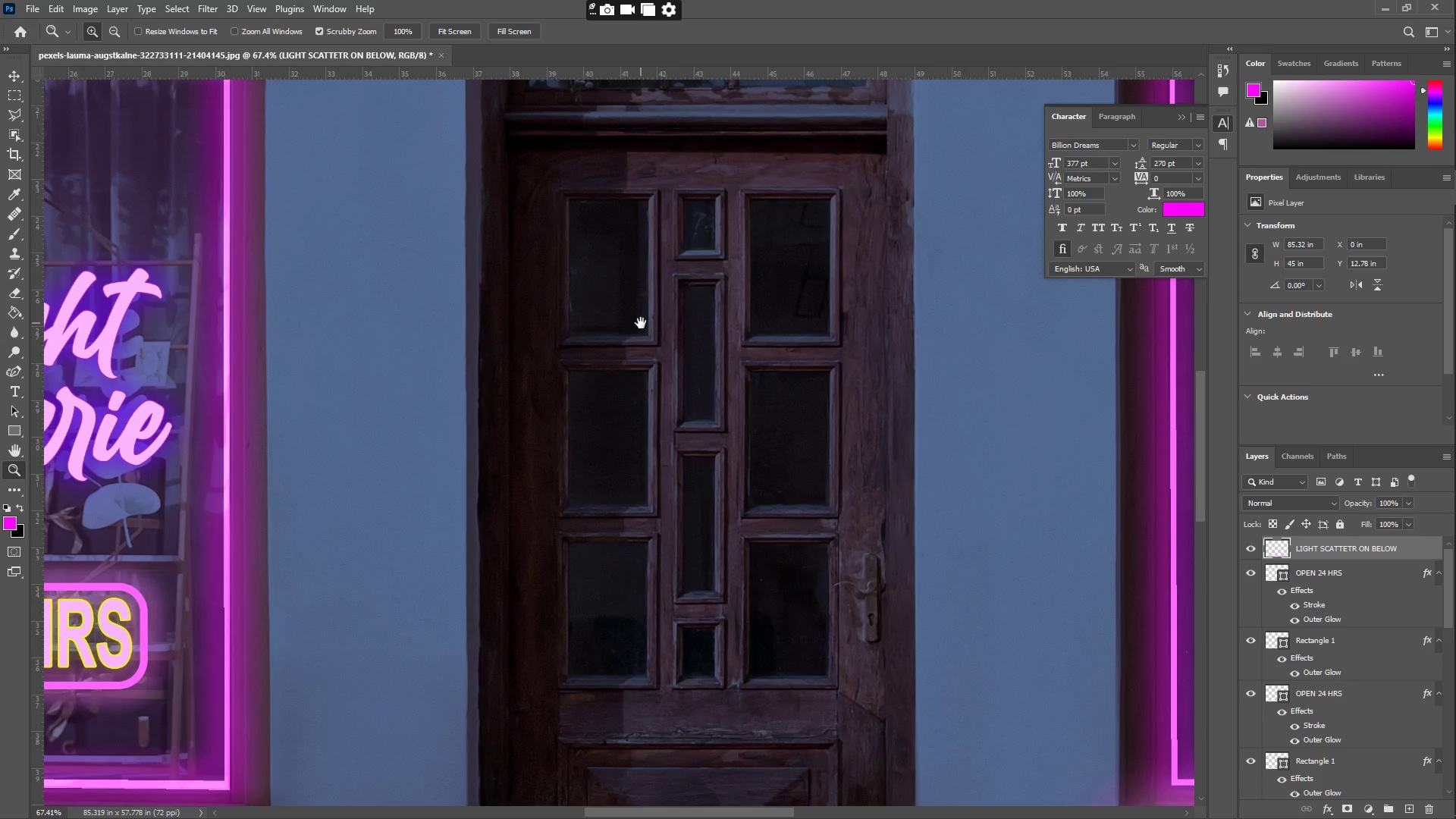 
left_click_drag(start_coordinate=[714, 508], to_coordinate=[737, 351])
 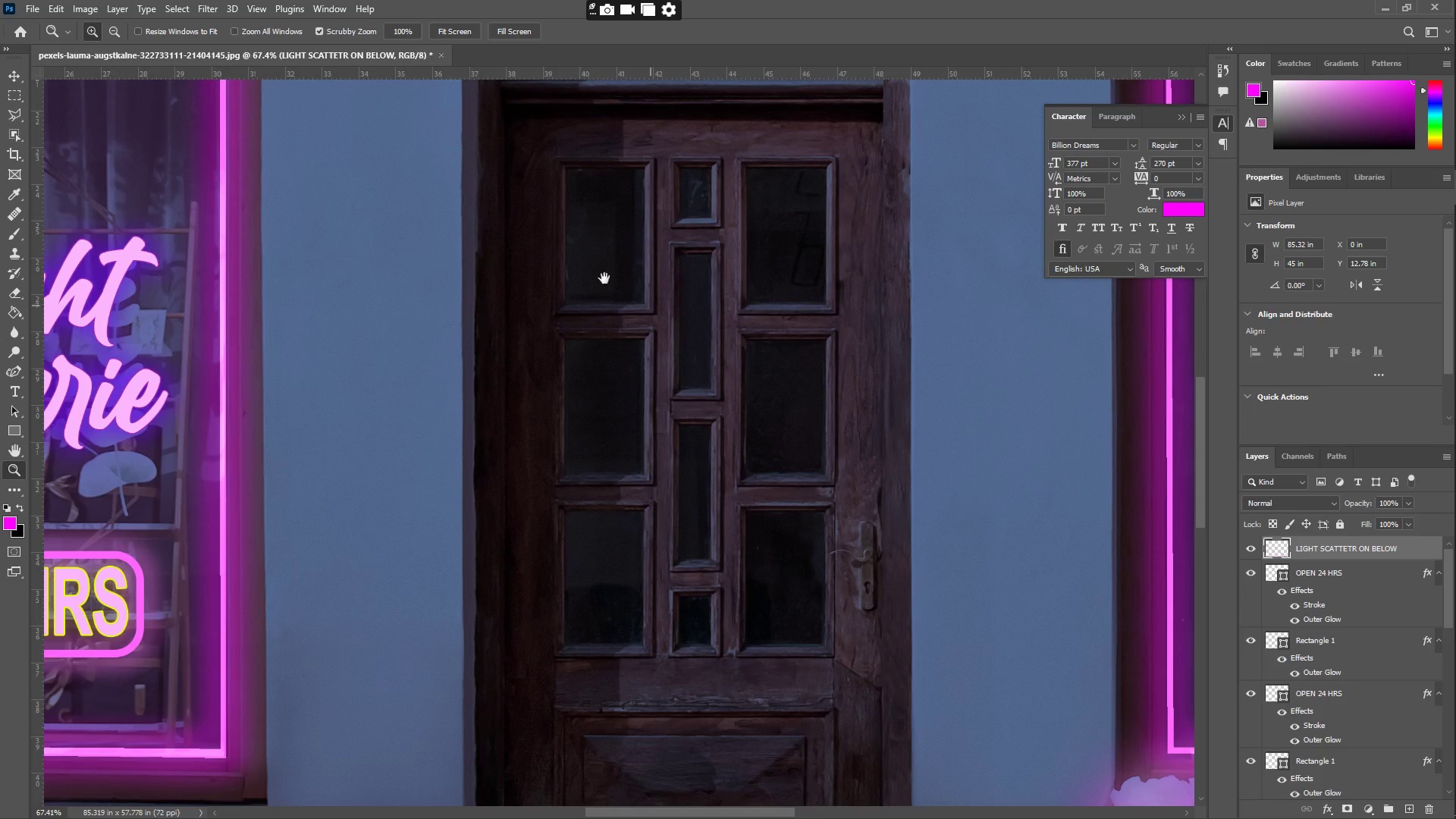 
hold_key(key=Space, duration=0.56)
 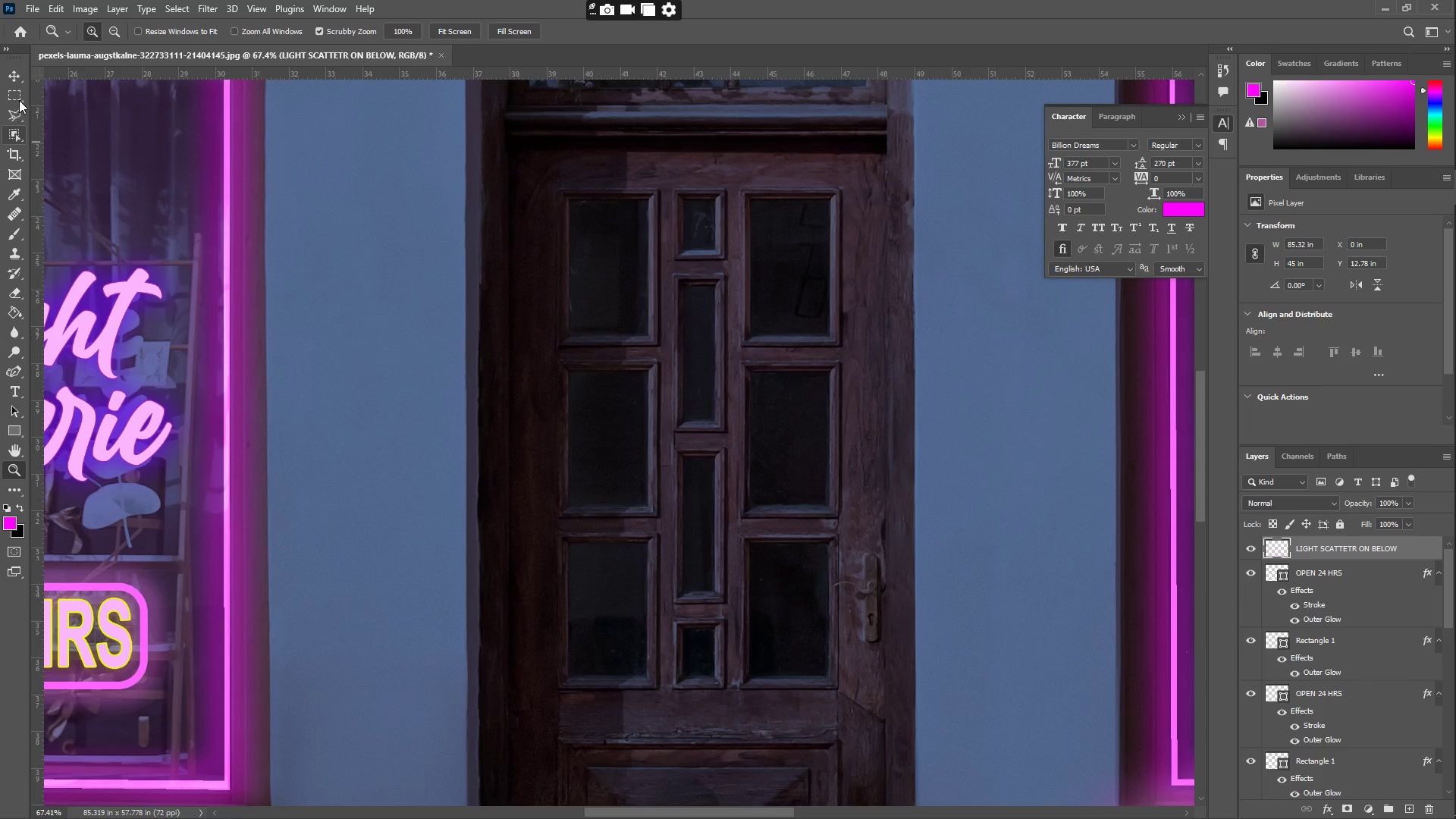 
left_click_drag(start_coordinate=[637, 291], to_coordinate=[641, 323])
 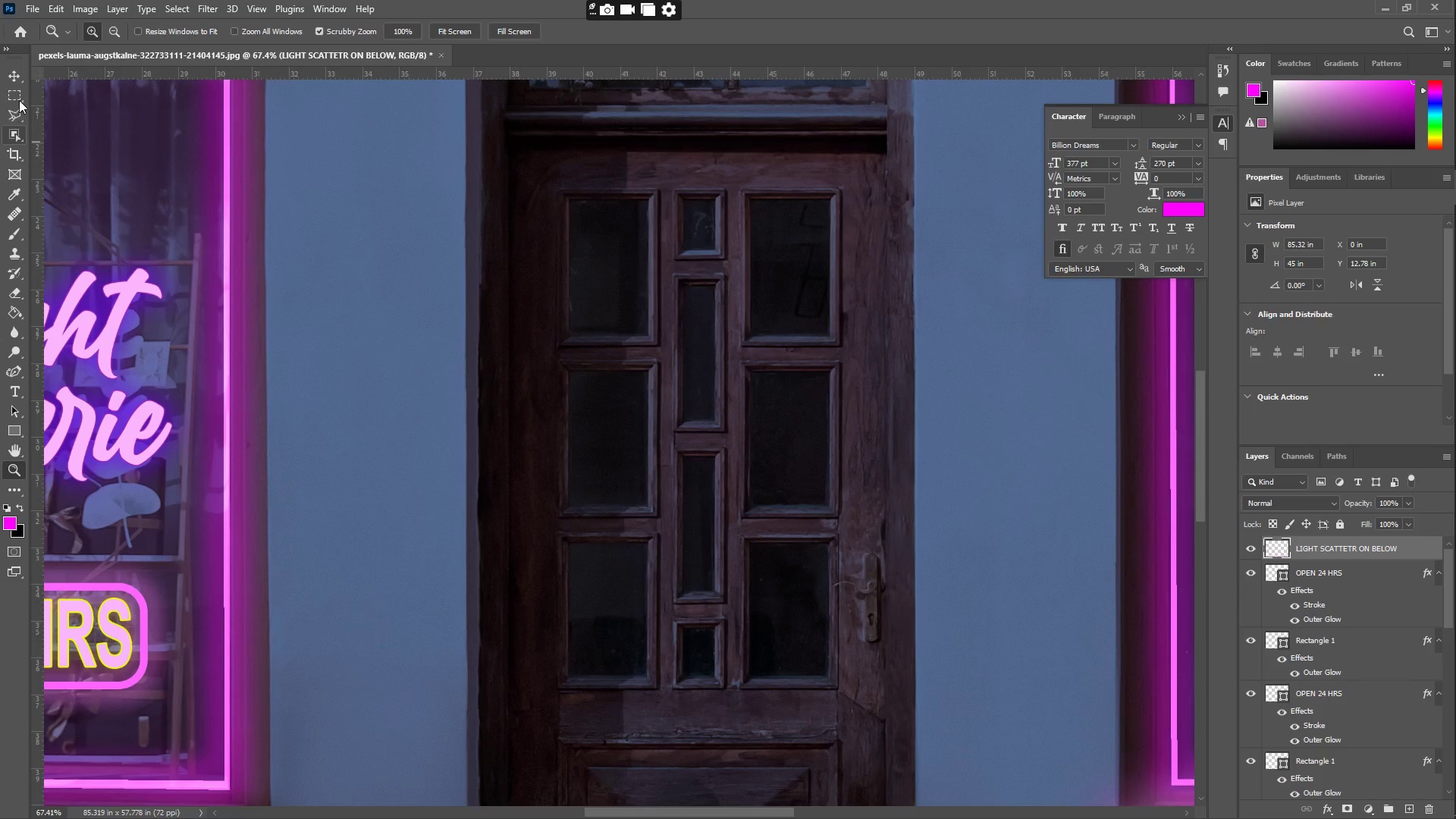 
left_click([12, 111])
 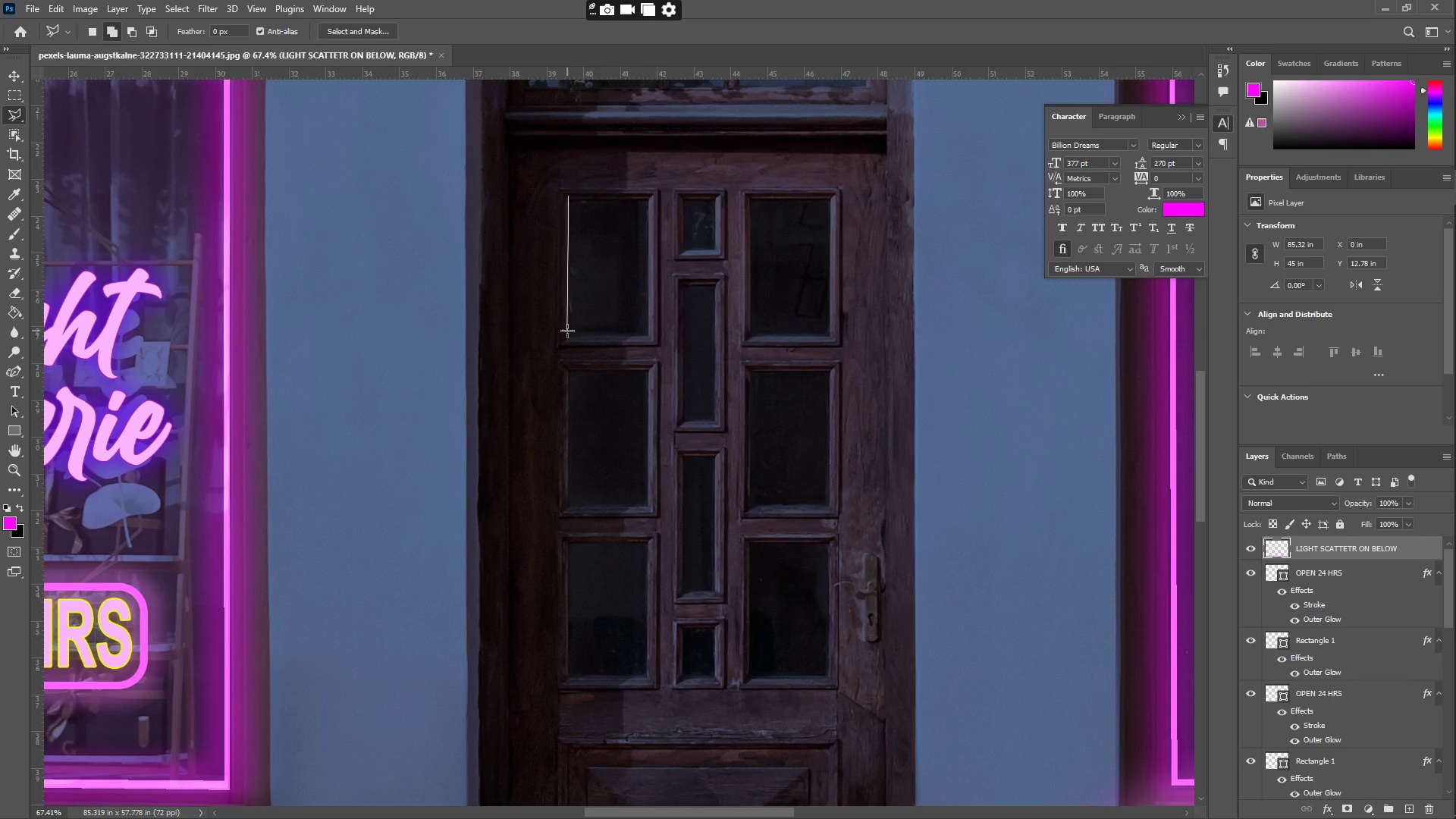 
left_click([567, 332])
 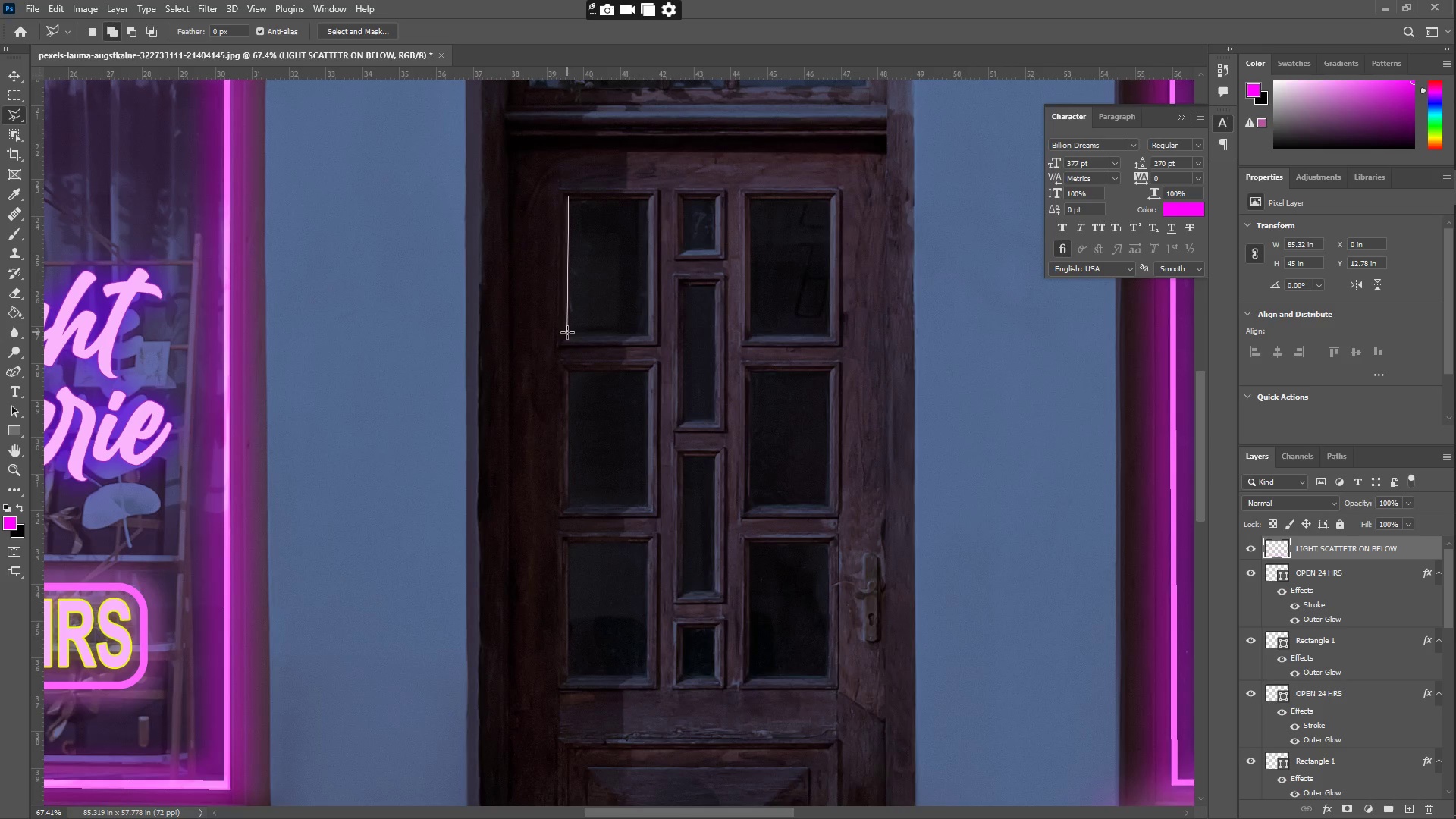 
hold_key(key=ShiftLeft, duration=0.69)
 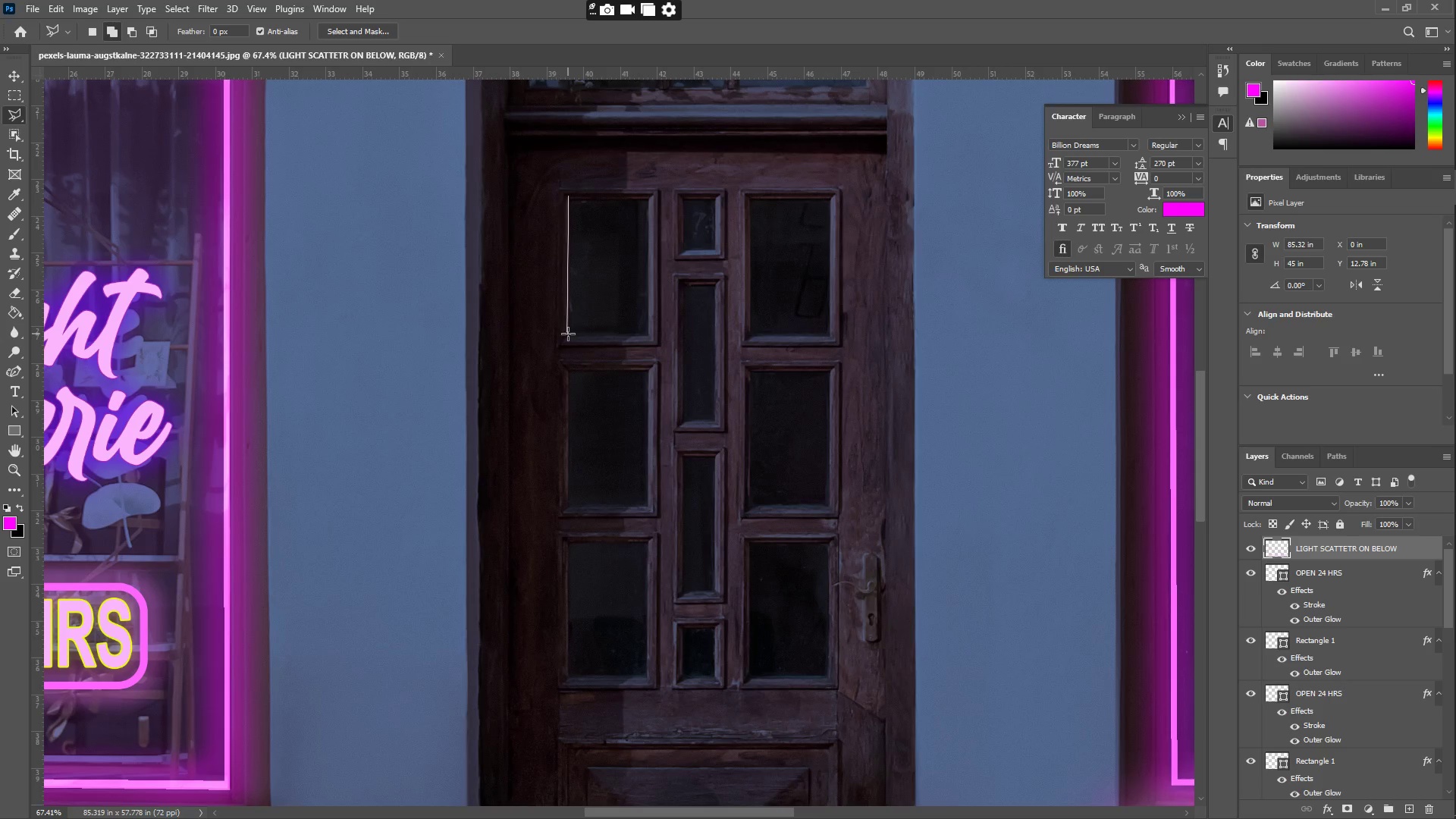 
hold_key(key=ShiftLeft, duration=0.78)
left_click([648, 334])
 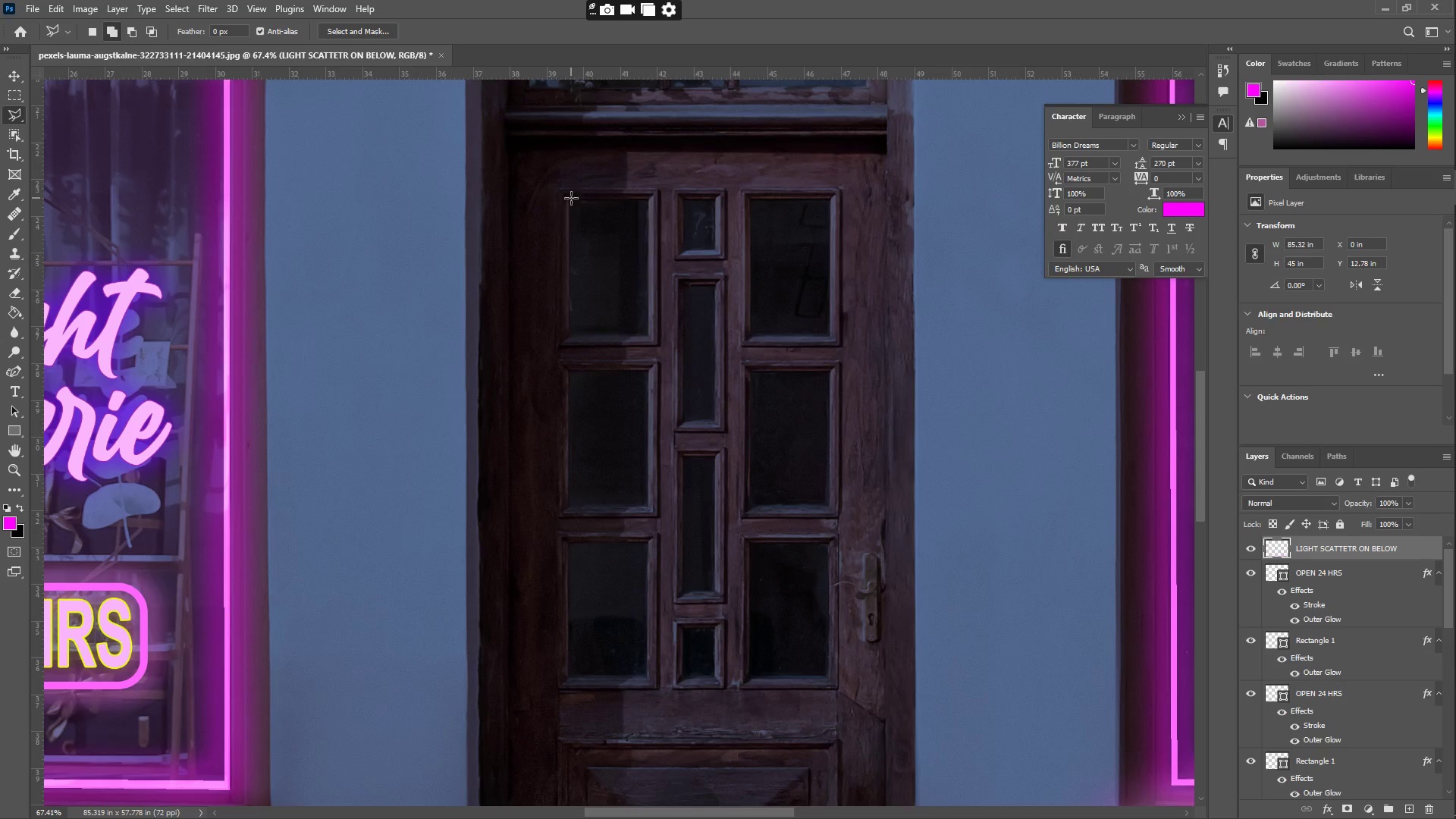 
key(Z)
 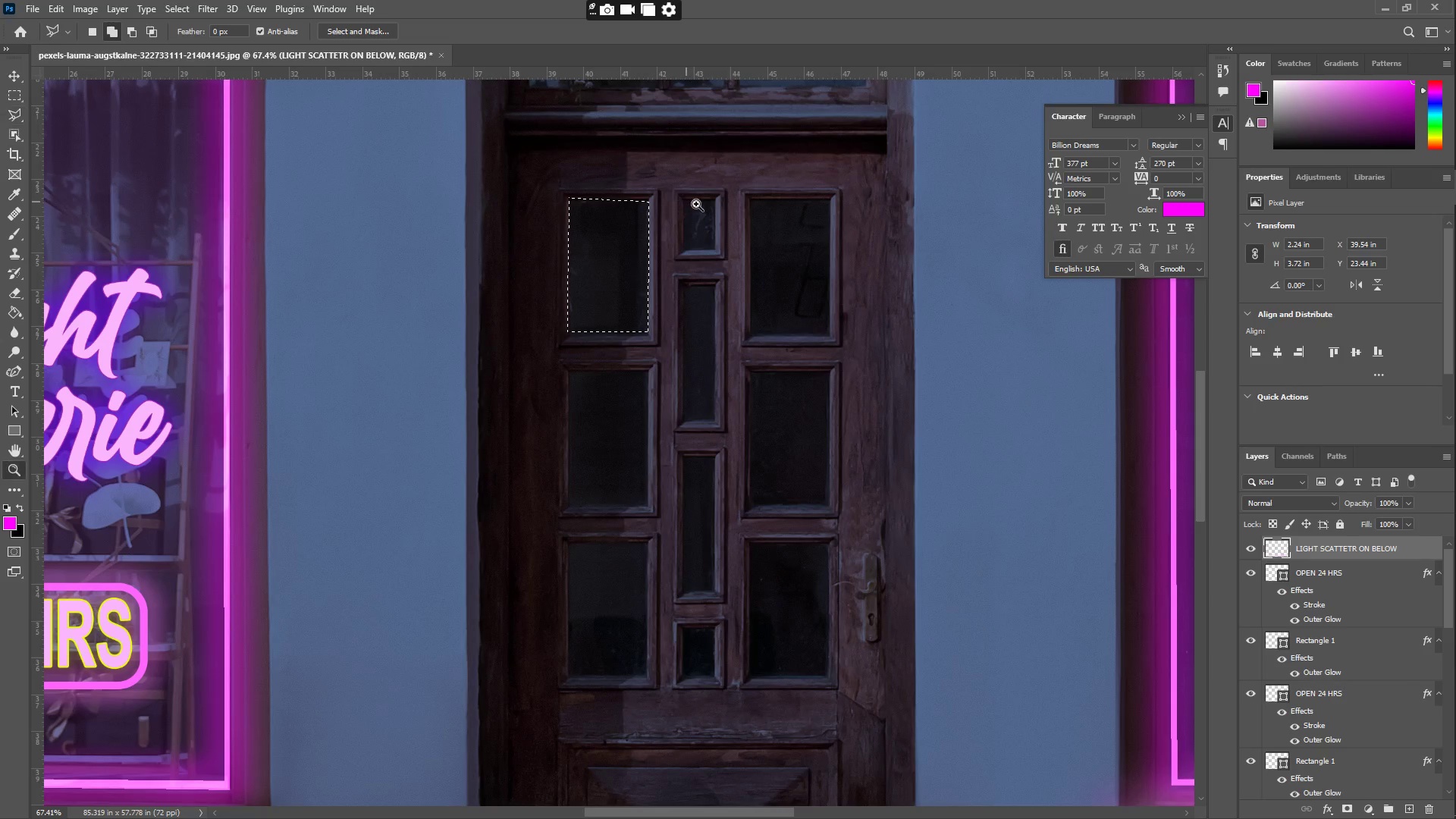 
left_click_drag(start_coordinate=[721, 209], to_coordinate=[790, 213])
 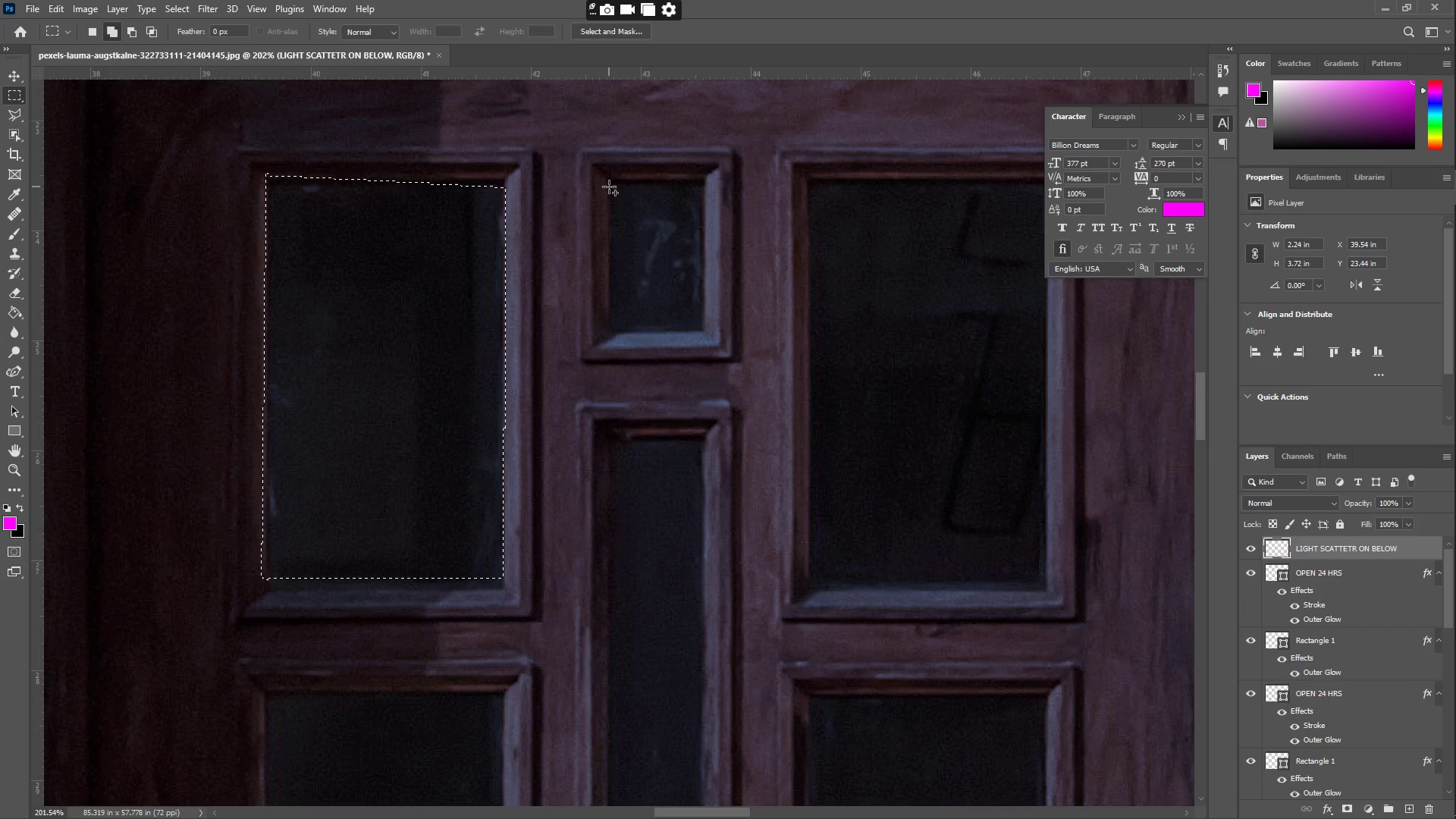 
left_click_drag(start_coordinate=[609, 185], to_coordinate=[703, 331])
 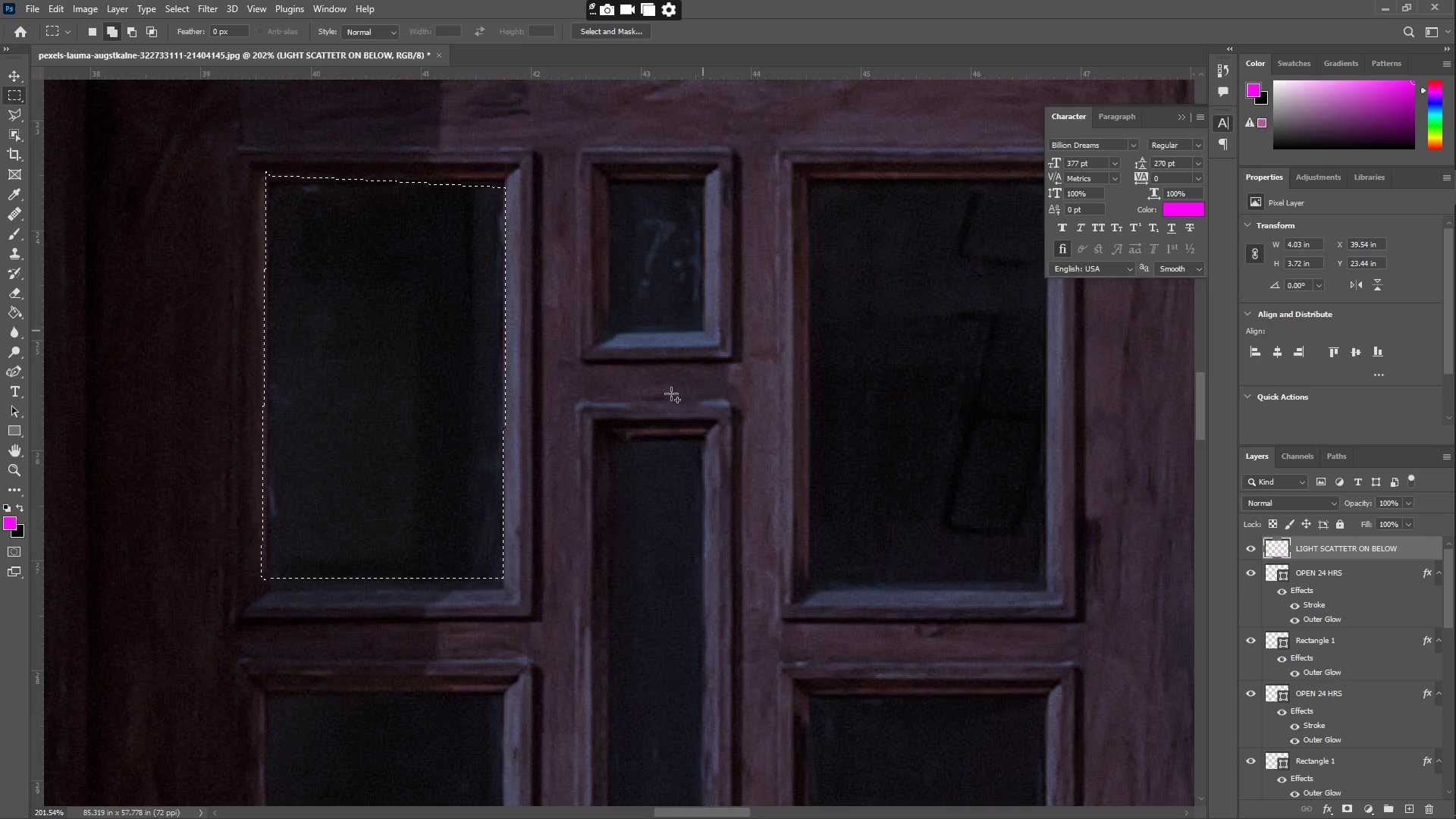 
scroll: coordinate [614, 457], scroll_direction: down, amount: 7.0
 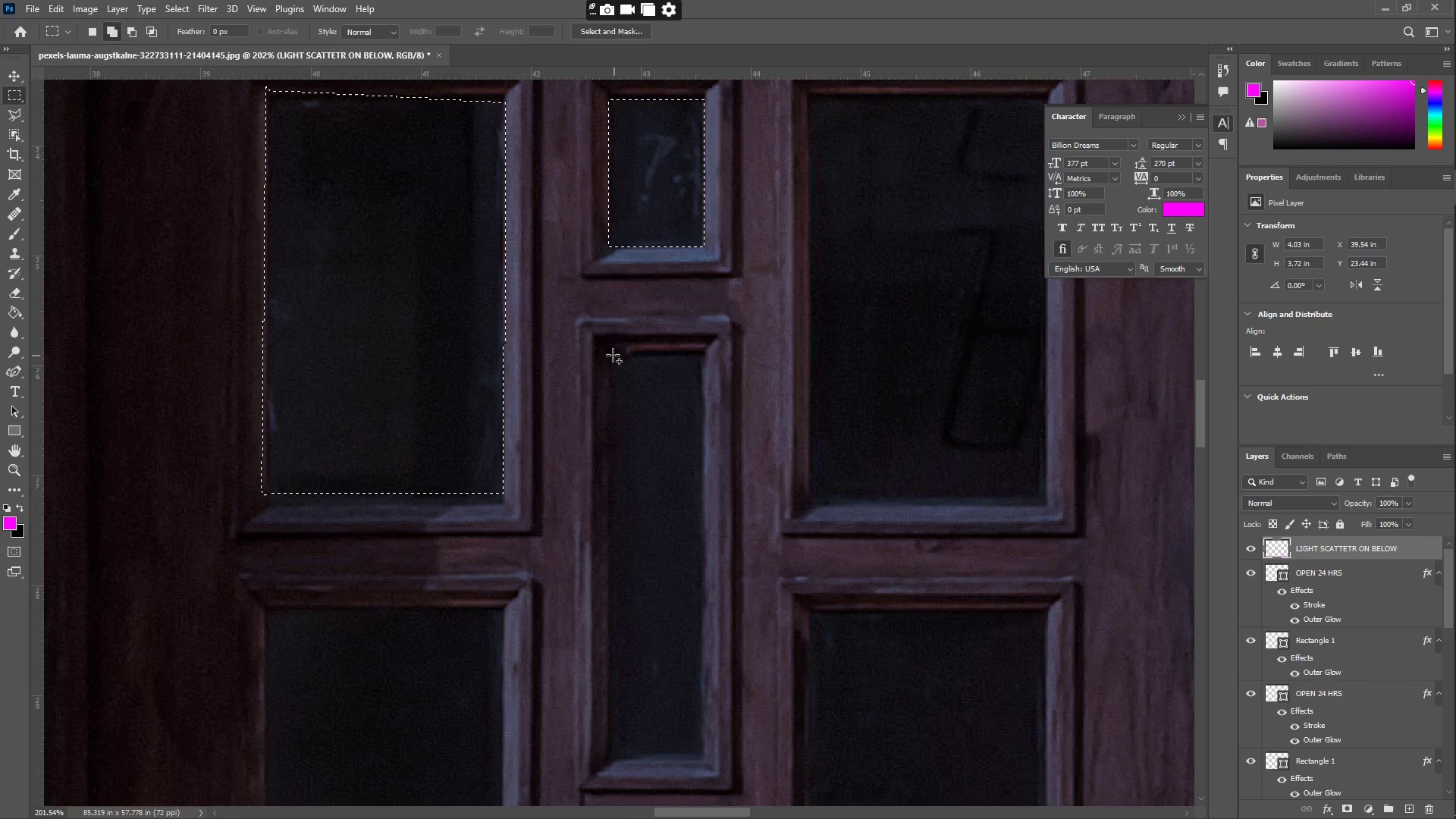 
left_click_drag(start_coordinate=[611, 353], to_coordinate=[701, 691])
 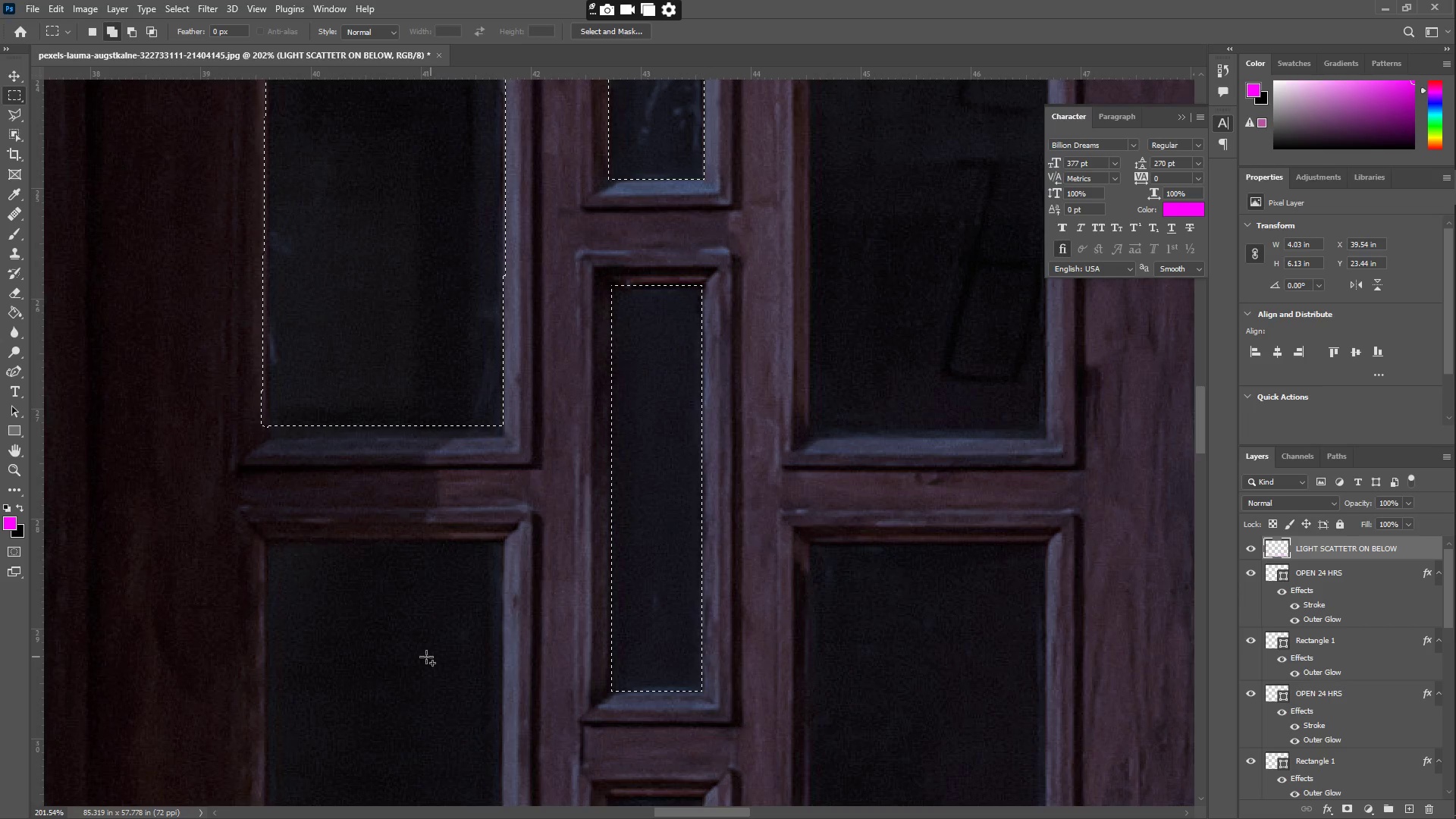 
hold_key(key=Space, duration=0.55)
 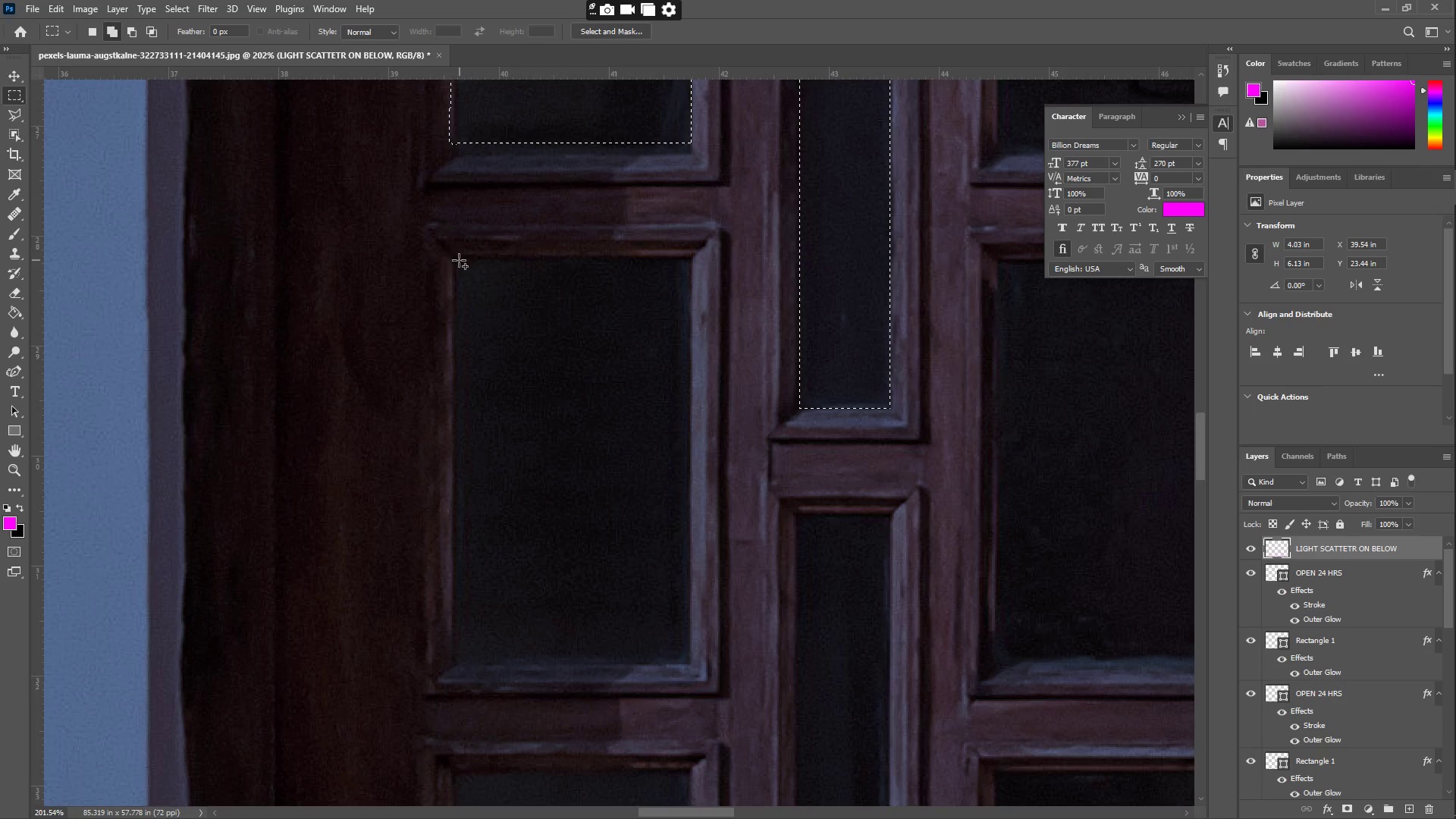 
left_click_drag(start_coordinate=[424, 664], to_coordinate=[612, 381])
 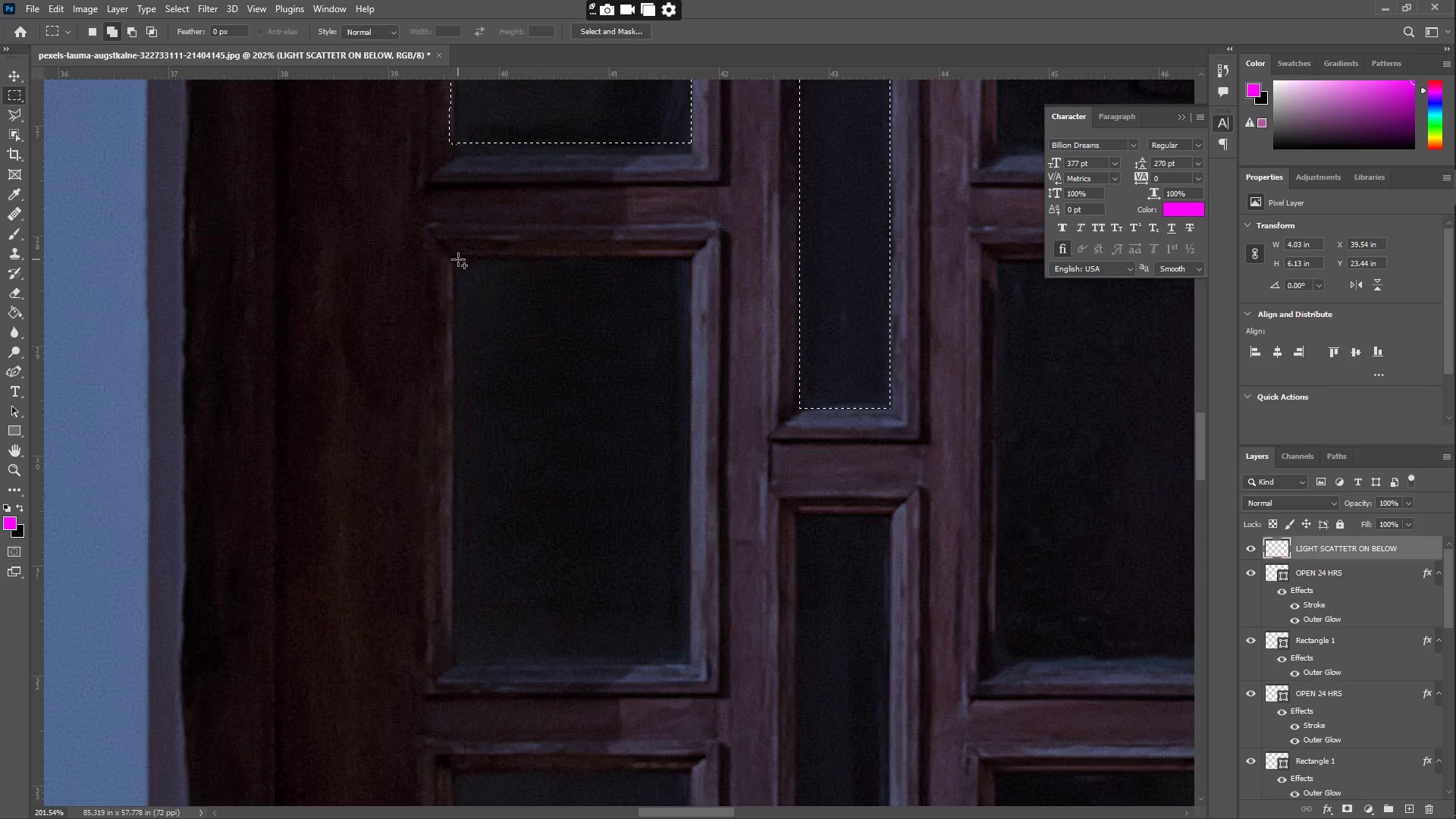 
left_click_drag(start_coordinate=[454, 258], to_coordinate=[689, 663])
 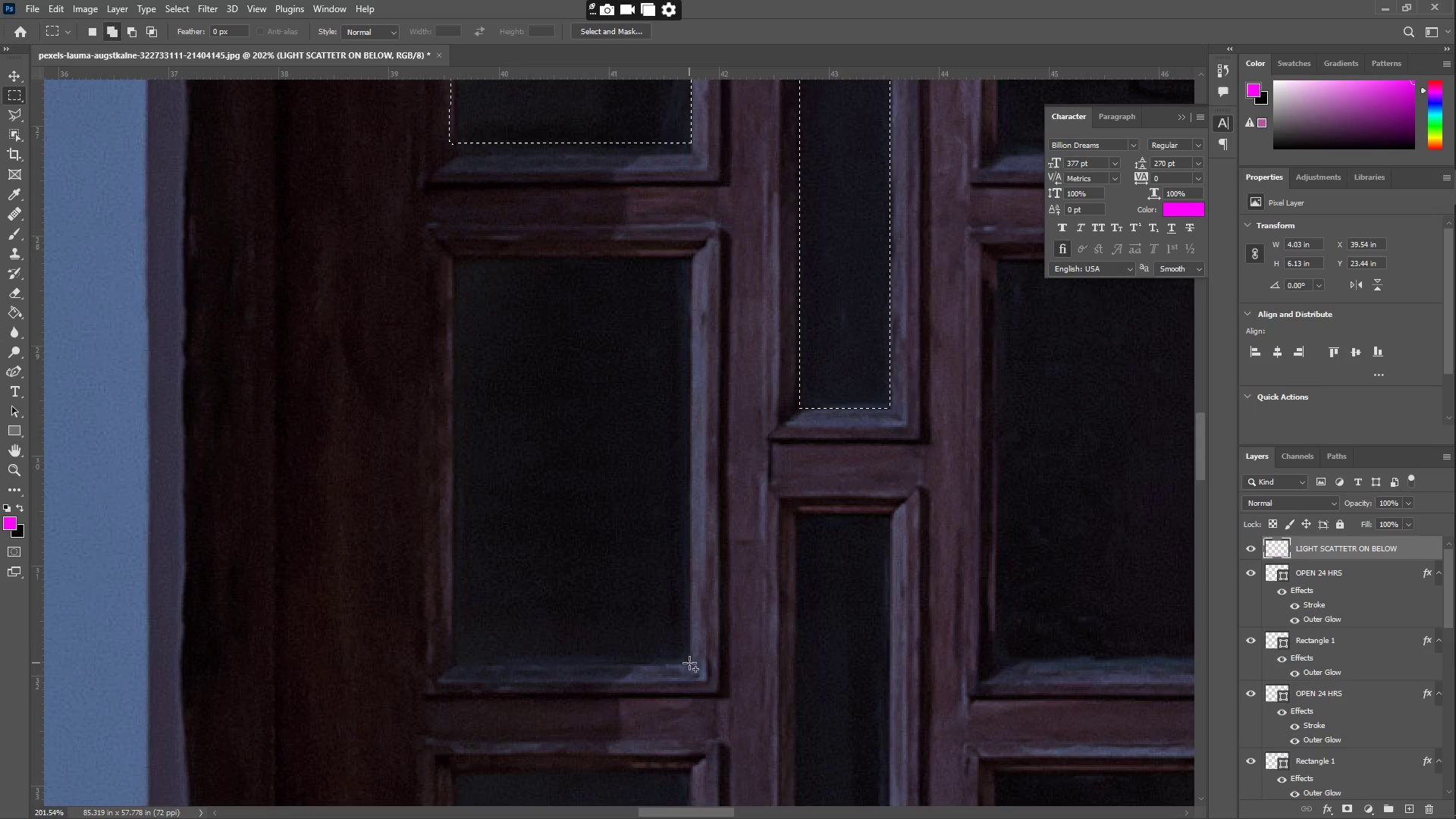 
hold_key(key=Space, duration=0.73)
 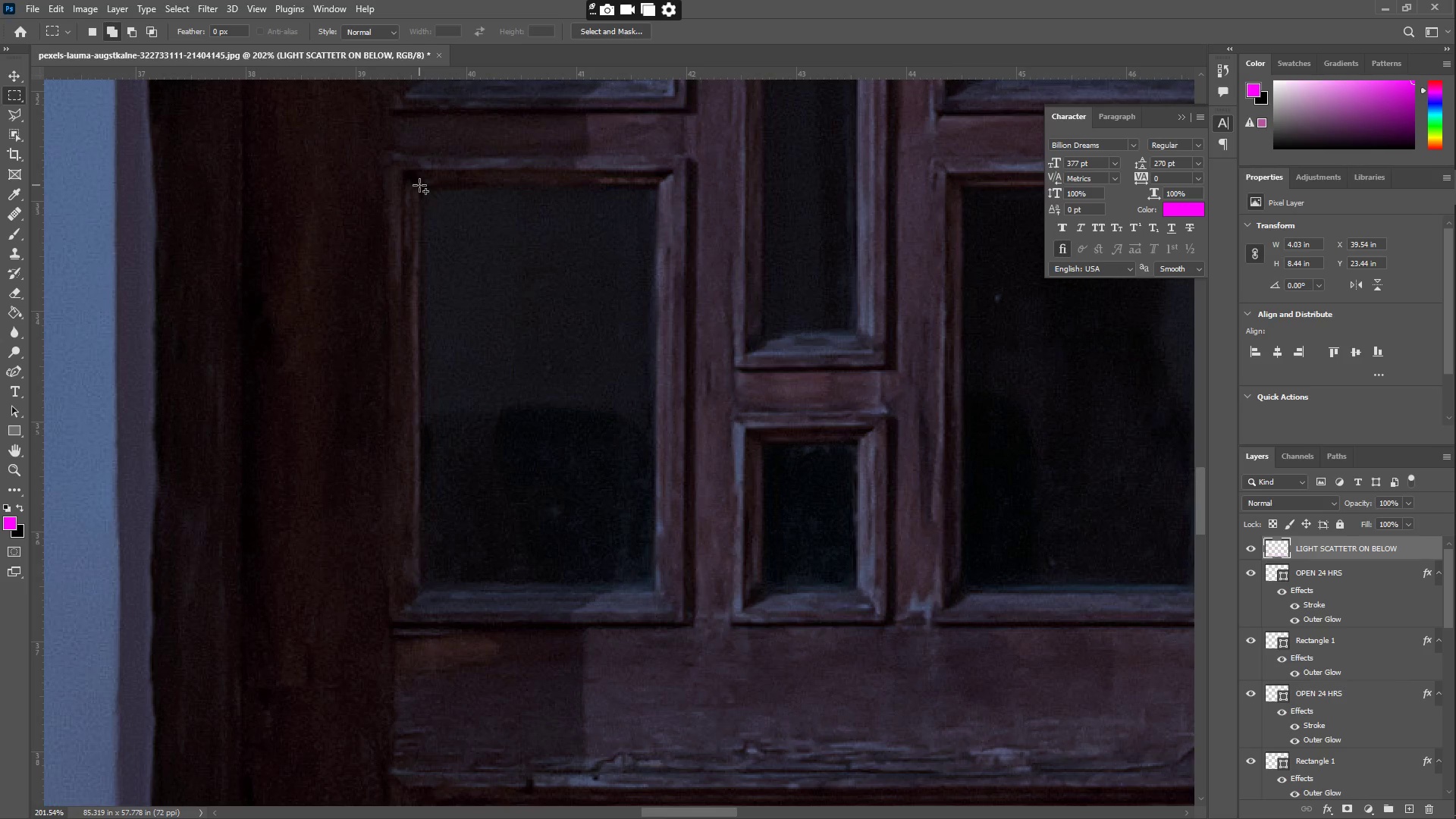 
left_click_drag(start_coordinate=[663, 795], to_coordinate=[630, 210])
 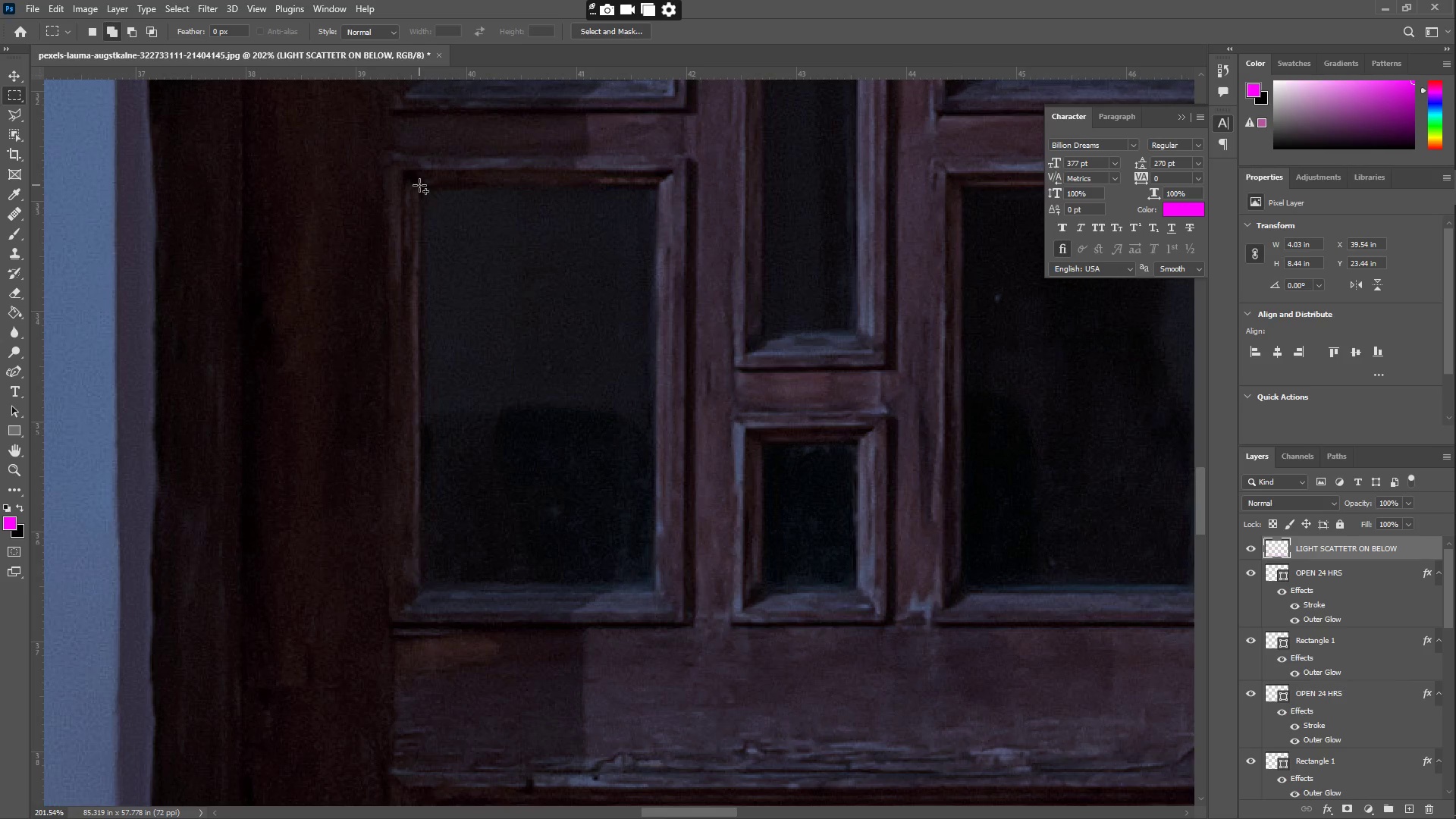 
left_click_drag(start_coordinate=[419, 185], to_coordinate=[653, 586])
 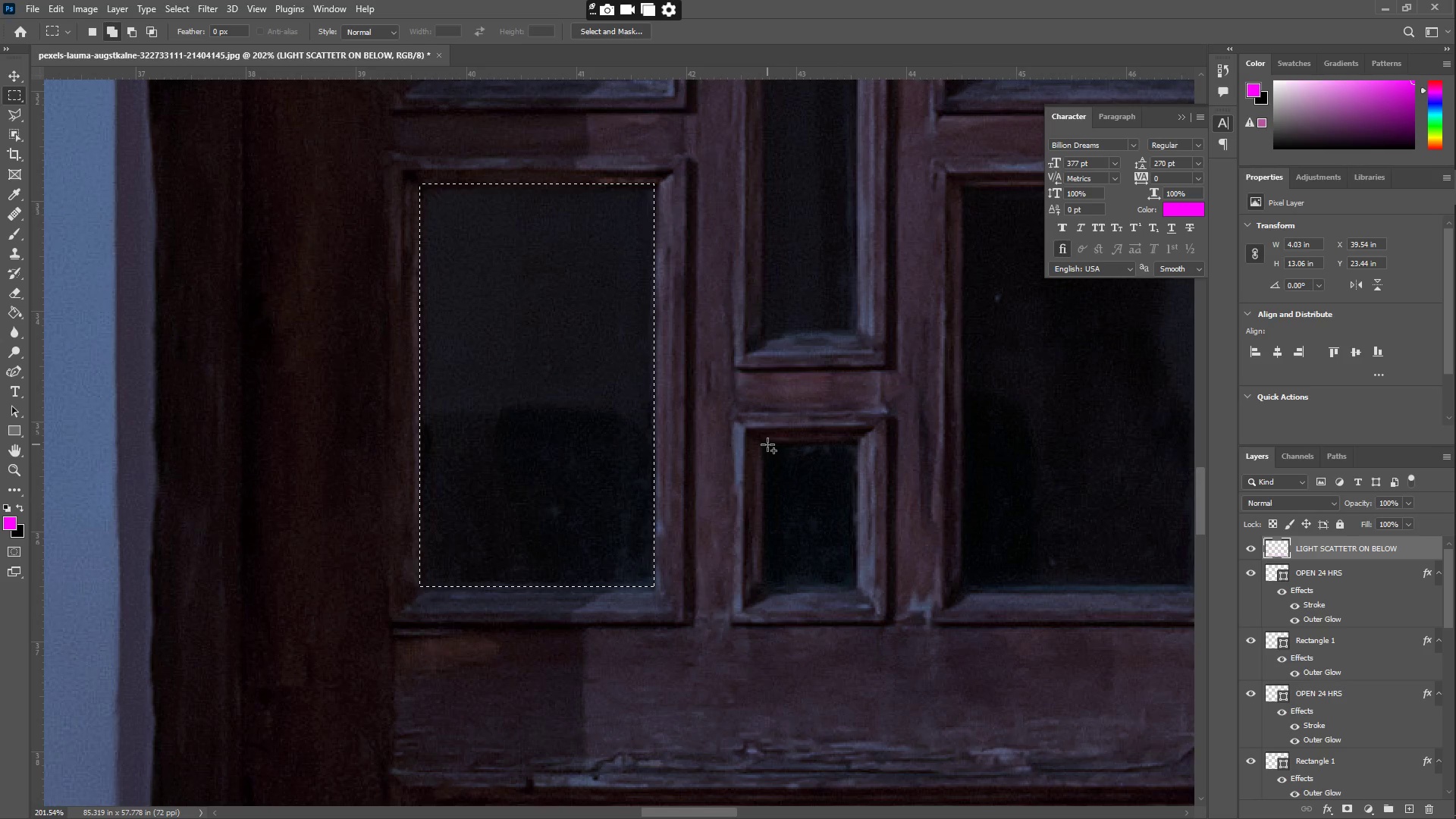 
left_click_drag(start_coordinate=[762, 440], to_coordinate=[854, 589])
 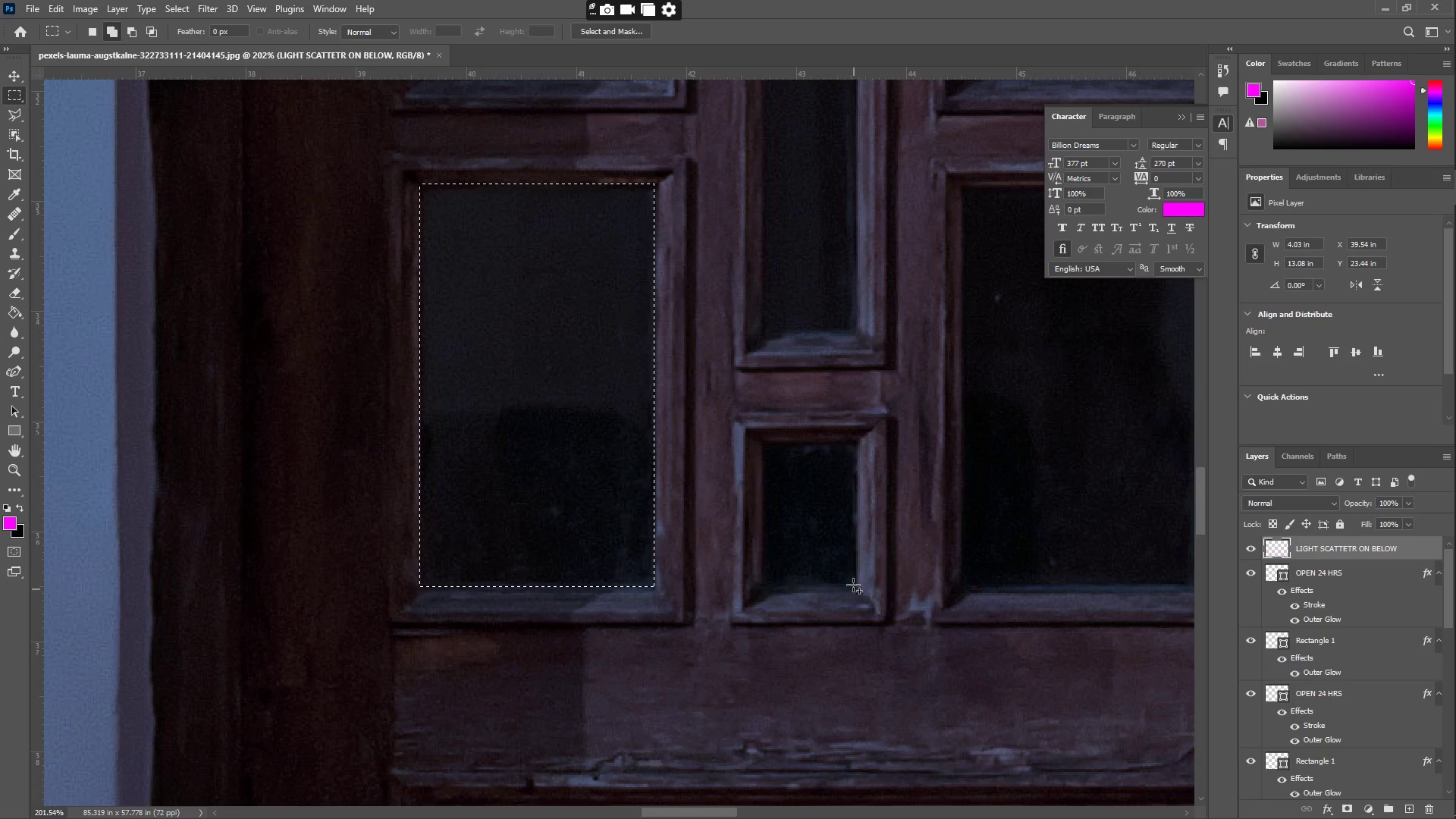 
hold_key(key=Space, duration=0.91)
 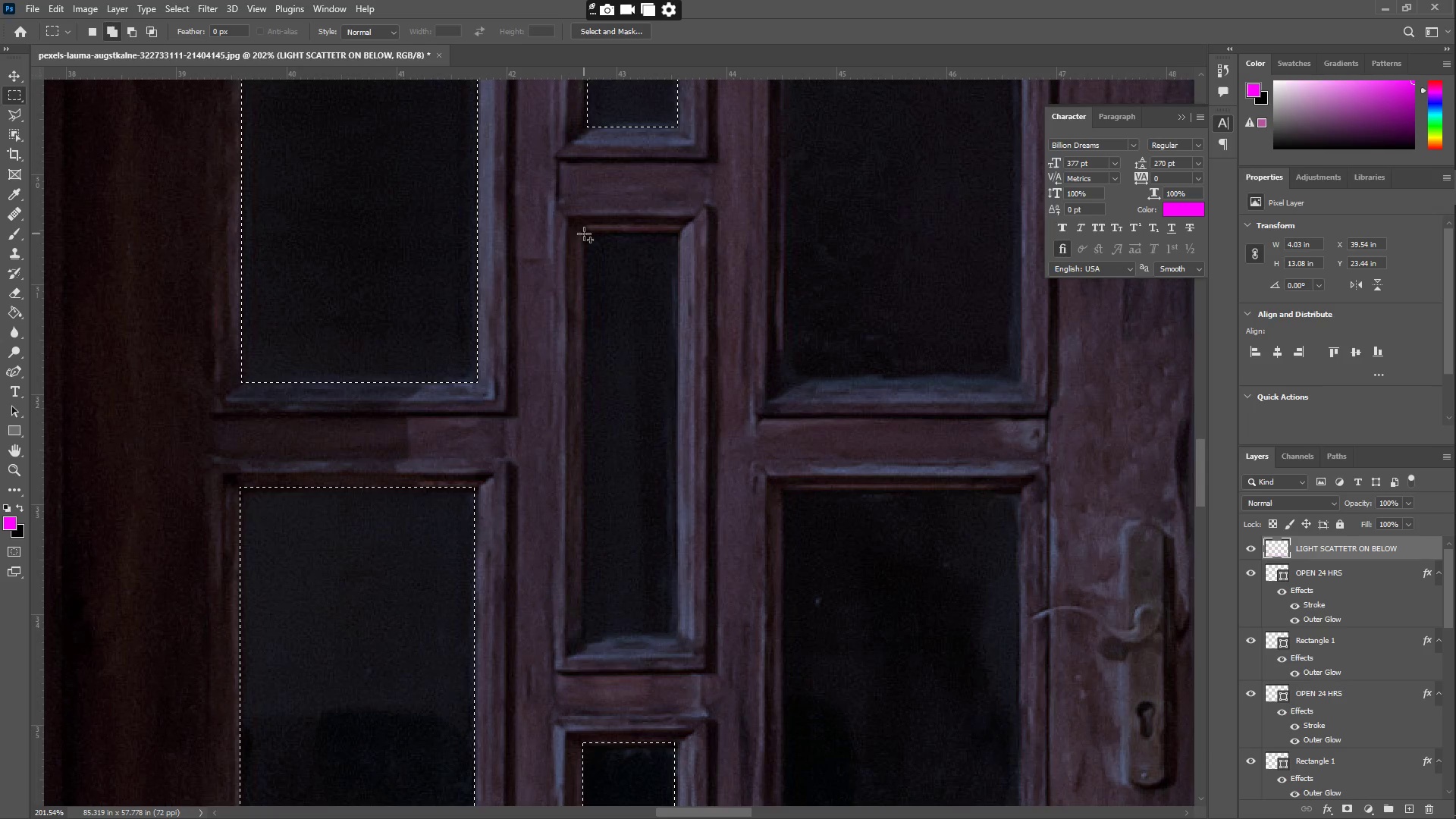 
left_click_drag(start_coordinate=[916, 215], to_coordinate=[736, 518])
 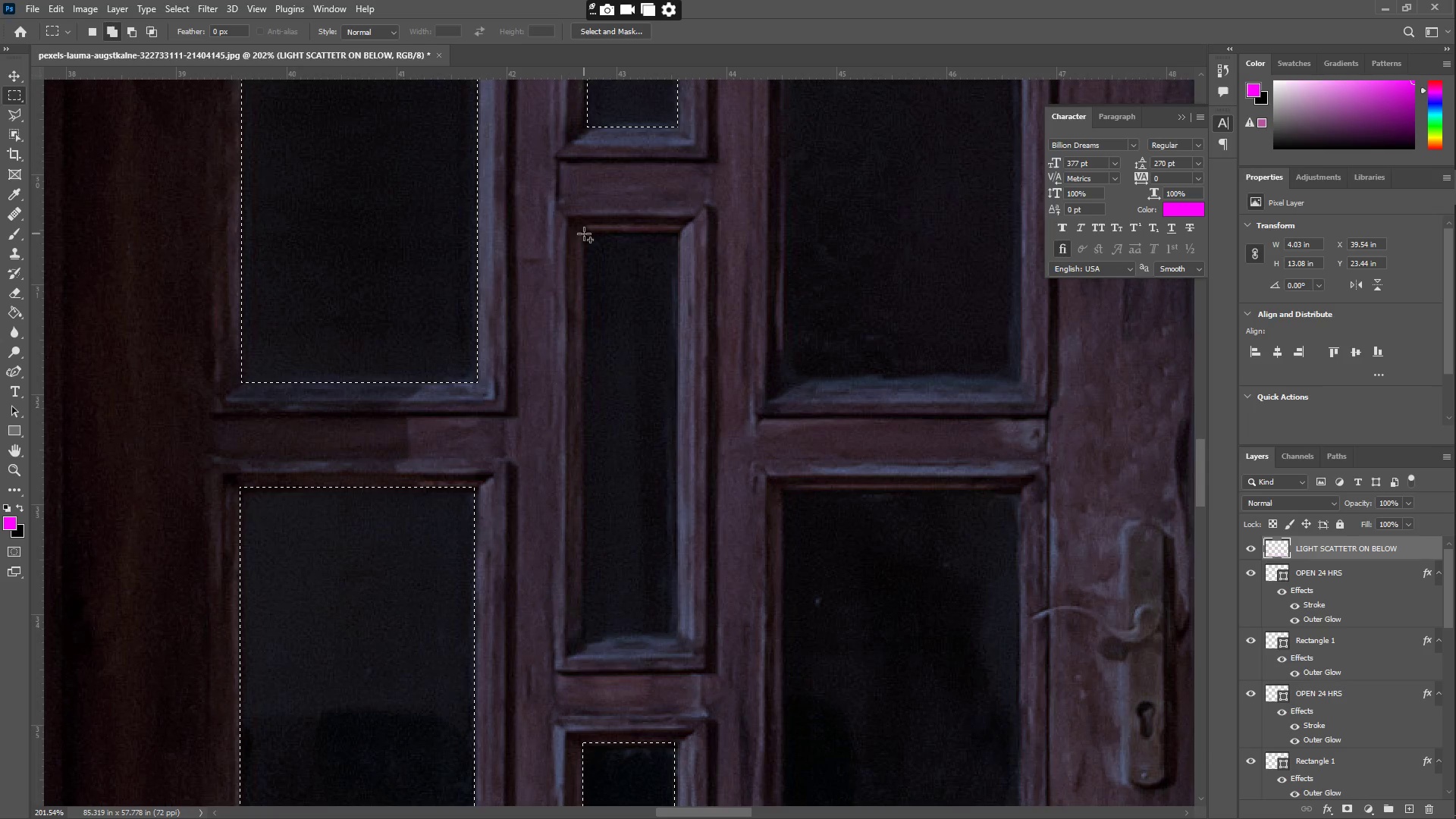 
left_click_drag(start_coordinate=[583, 232], to_coordinate=[677, 639])
 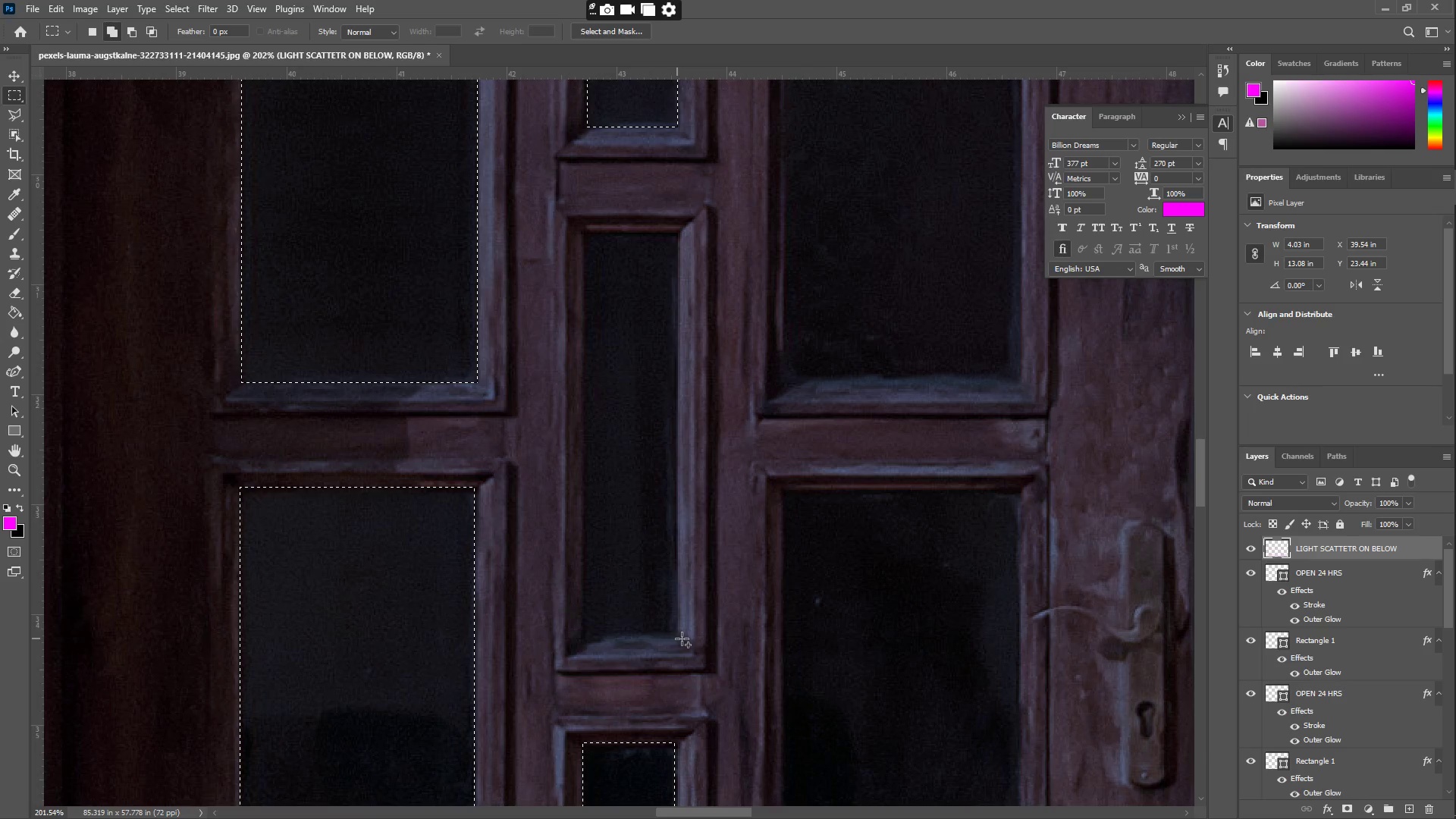 
hold_key(key=Space, duration=0.58)
 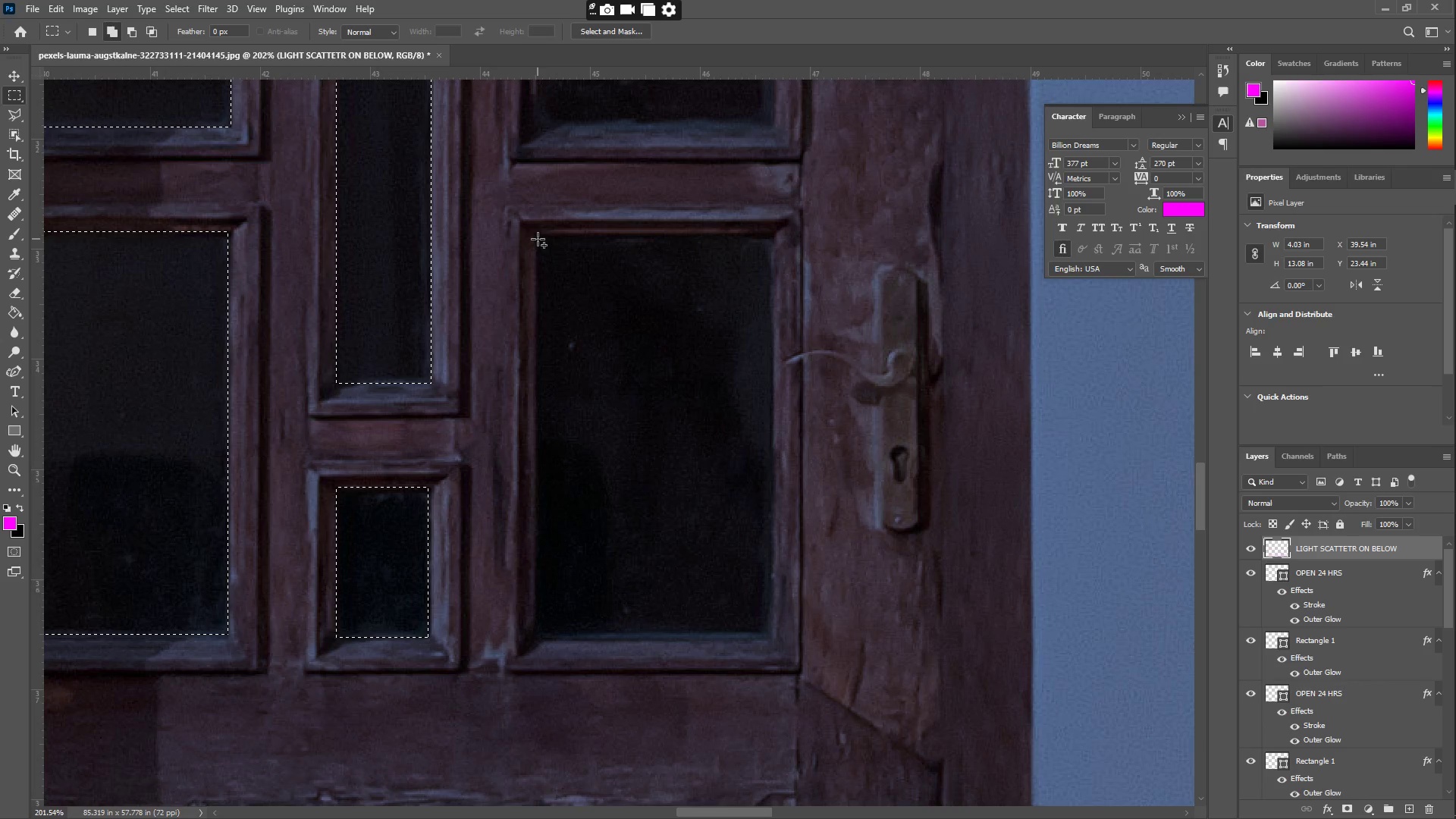 
left_click_drag(start_coordinate=[876, 606], to_coordinate=[629, 350])
 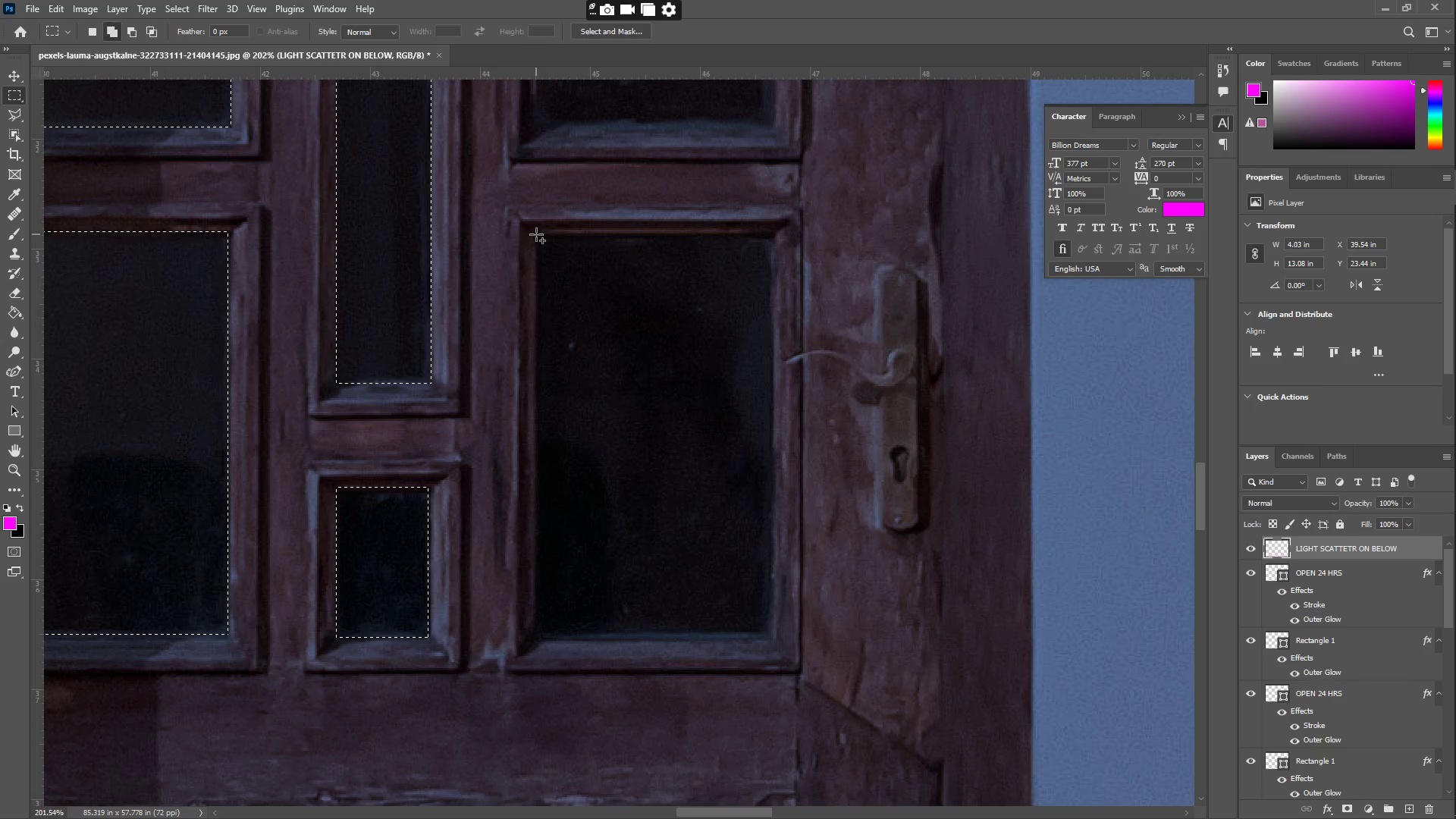 
left_click_drag(start_coordinate=[536, 231], to_coordinate=[770, 635])
 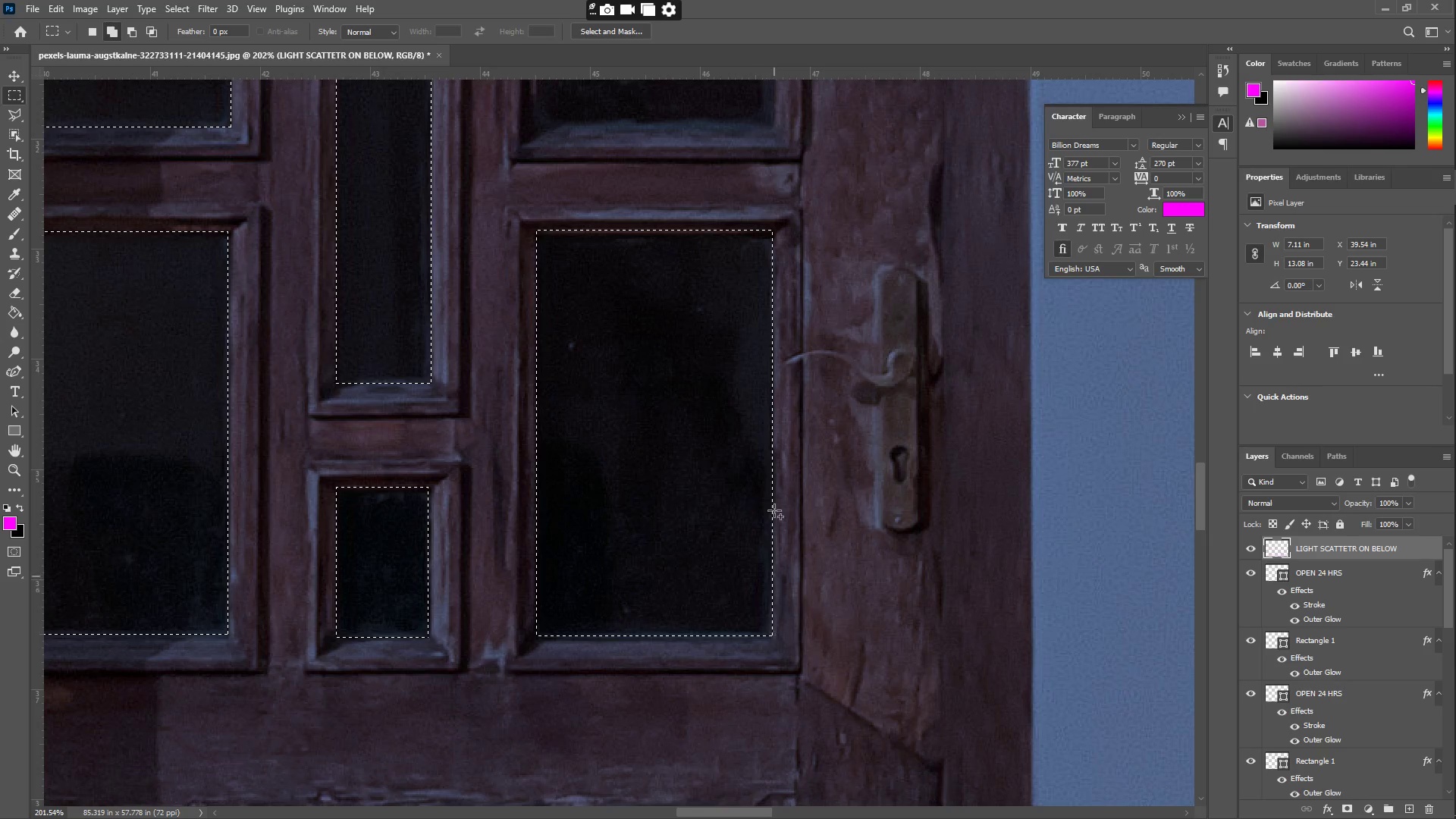 
hold_key(key=Space, duration=1.0)
 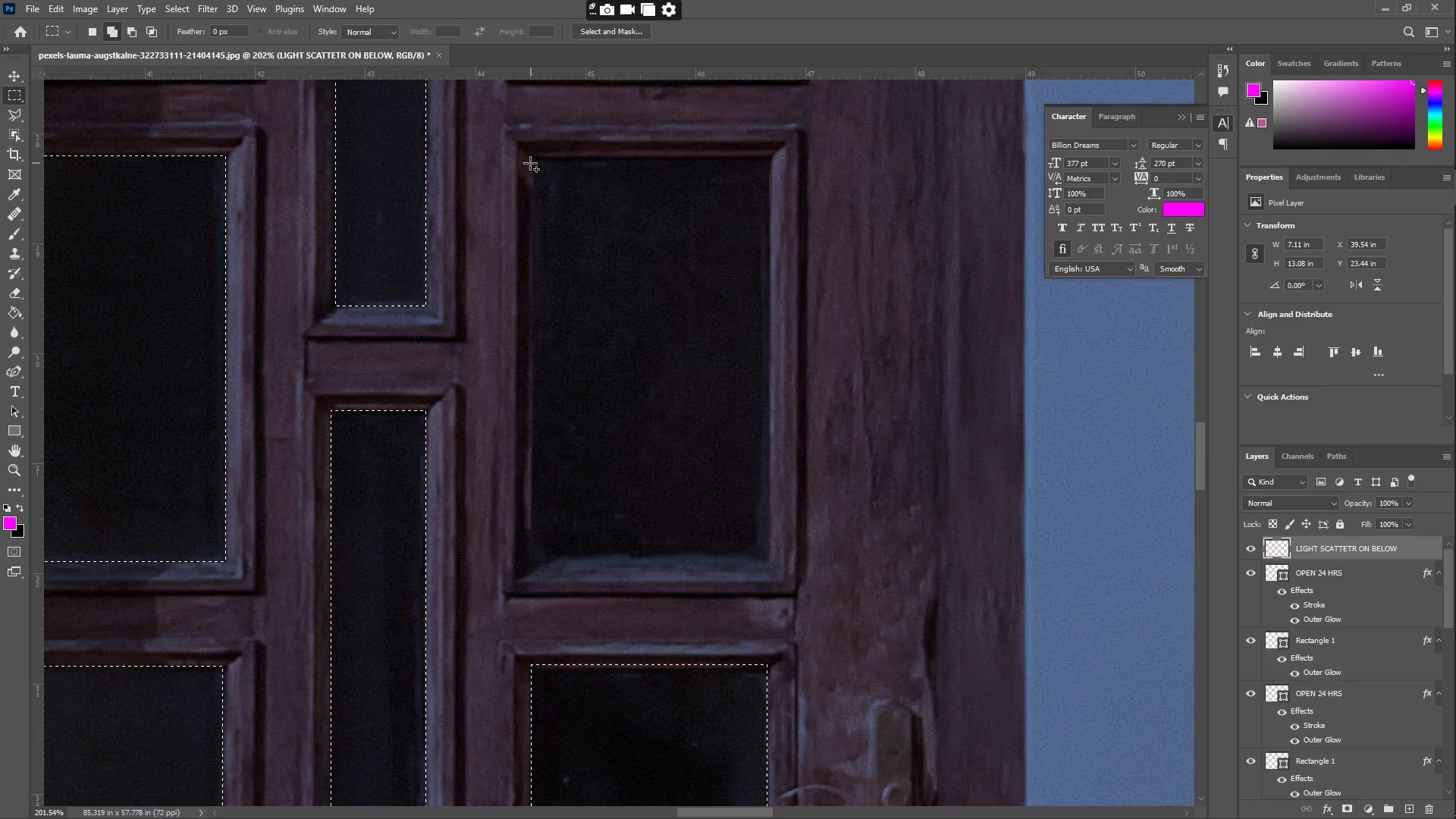 
left_click_drag(start_coordinate=[668, 165], to_coordinate=[664, 584])
 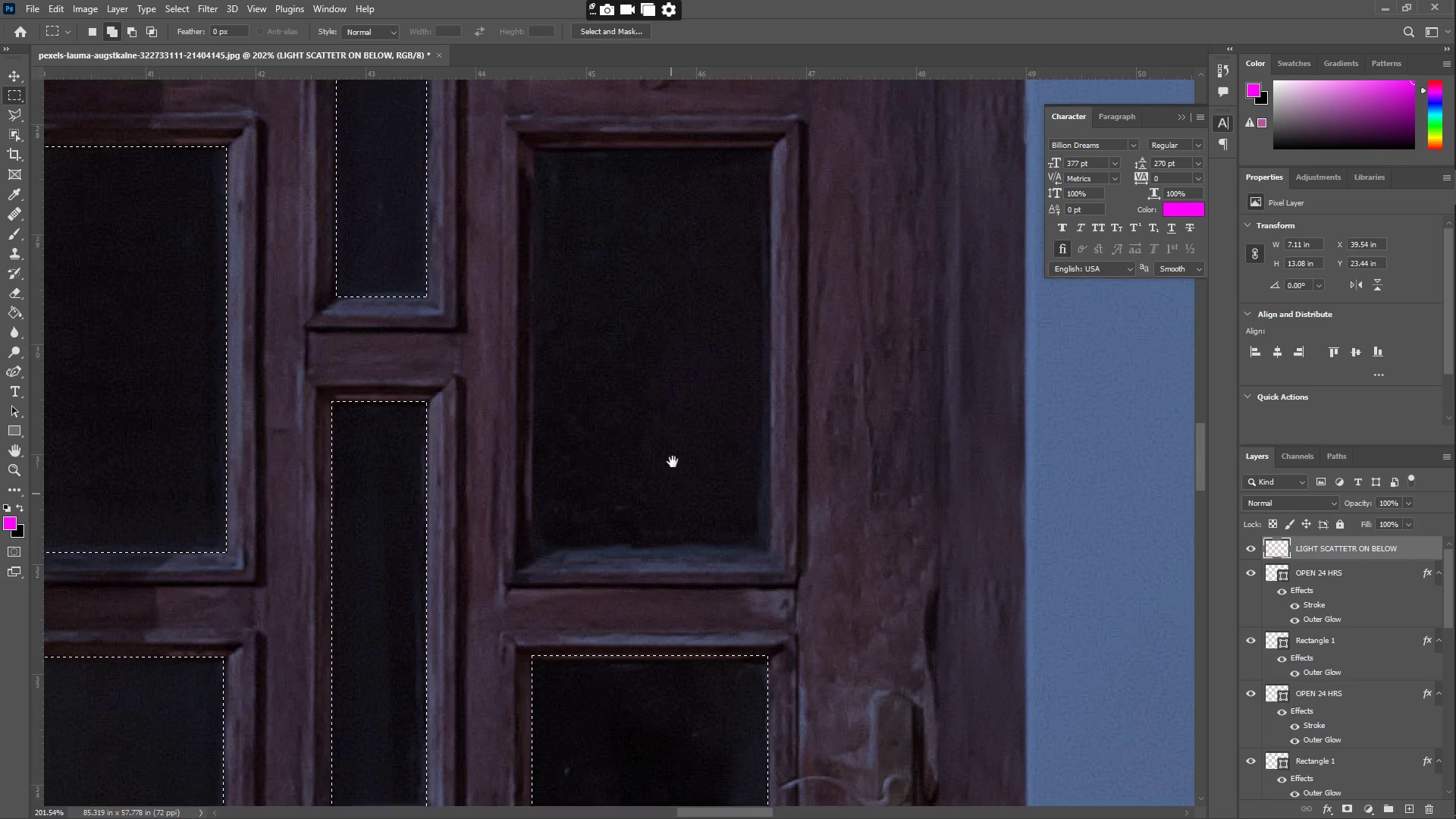 
double_click([641, 331])
 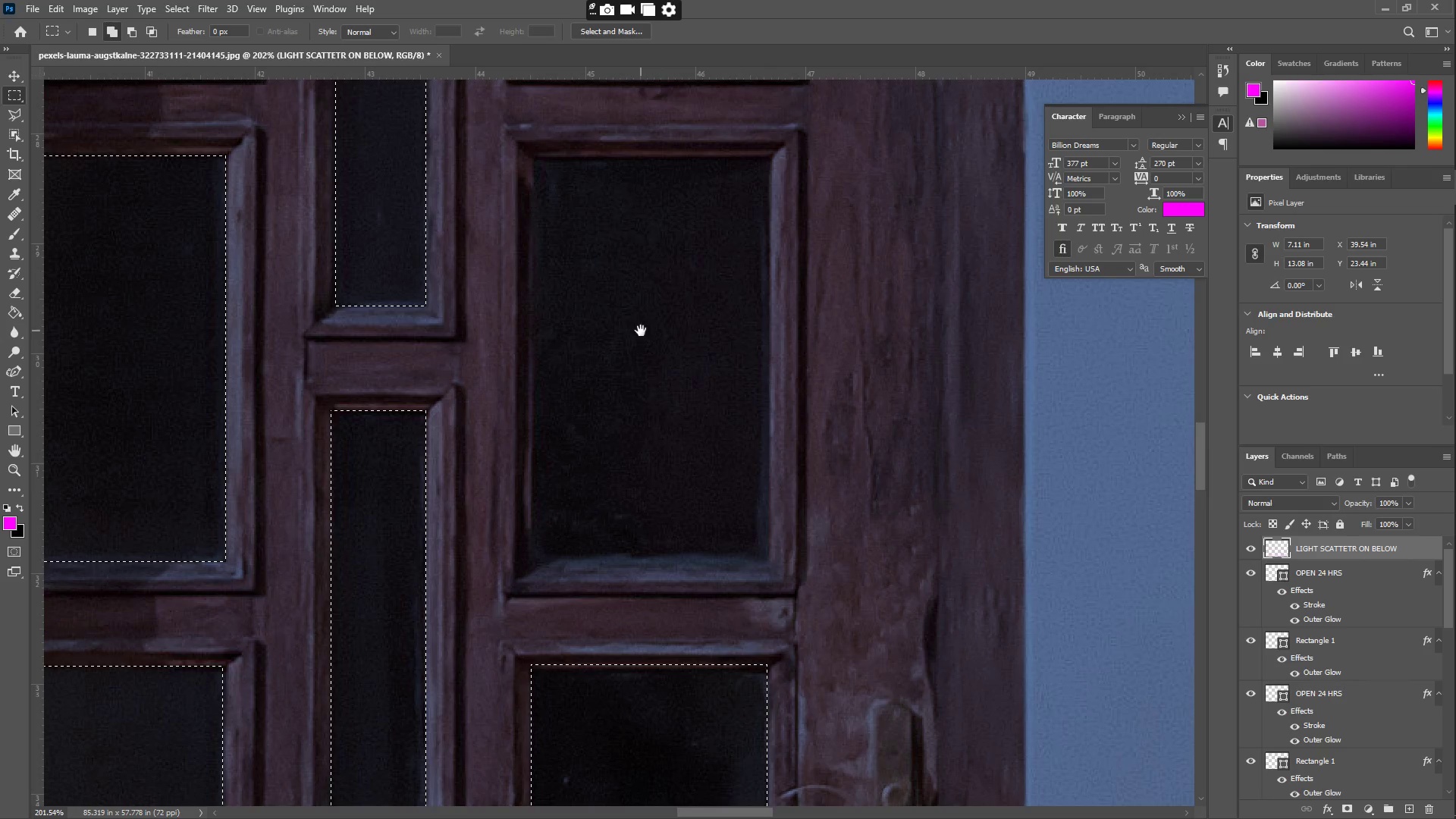 
hold_key(key=Space, duration=3.97)
 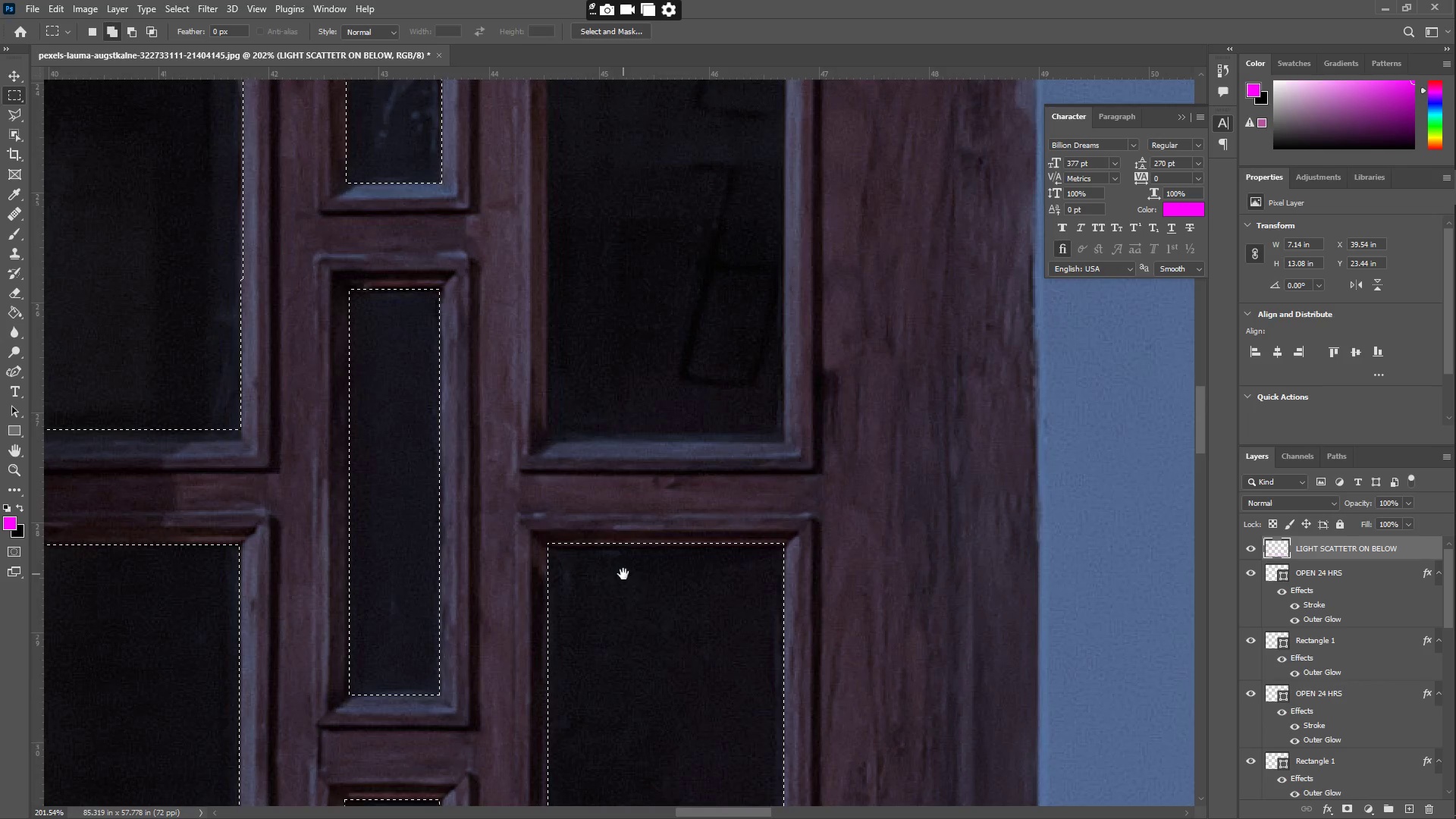 
left_click_drag(start_coordinate=[534, 155], to_coordinate=[769, 564])
 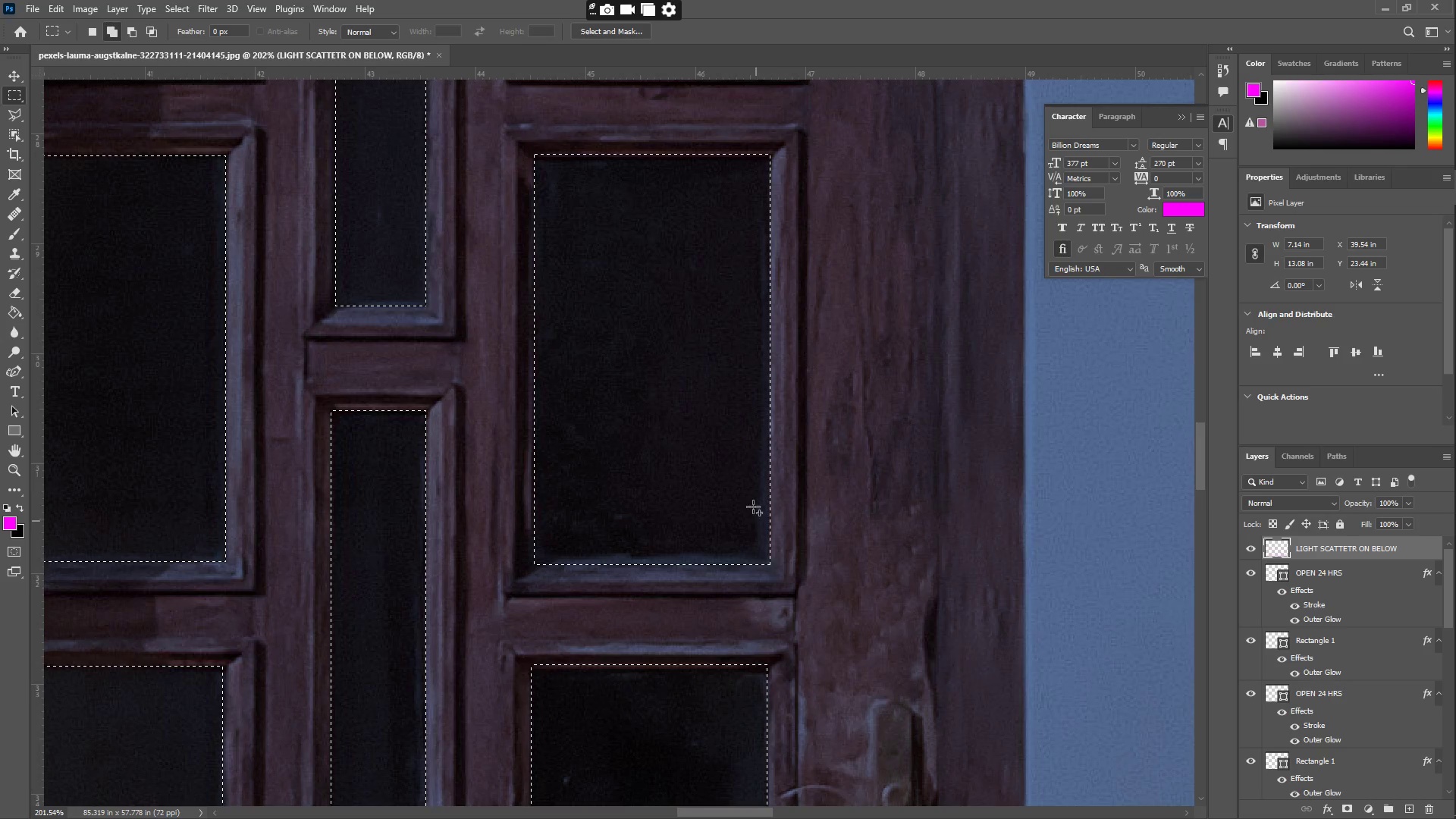 
hold_key(key=Space, duration=1.0)
 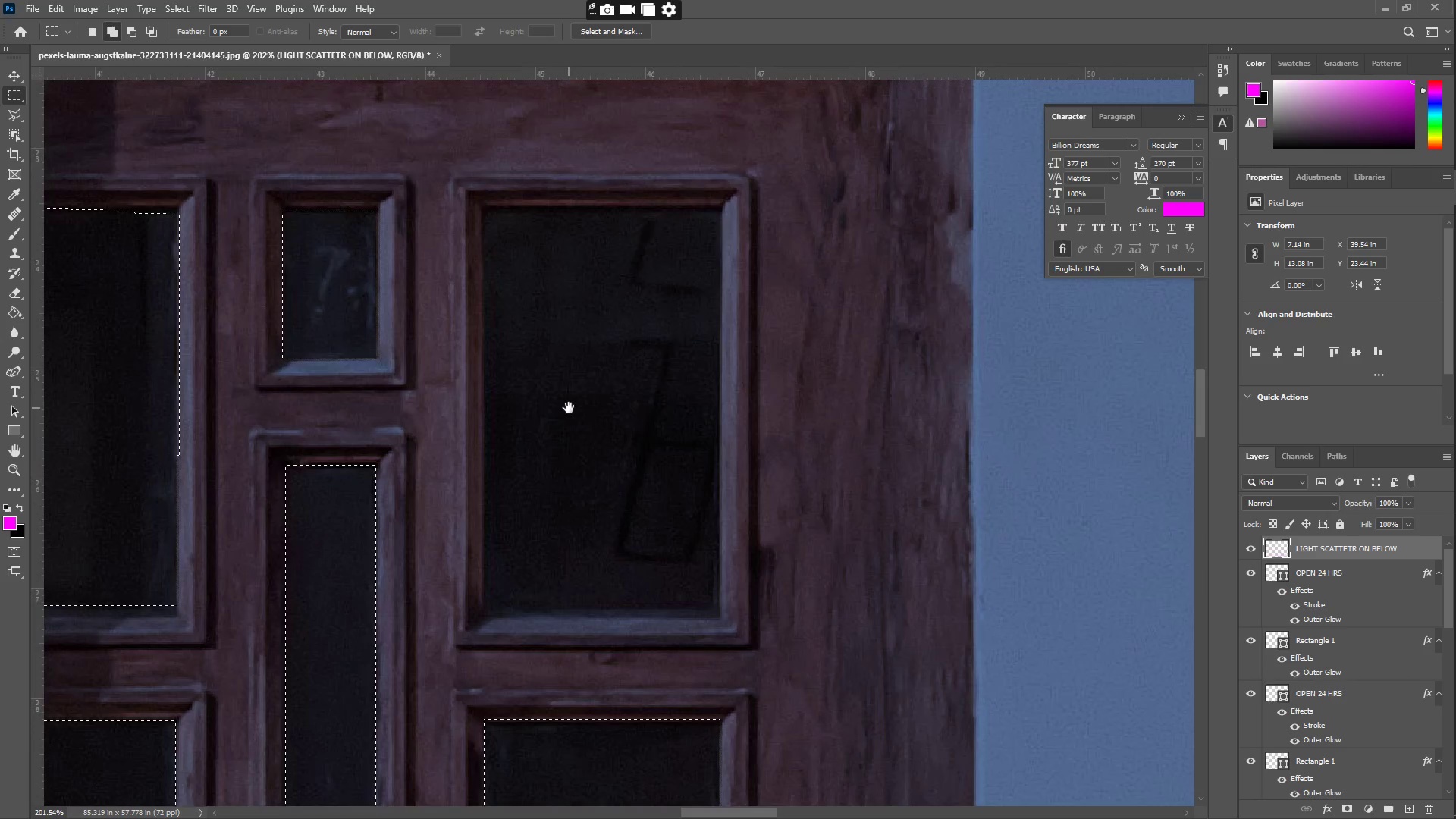 
left_click_drag(start_coordinate=[610, 185], to_coordinate=[623, 574])
 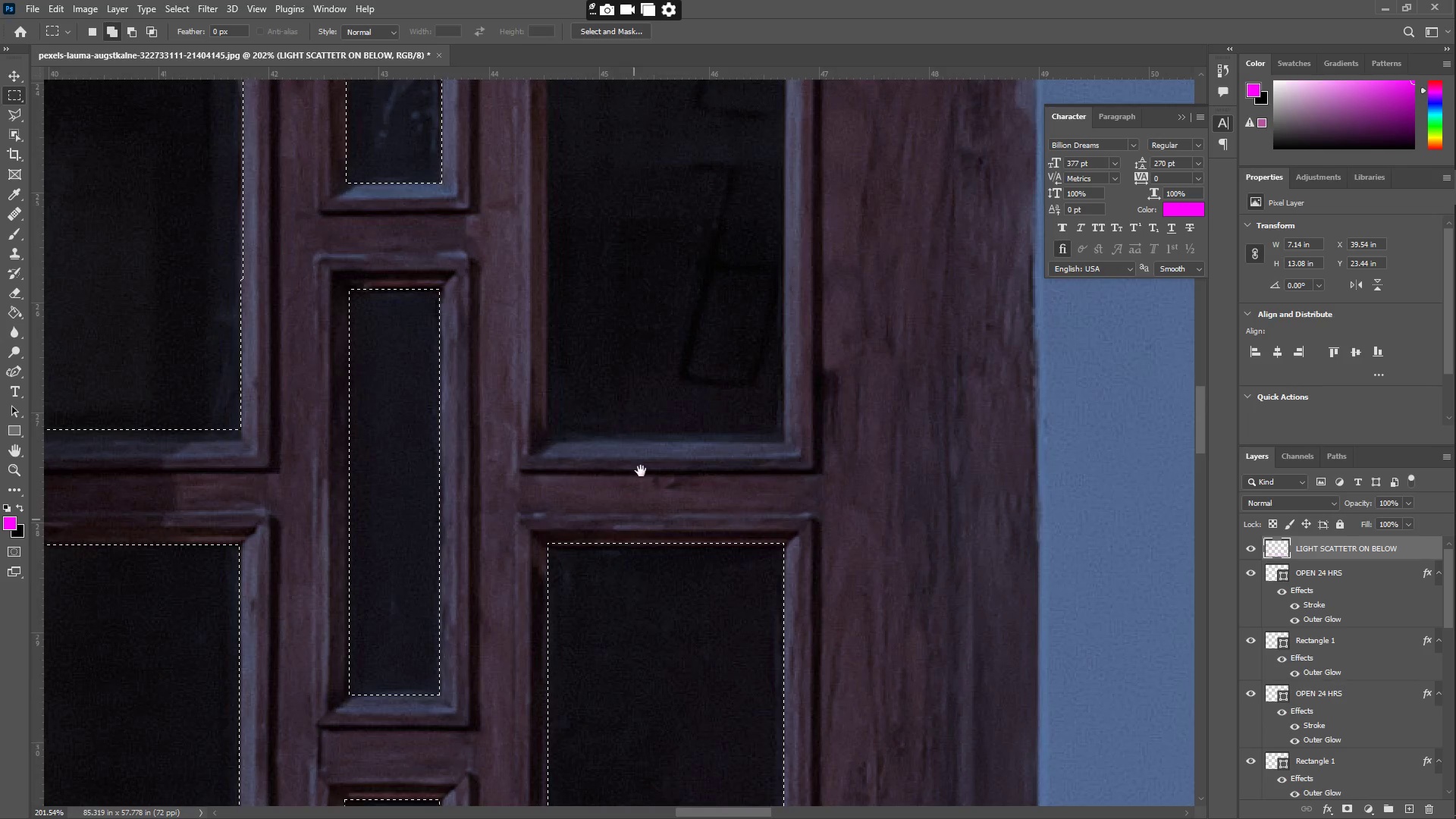 
left_click_drag(start_coordinate=[632, 232], to_coordinate=[661, 426])
 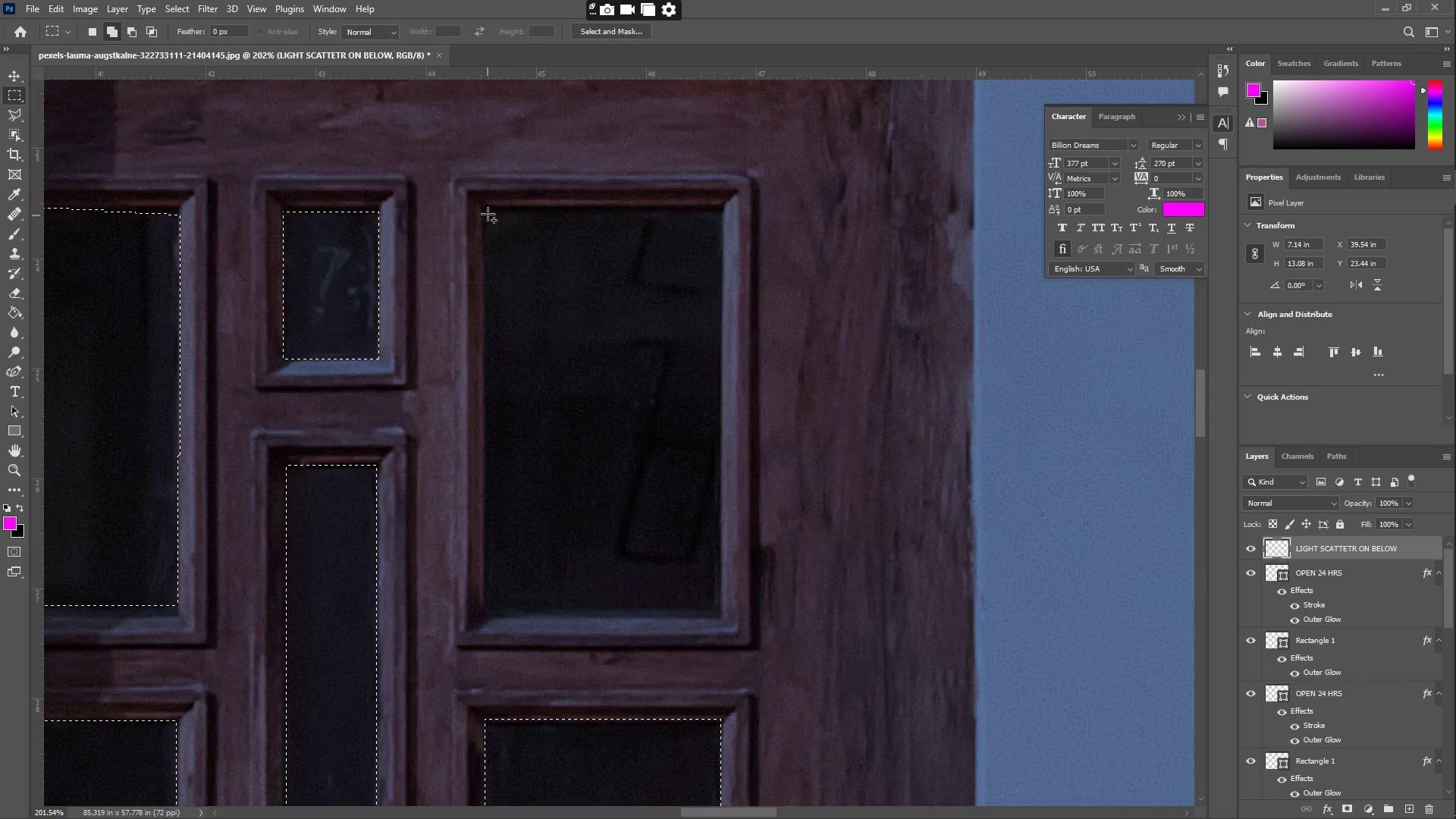 
left_click_drag(start_coordinate=[481, 206], to_coordinate=[720, 613])
 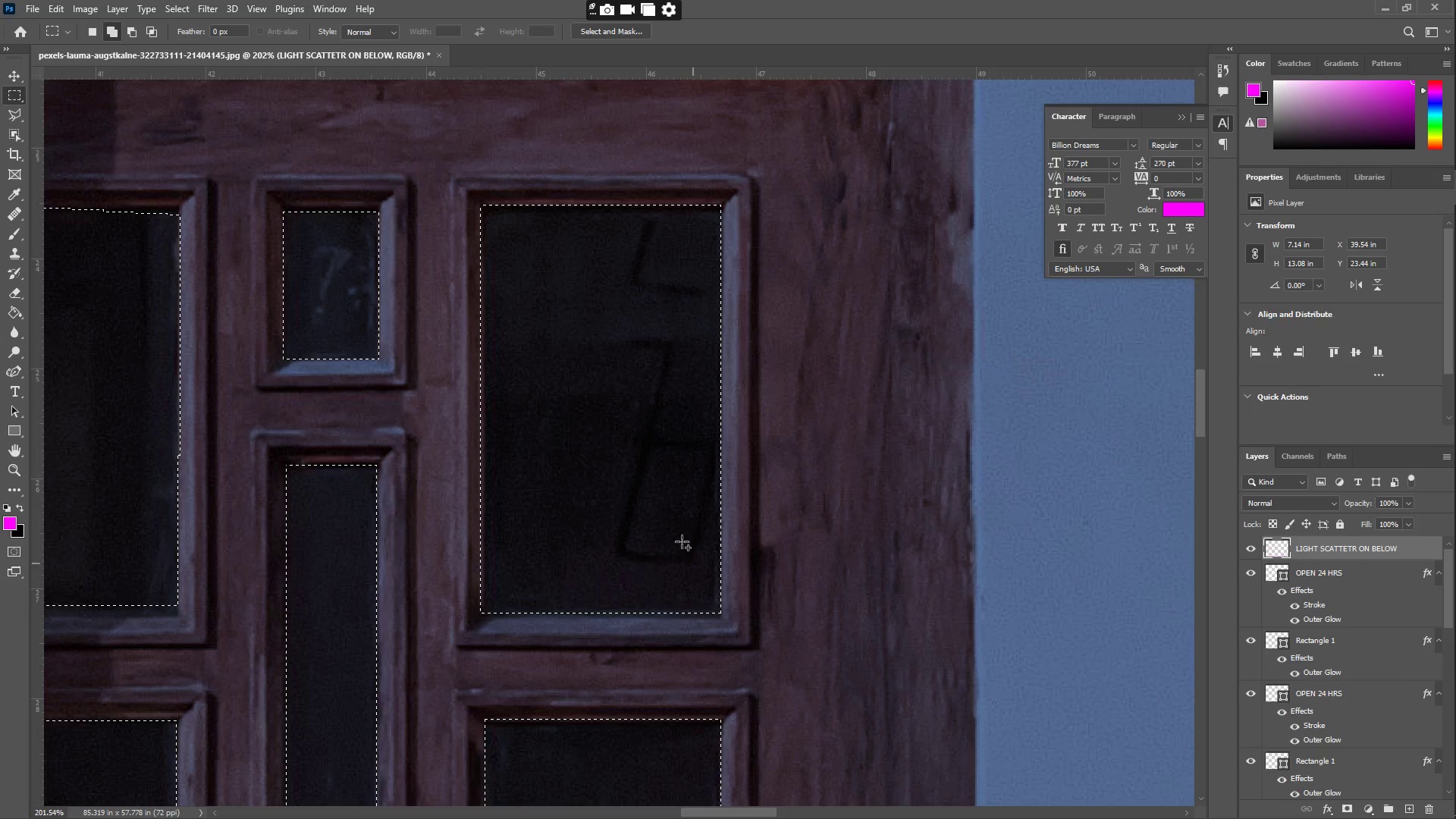 
type(ZZ)
 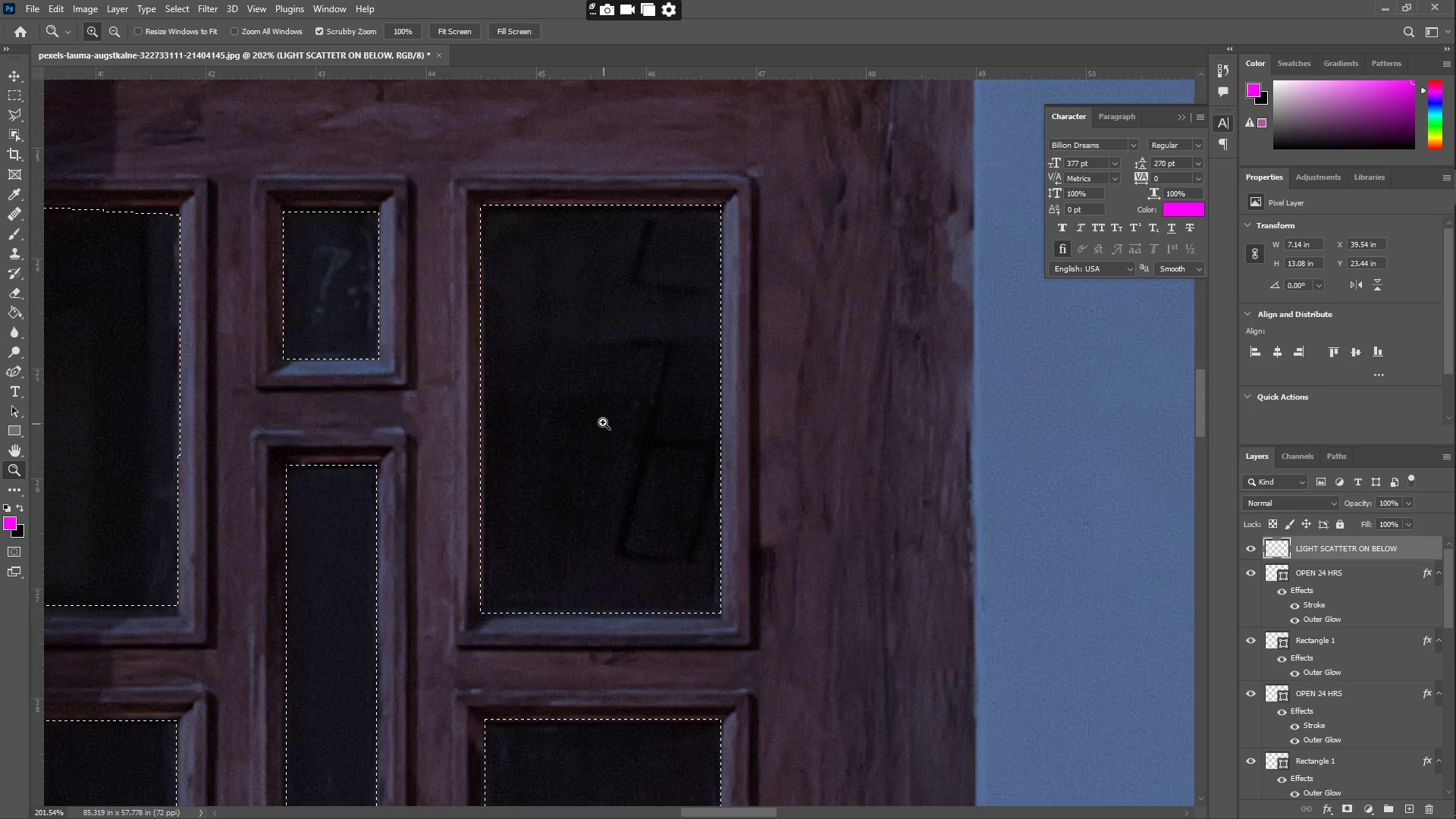 
left_click_drag(start_coordinate=[603, 418], to_coordinate=[534, 431])
 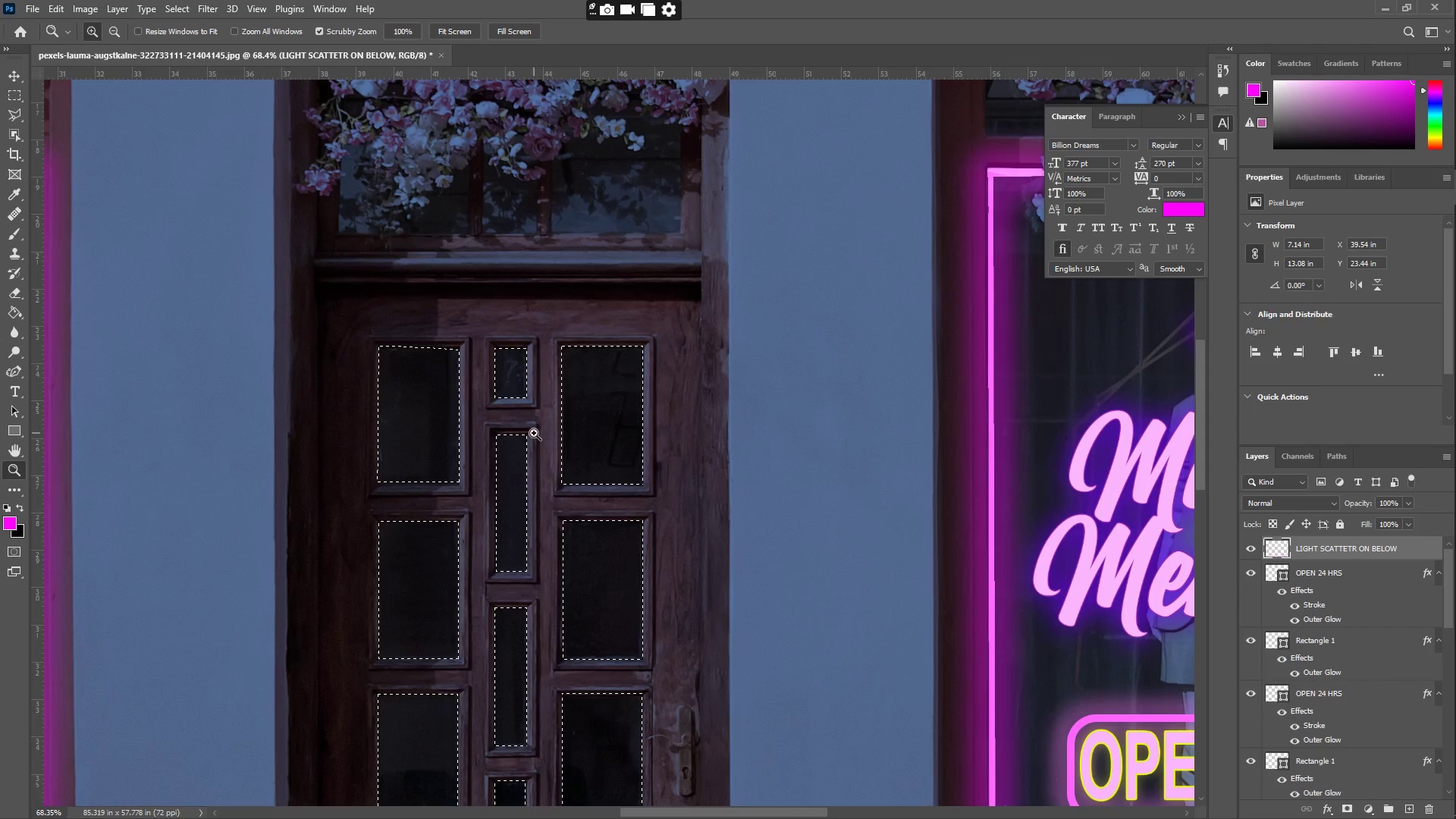 
hold_key(key=Space, duration=0.84)
 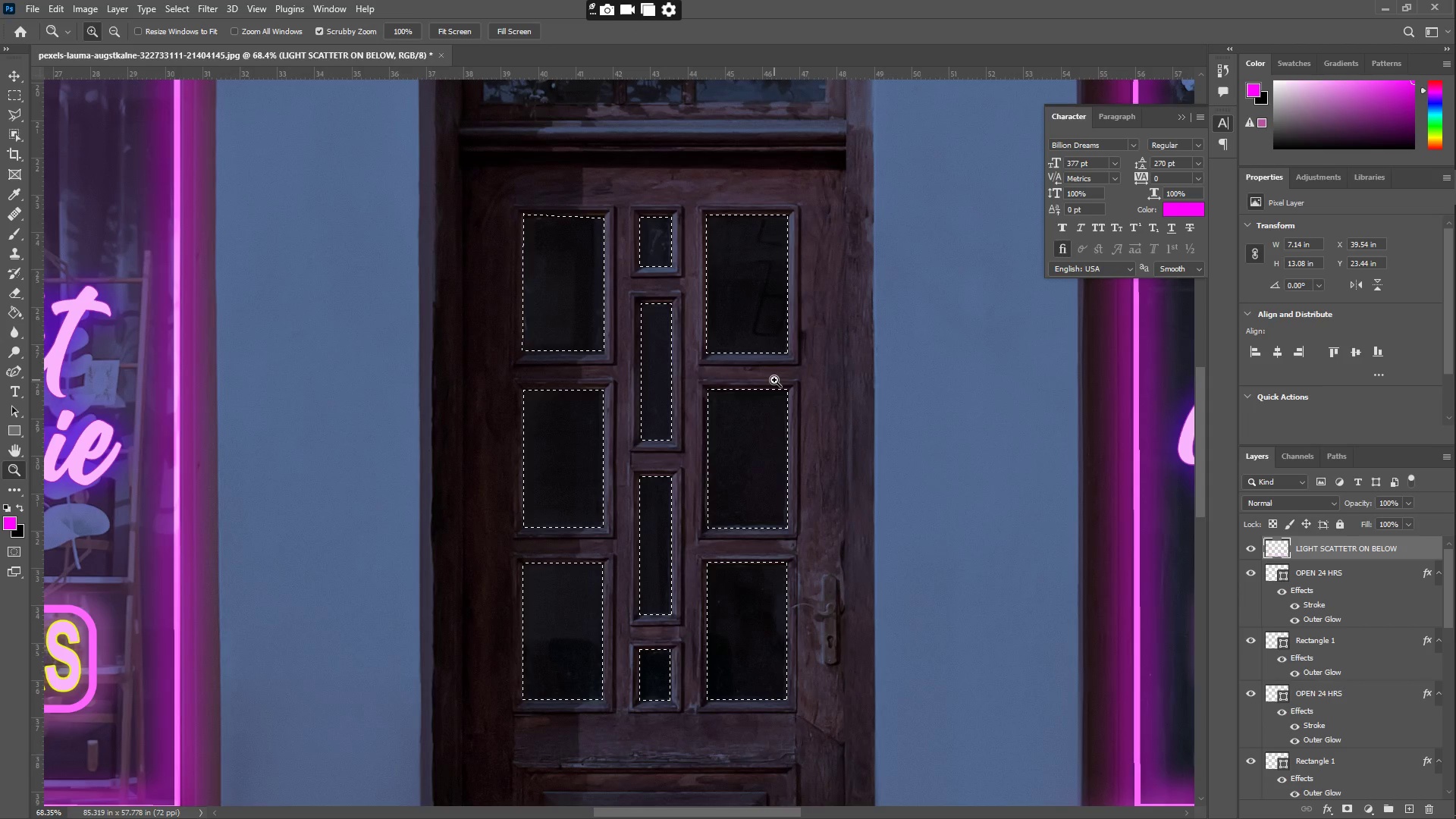 
left_click_drag(start_coordinate=[629, 511], to_coordinate=[774, 380])
 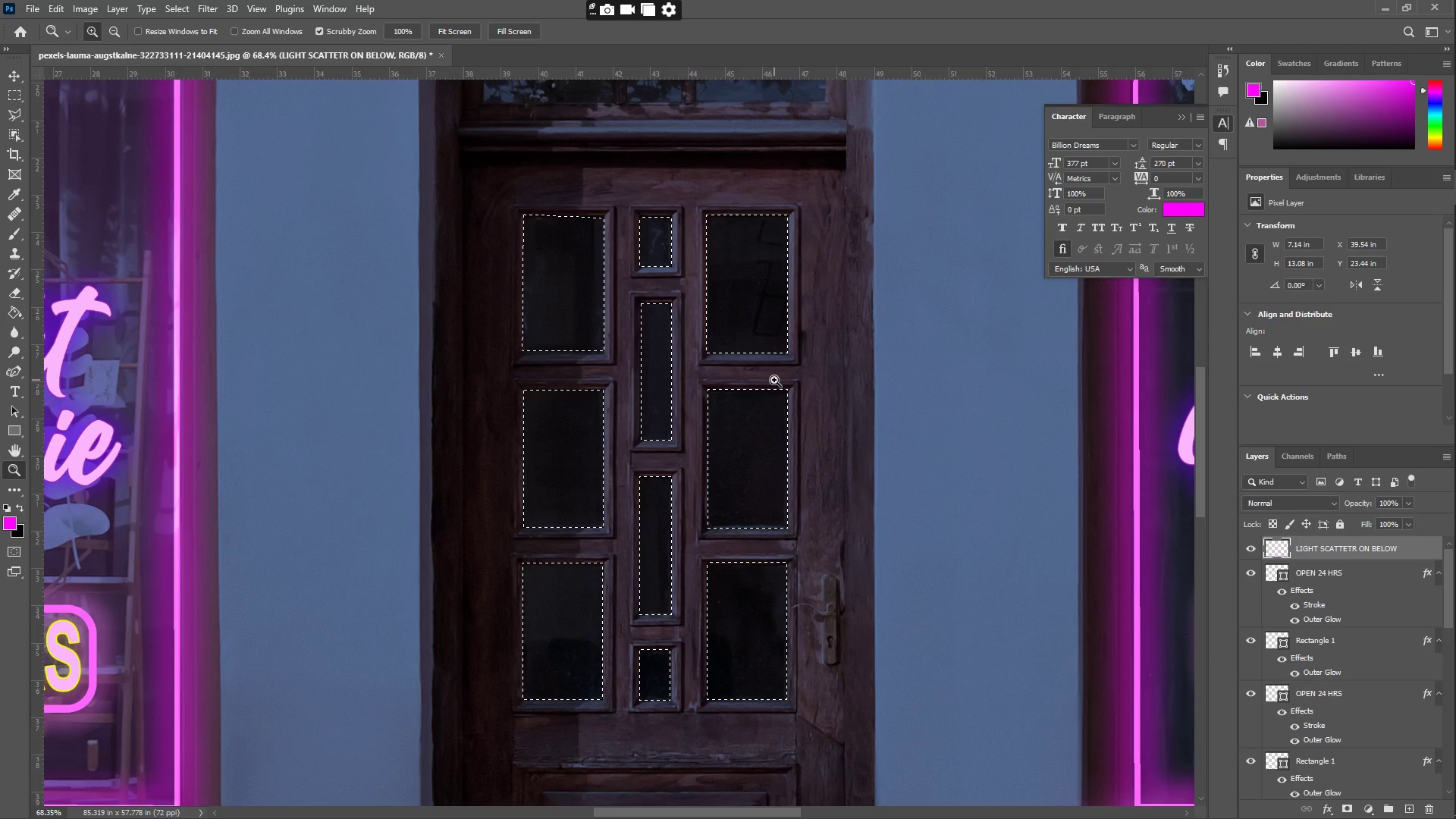 
left_click([7, 520])
 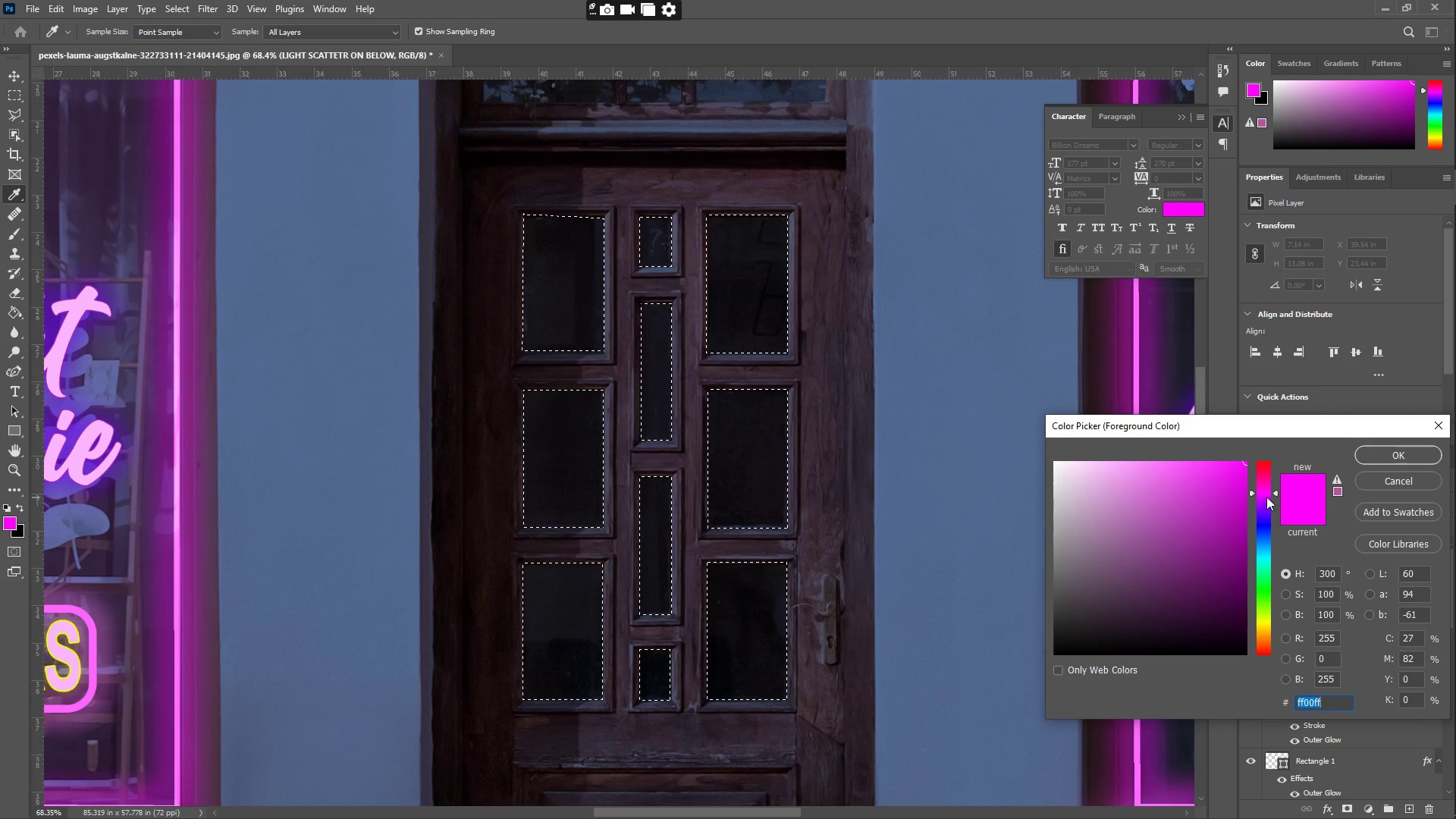 
left_click_drag(start_coordinate=[1274, 494], to_coordinate=[1277, 500])
 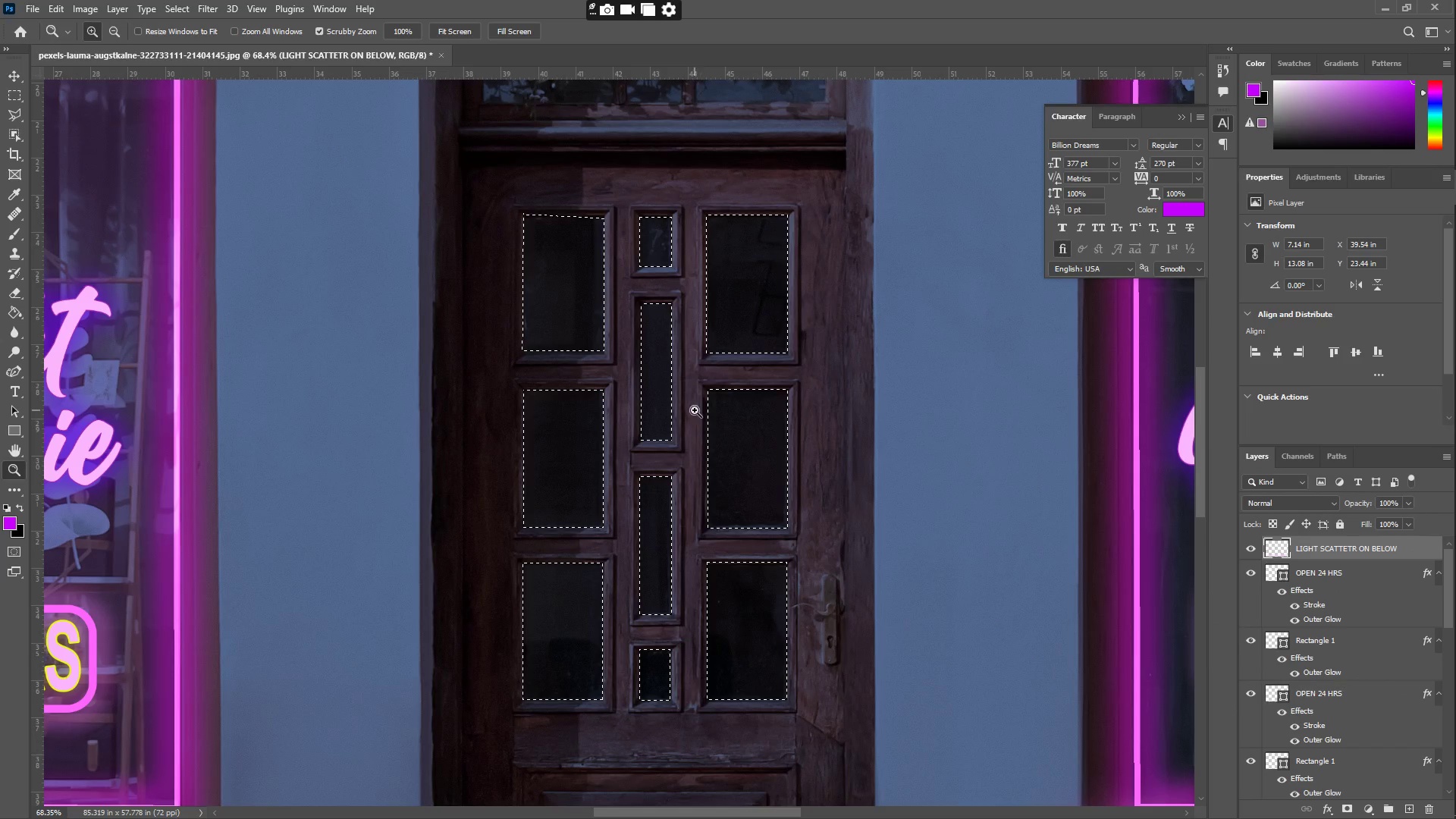 
key(B)
 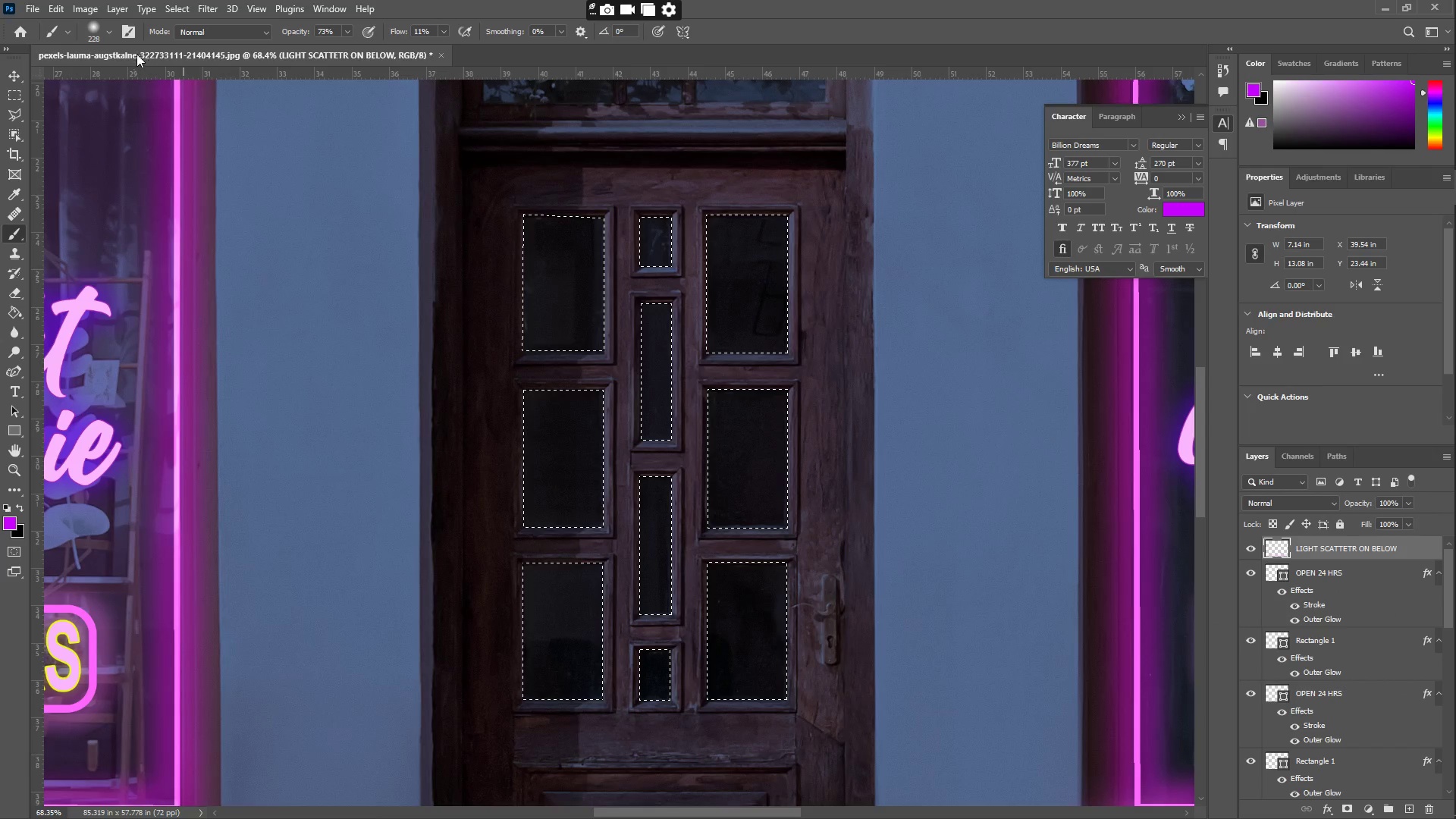 
left_click_drag(start_coordinate=[547, 256], to_coordinate=[555, 209])
 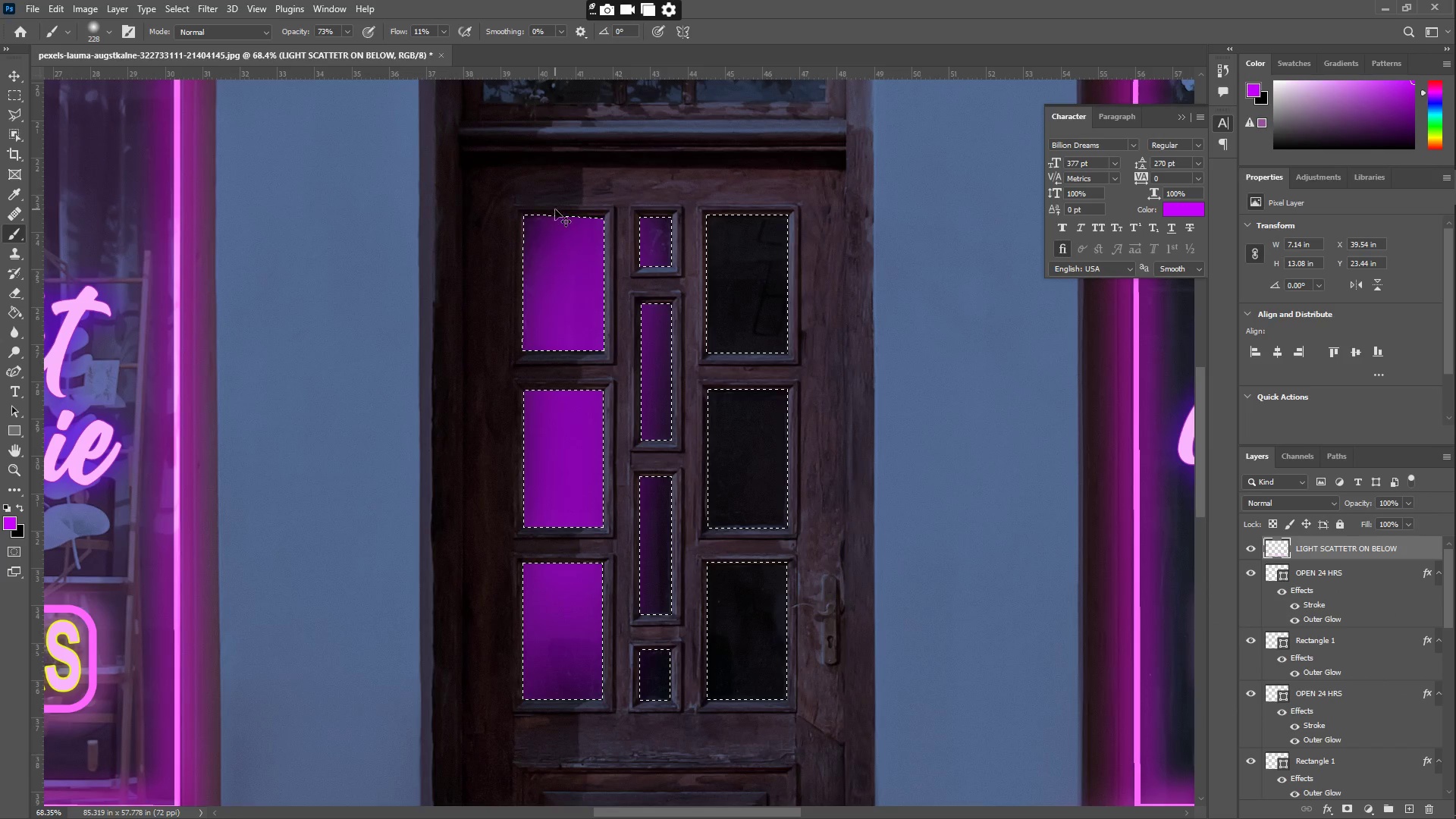 
key(Control+Z)
 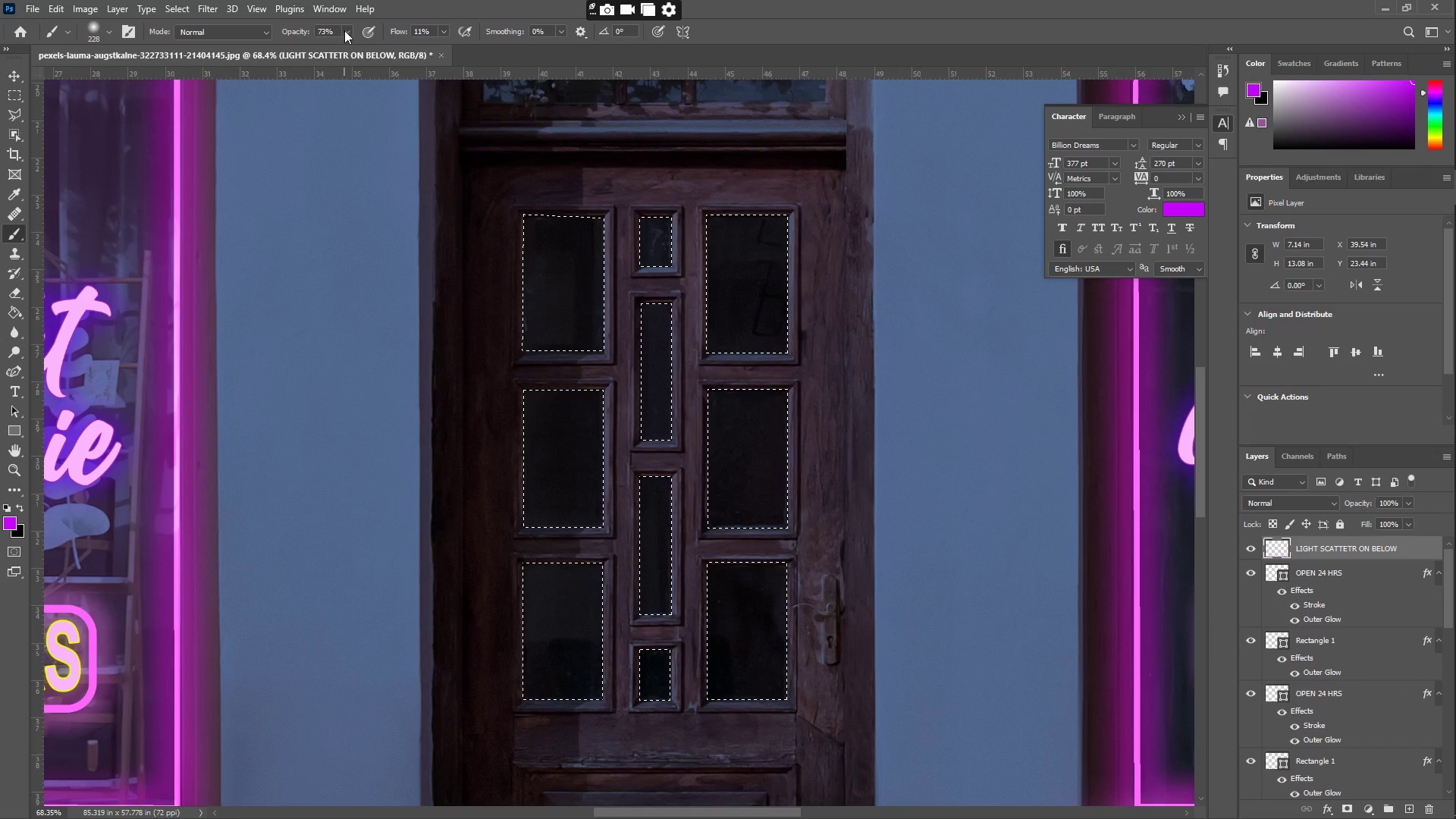 
left_click_drag(start_coordinate=[327, 44], to_coordinate=[306, 52])
 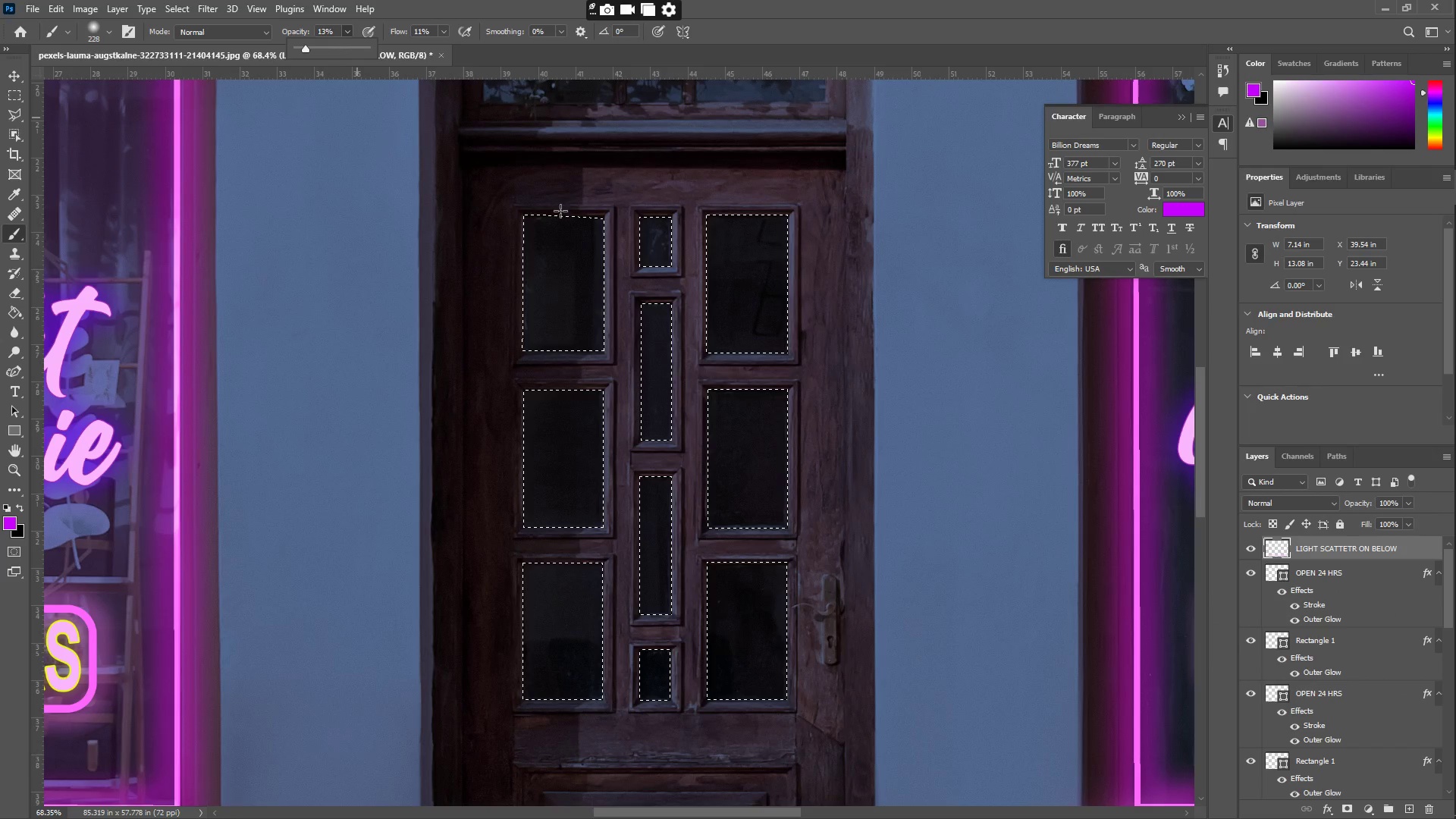 
left_click_drag(start_coordinate=[566, 202], to_coordinate=[544, 708])
 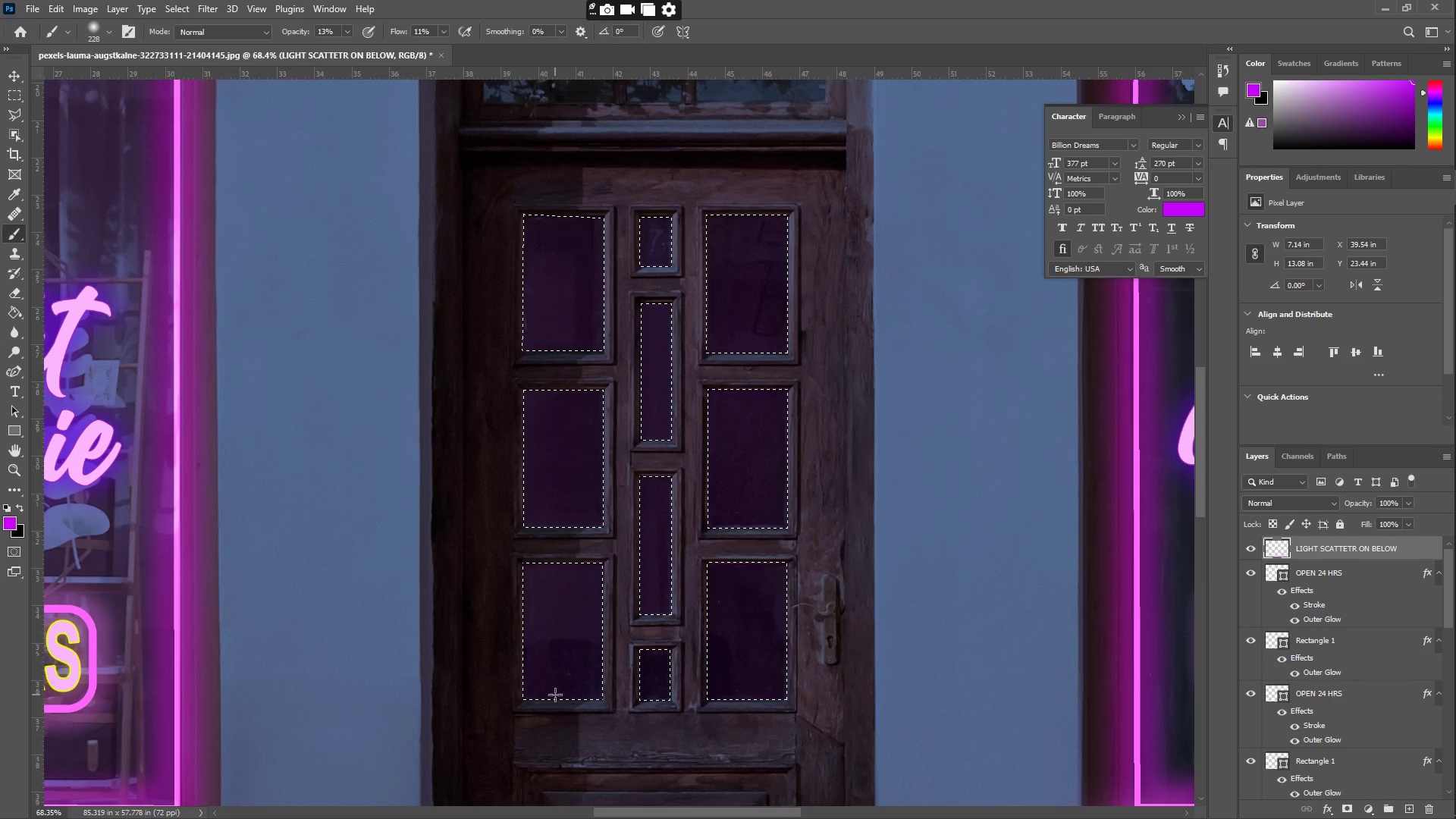 
key(L)
 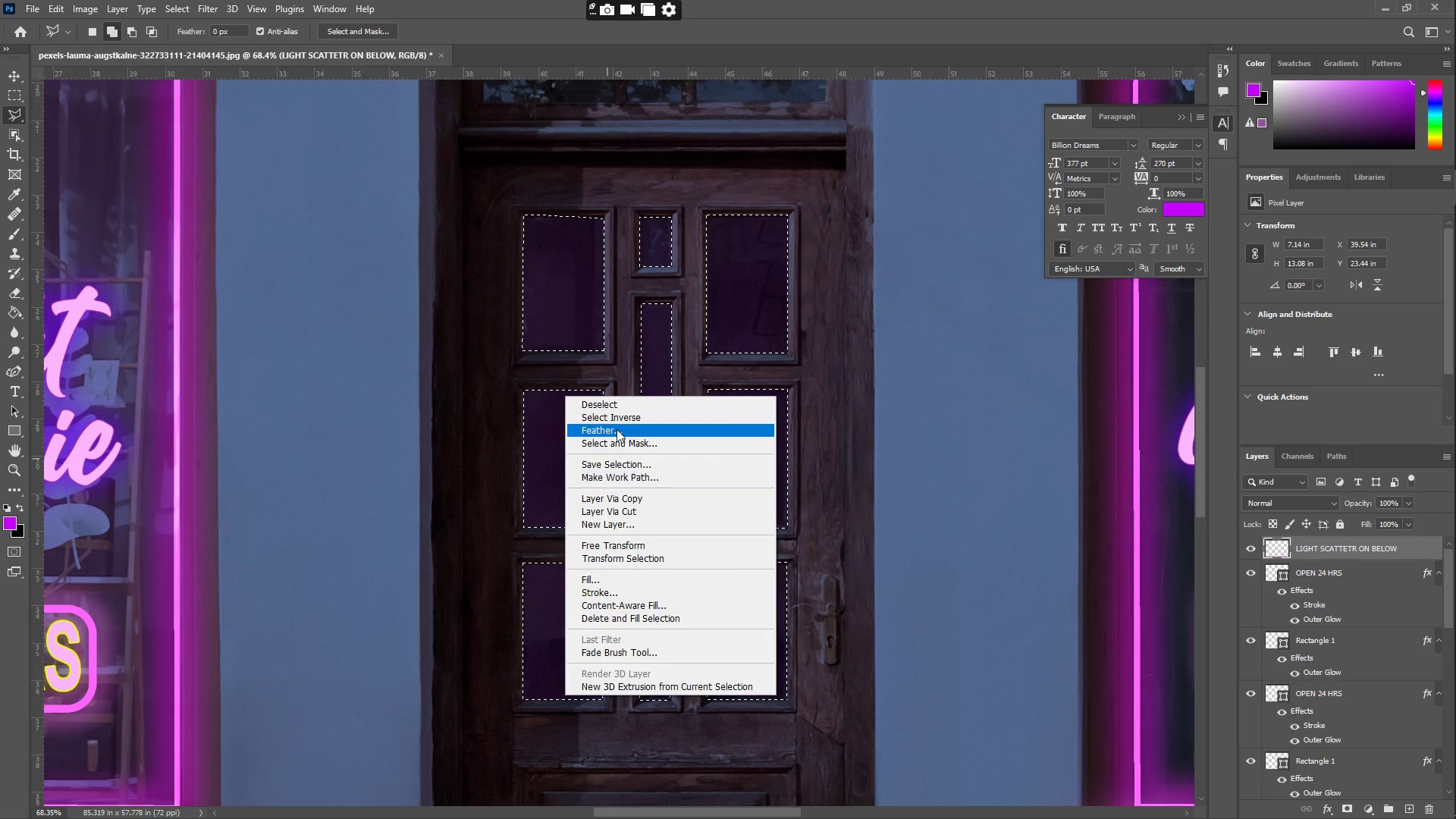 
left_click([611, 406])
 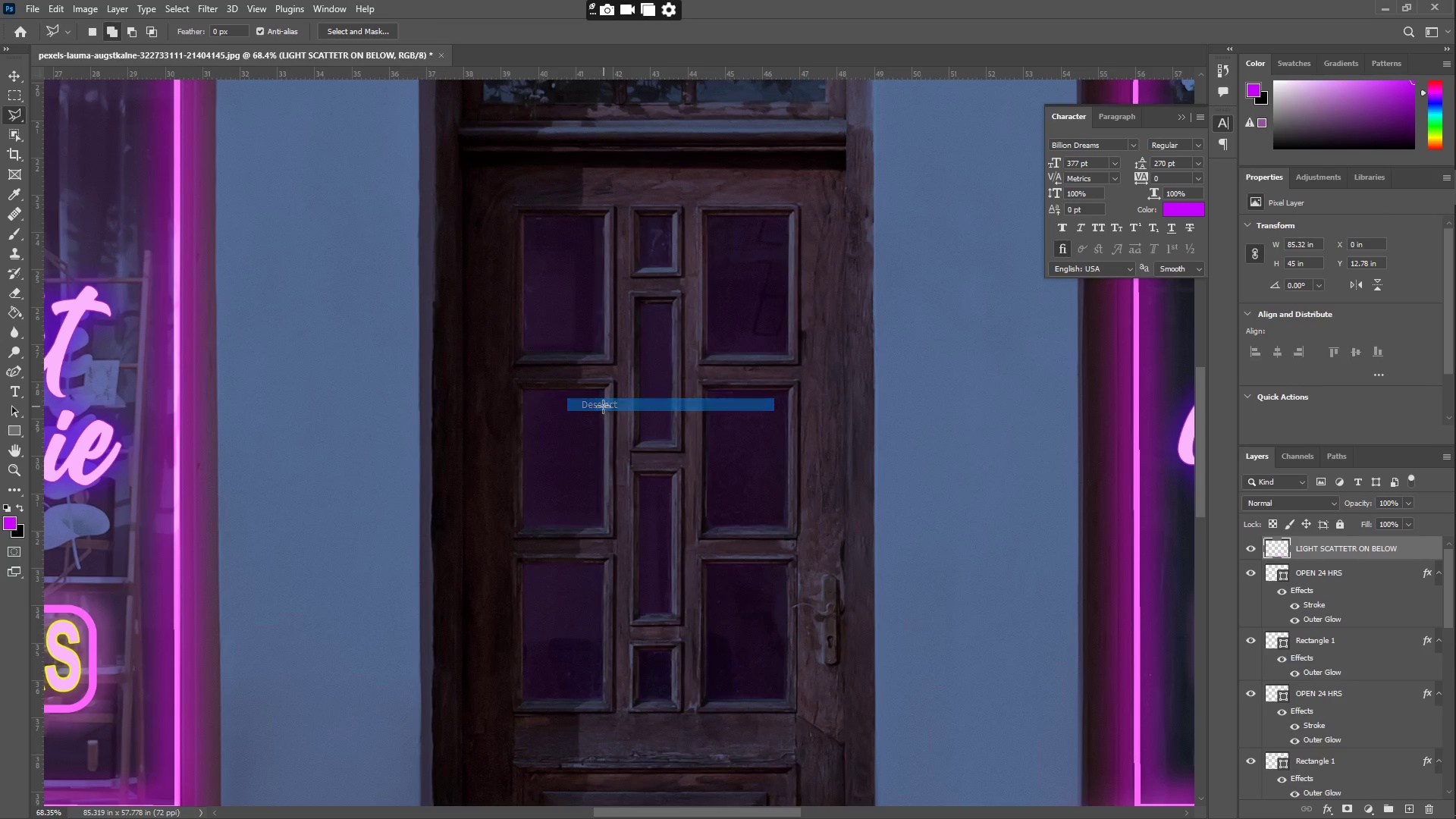 
type(ZZ)
 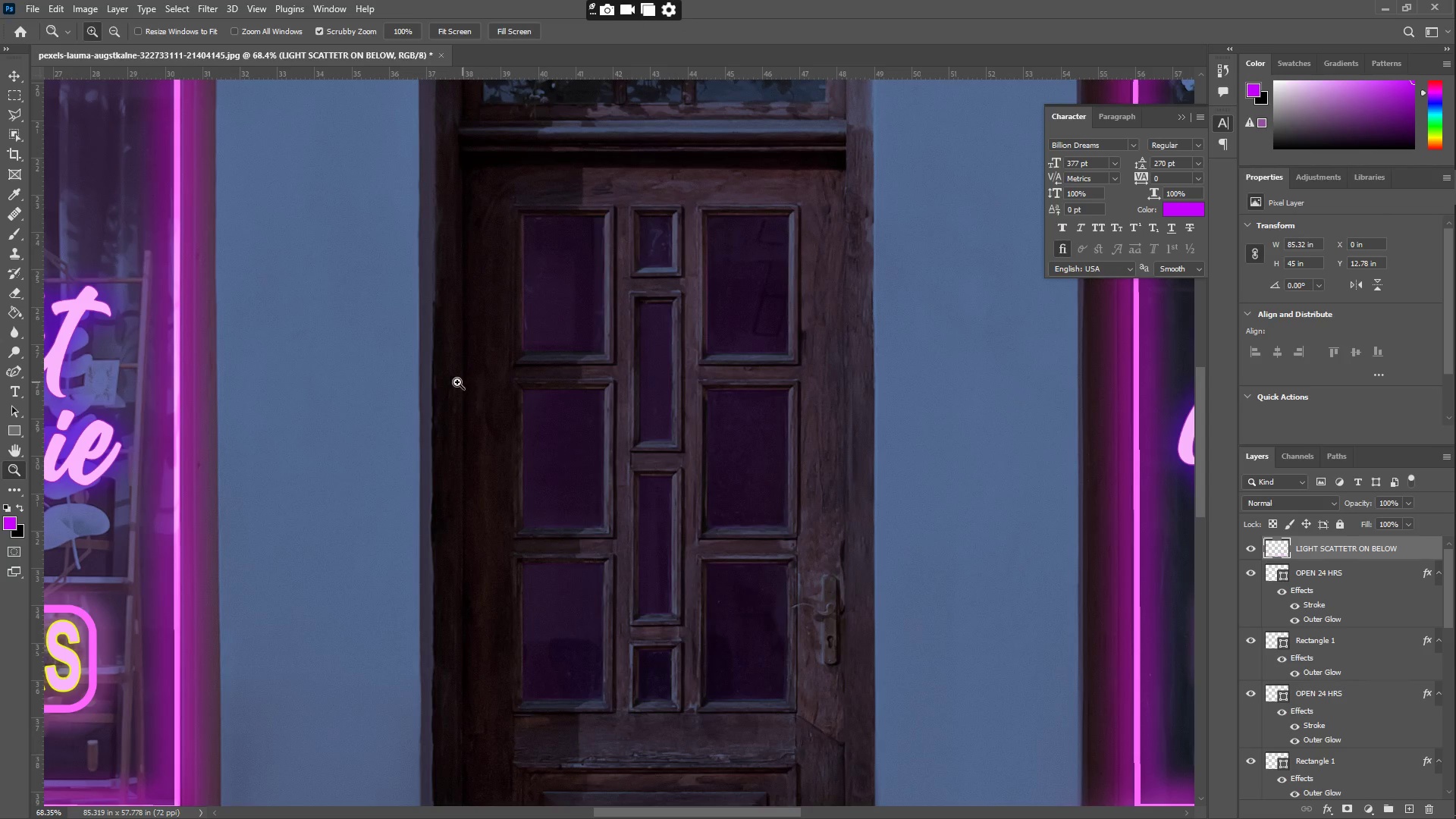 
left_click_drag(start_coordinate=[449, 382], to_coordinate=[348, 400])
 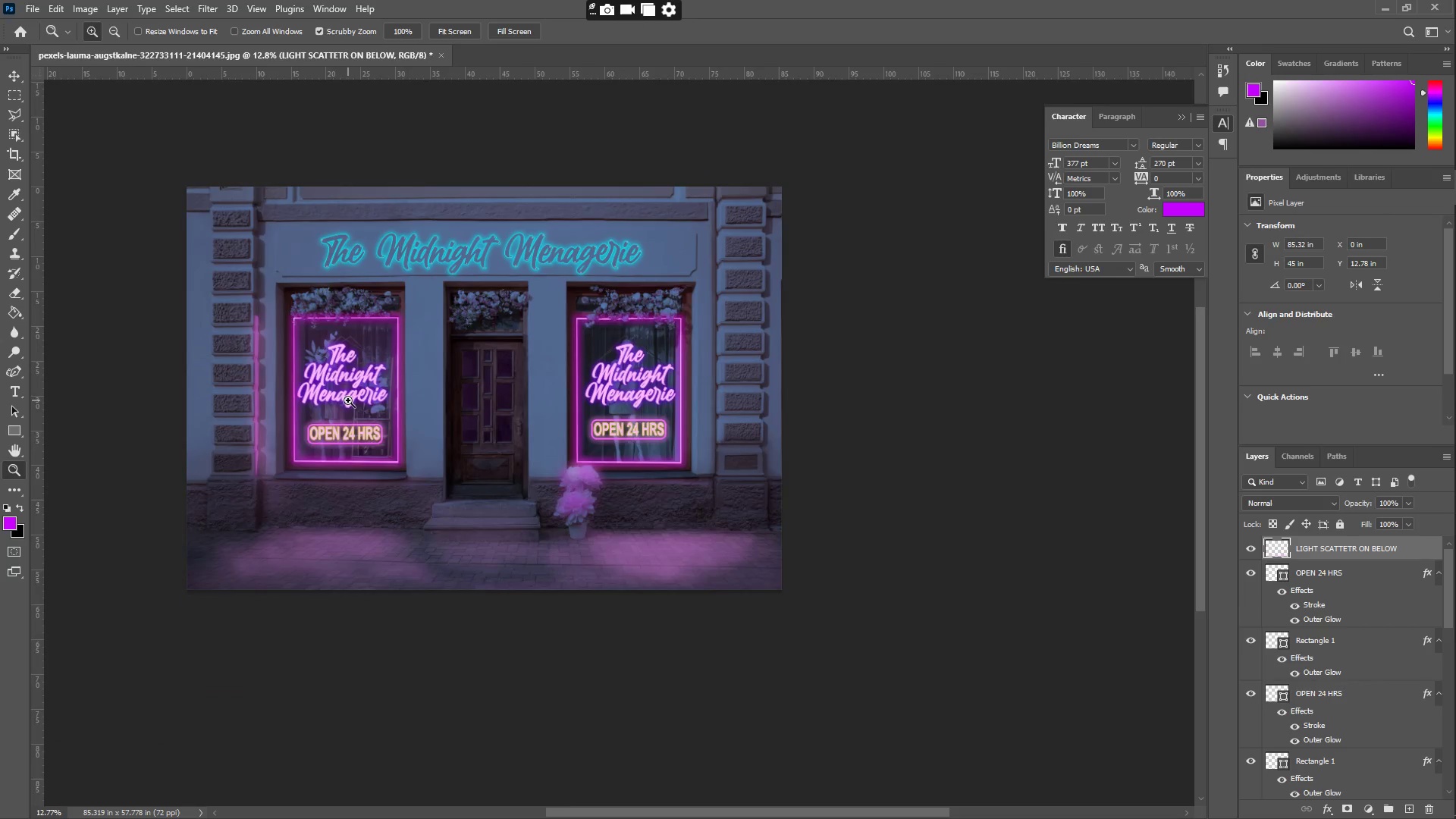 
left_click_drag(start_coordinate=[391, 402], to_coordinate=[436, 409])
 